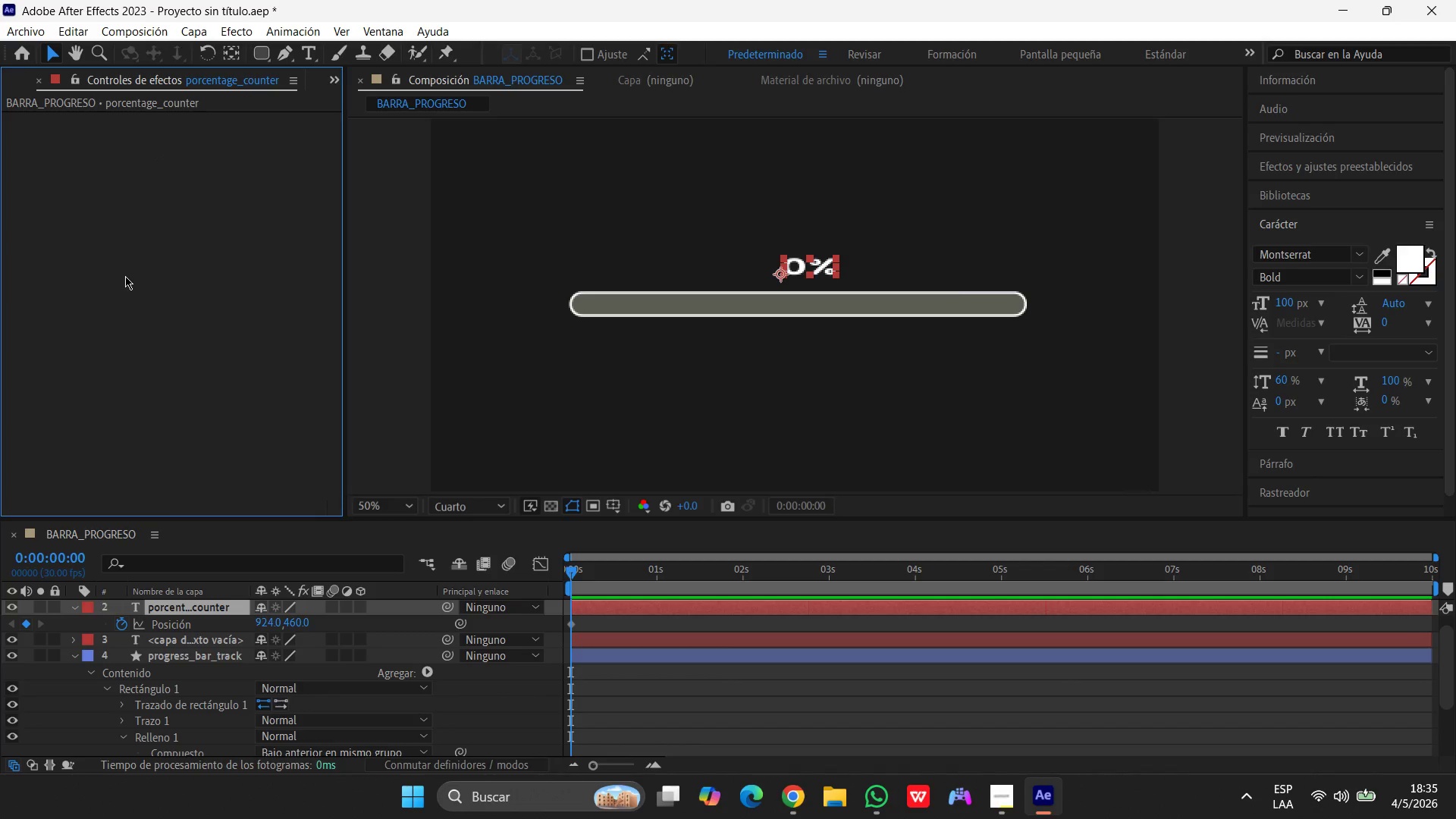 
left_click([125, 276])
 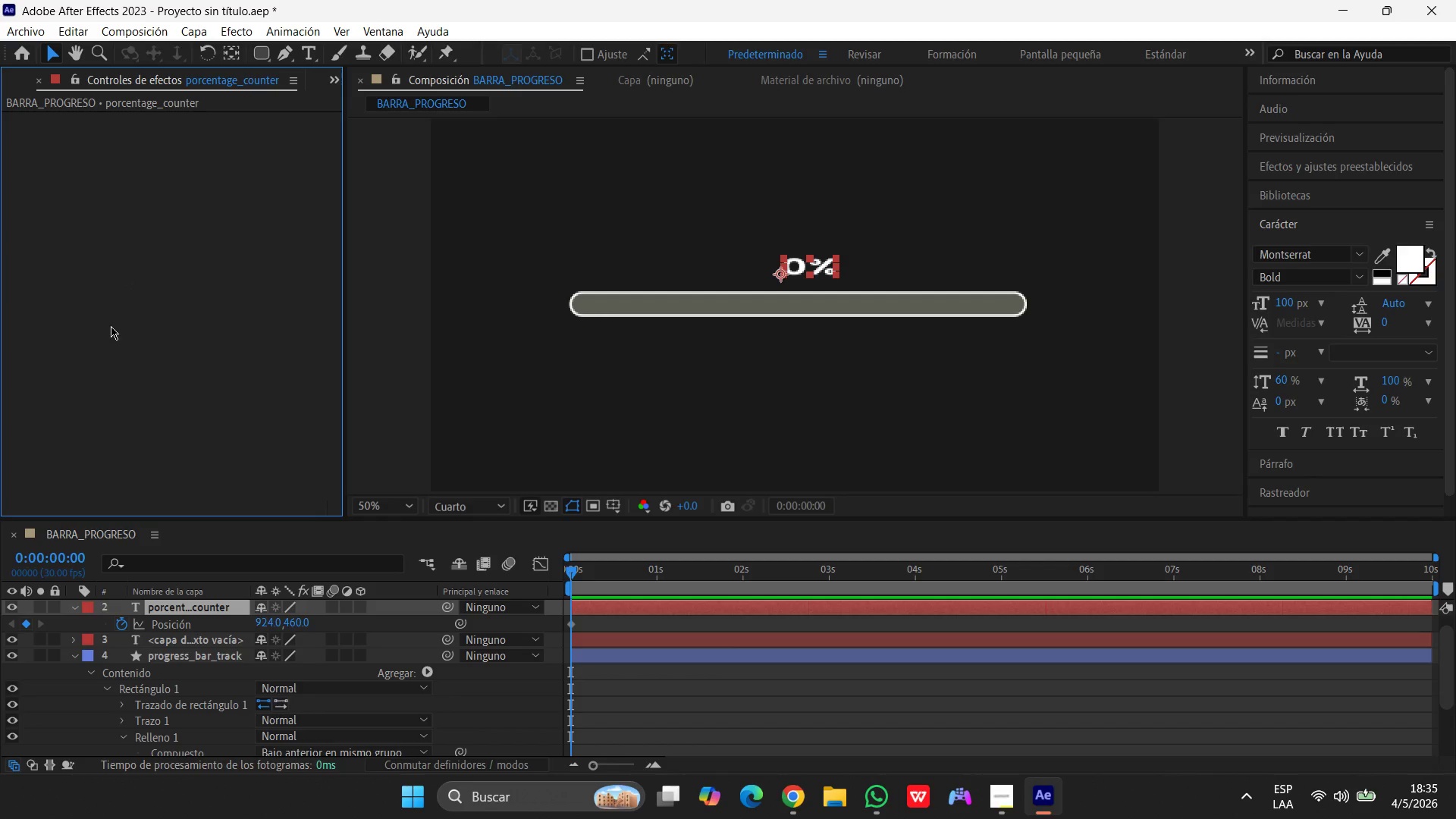 
left_click([111, 326])
 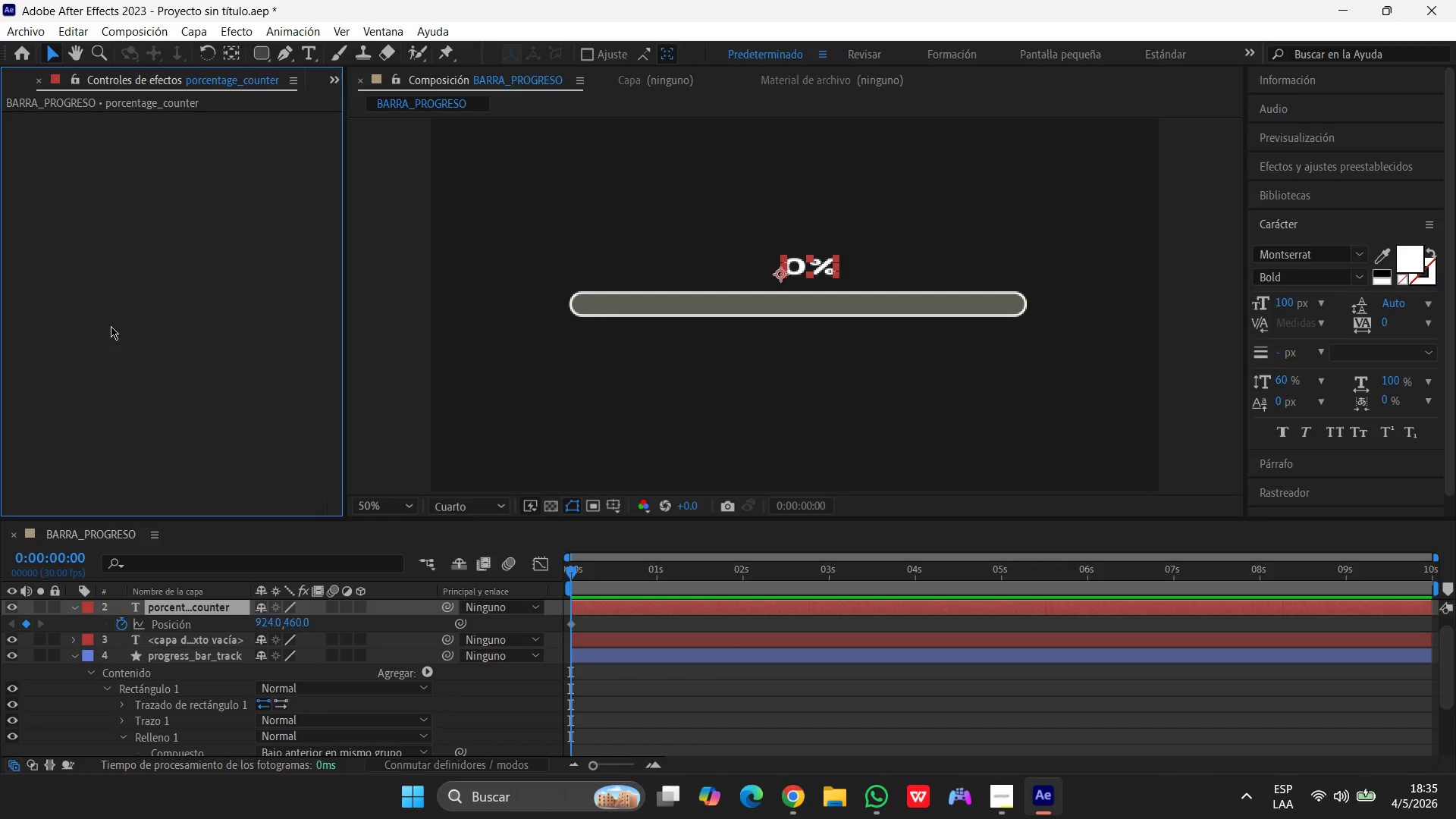 
left_click([111, 326])
 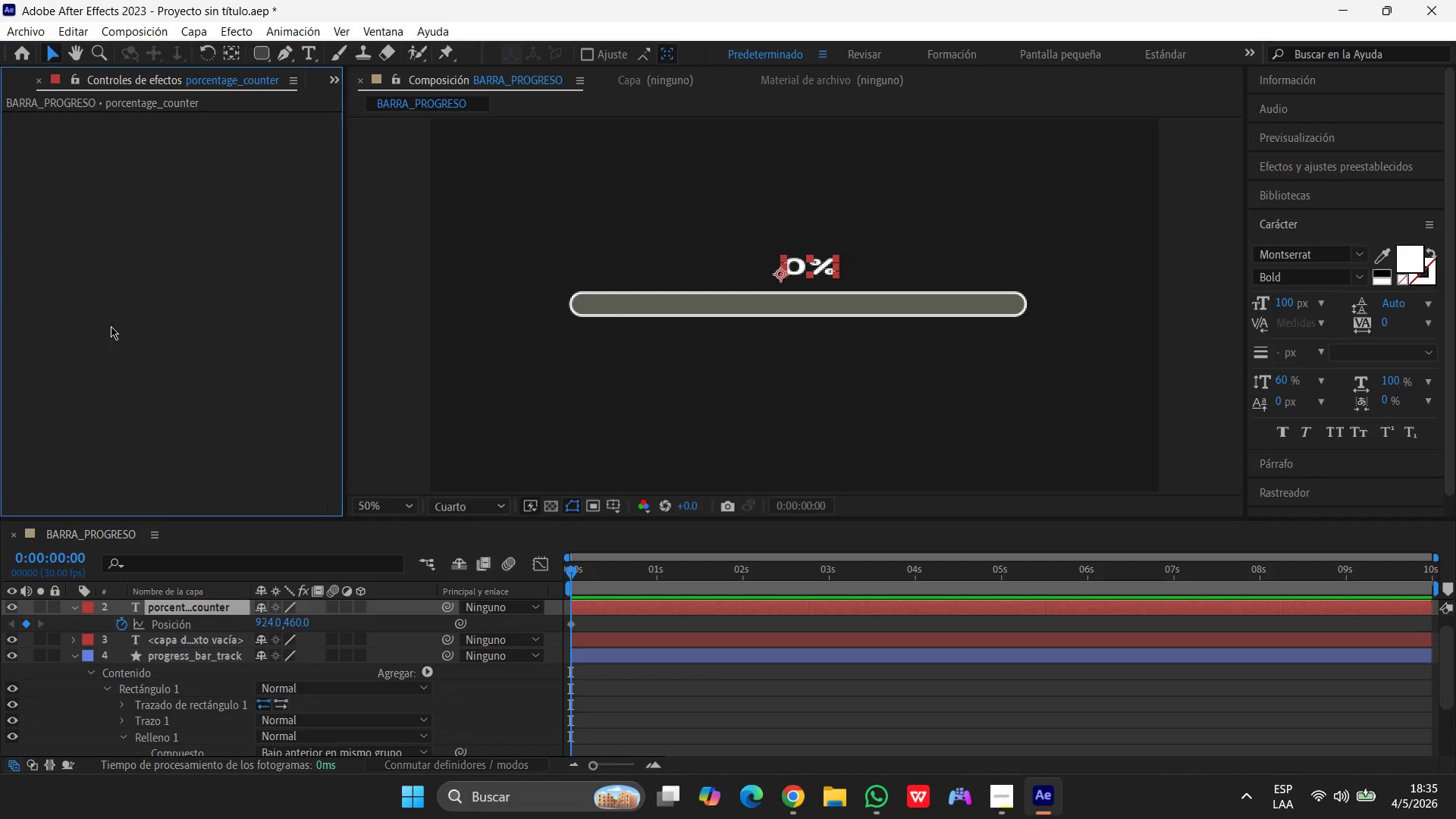 
left_click([111, 326])
 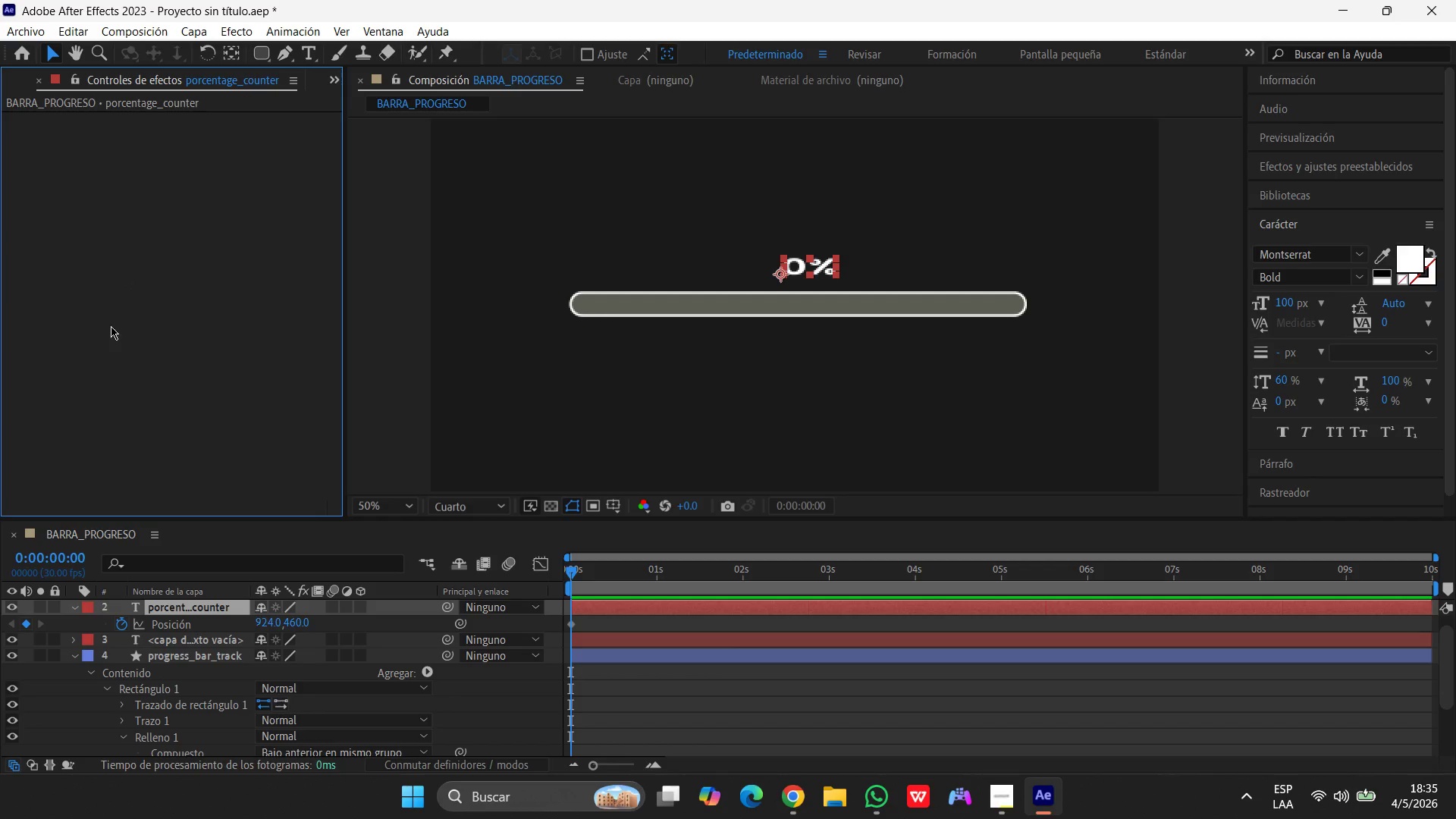 
left_click([130, 324])
 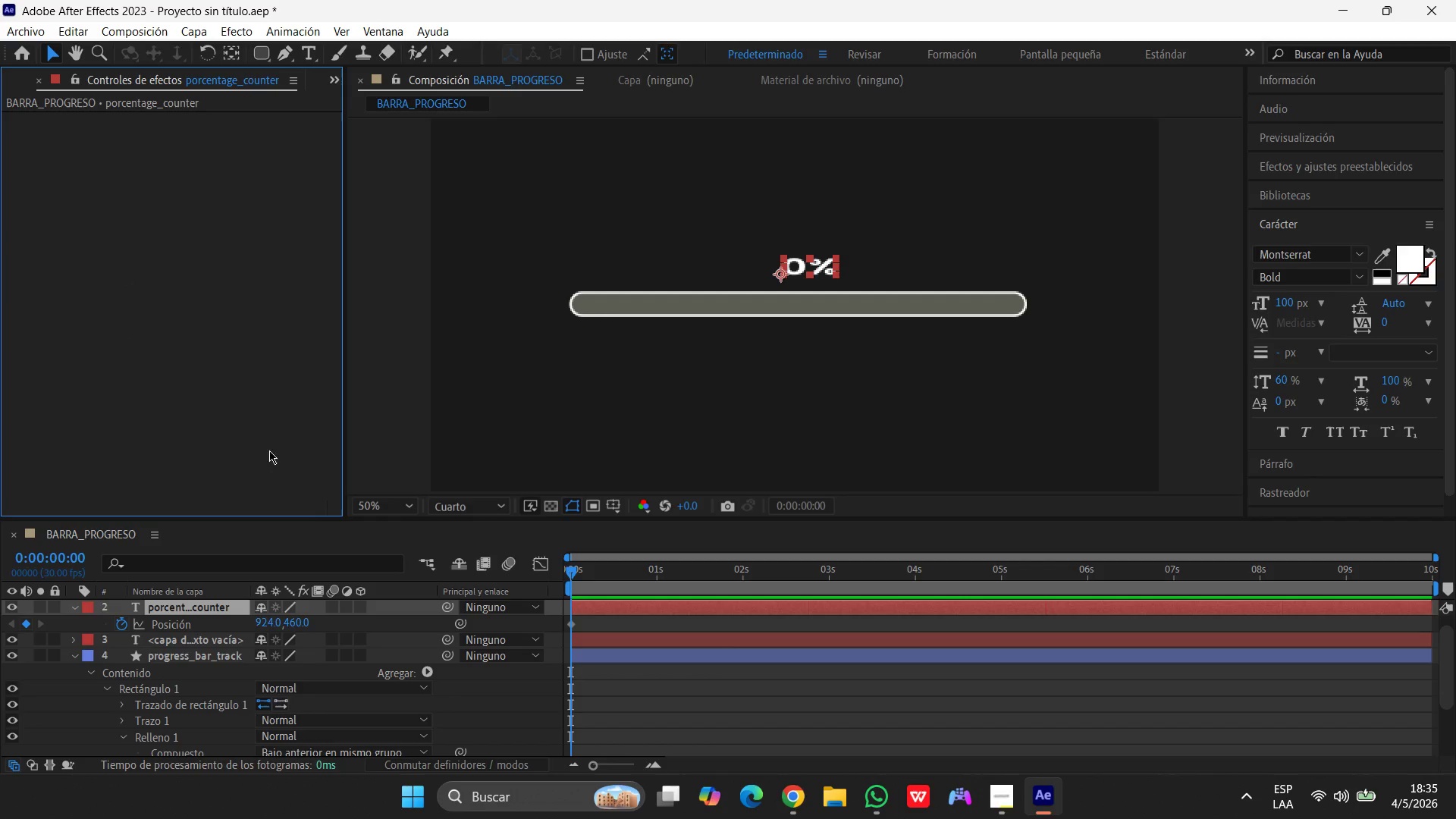 
left_click([267, 434])
 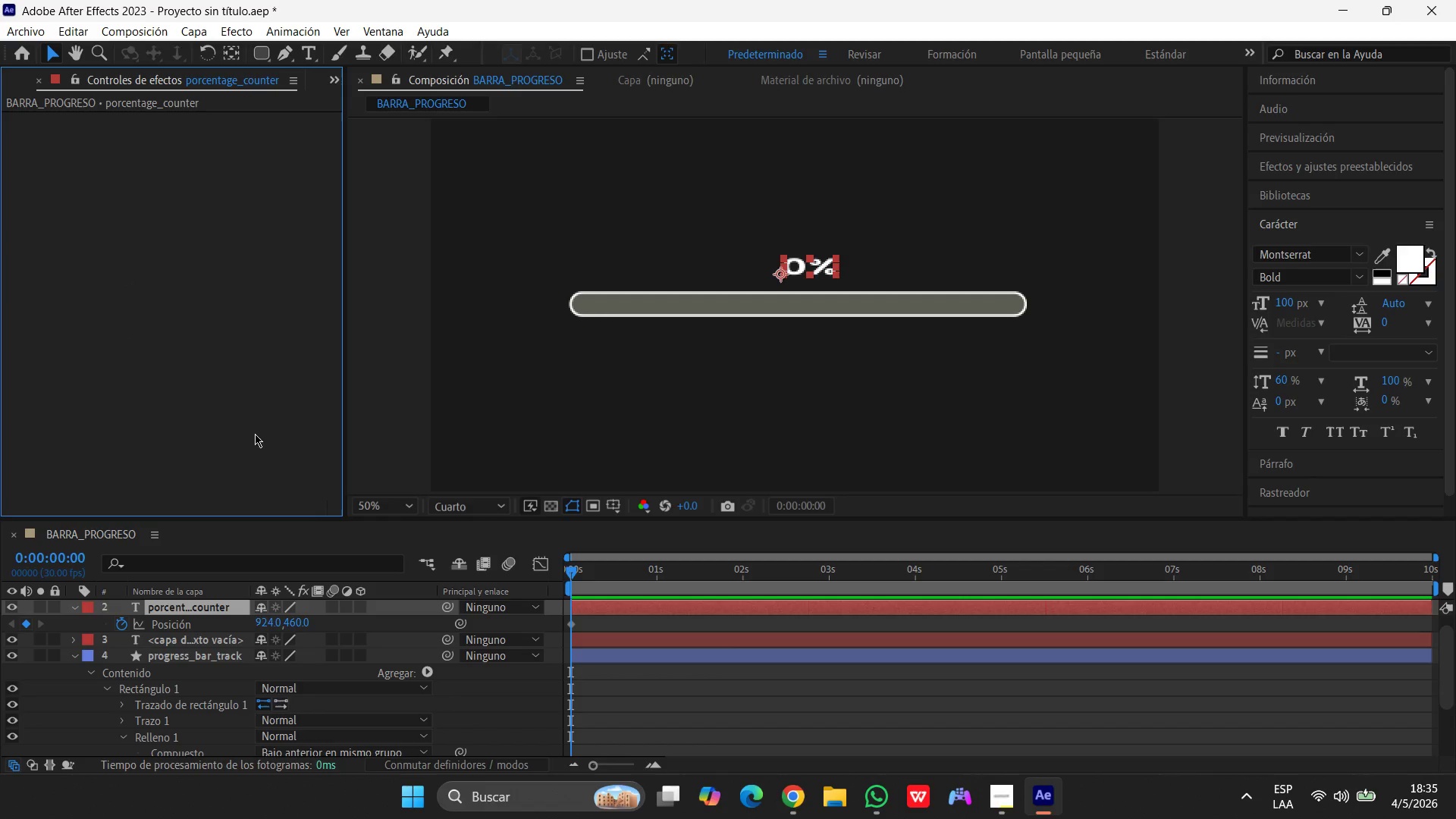 
left_click([261, 423])
 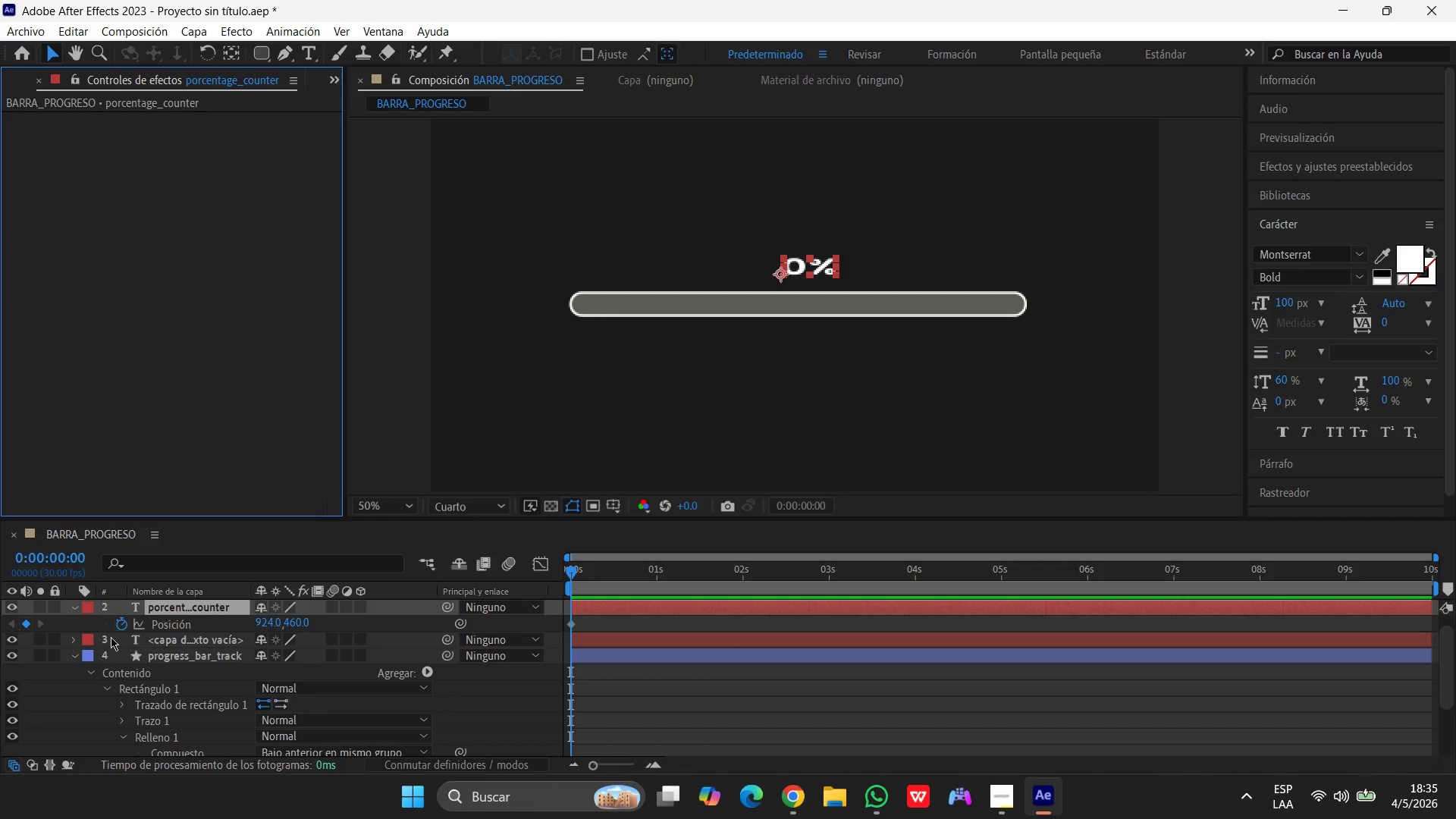 
left_click([118, 628])
 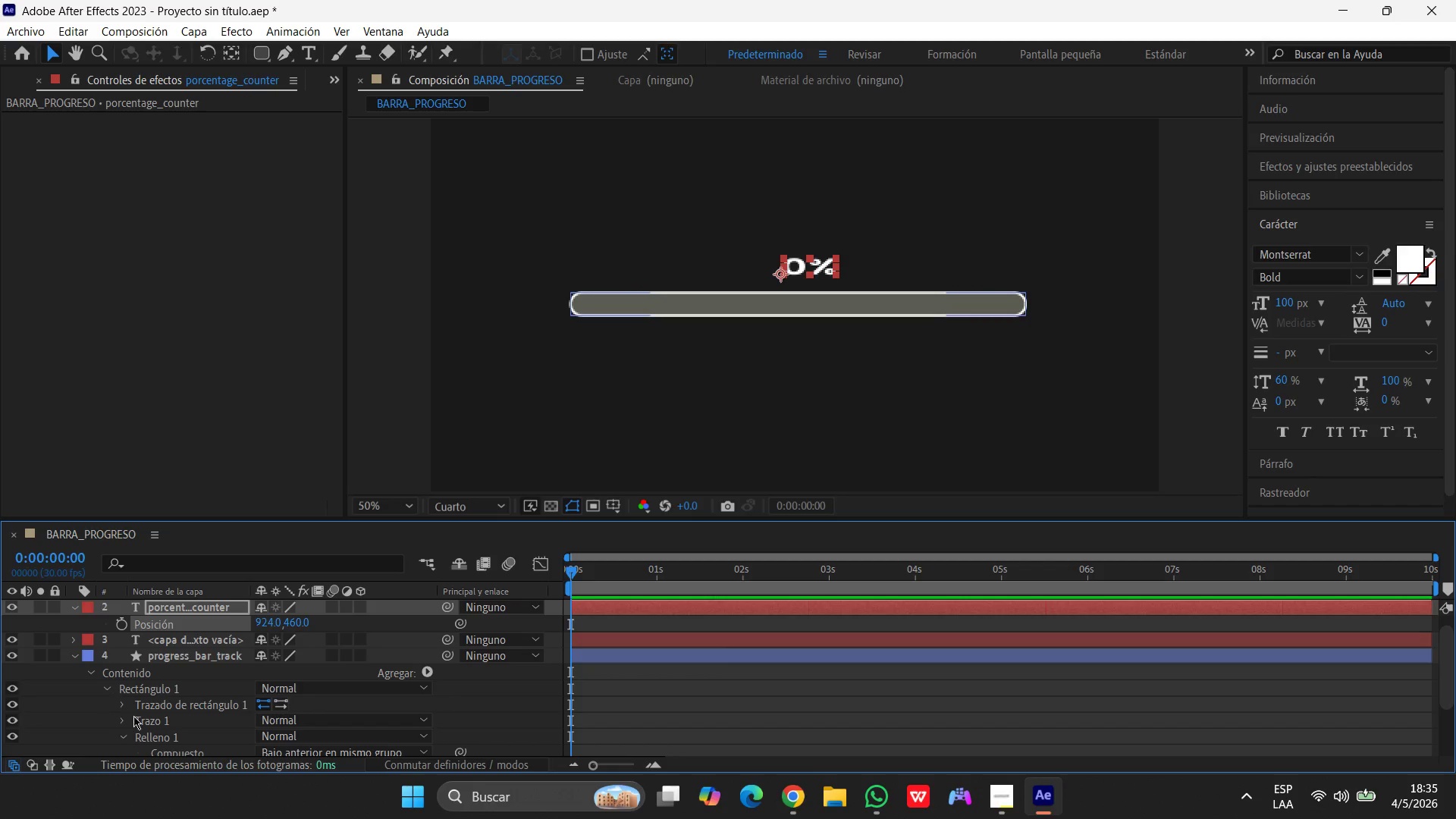 
wait(5.59)
 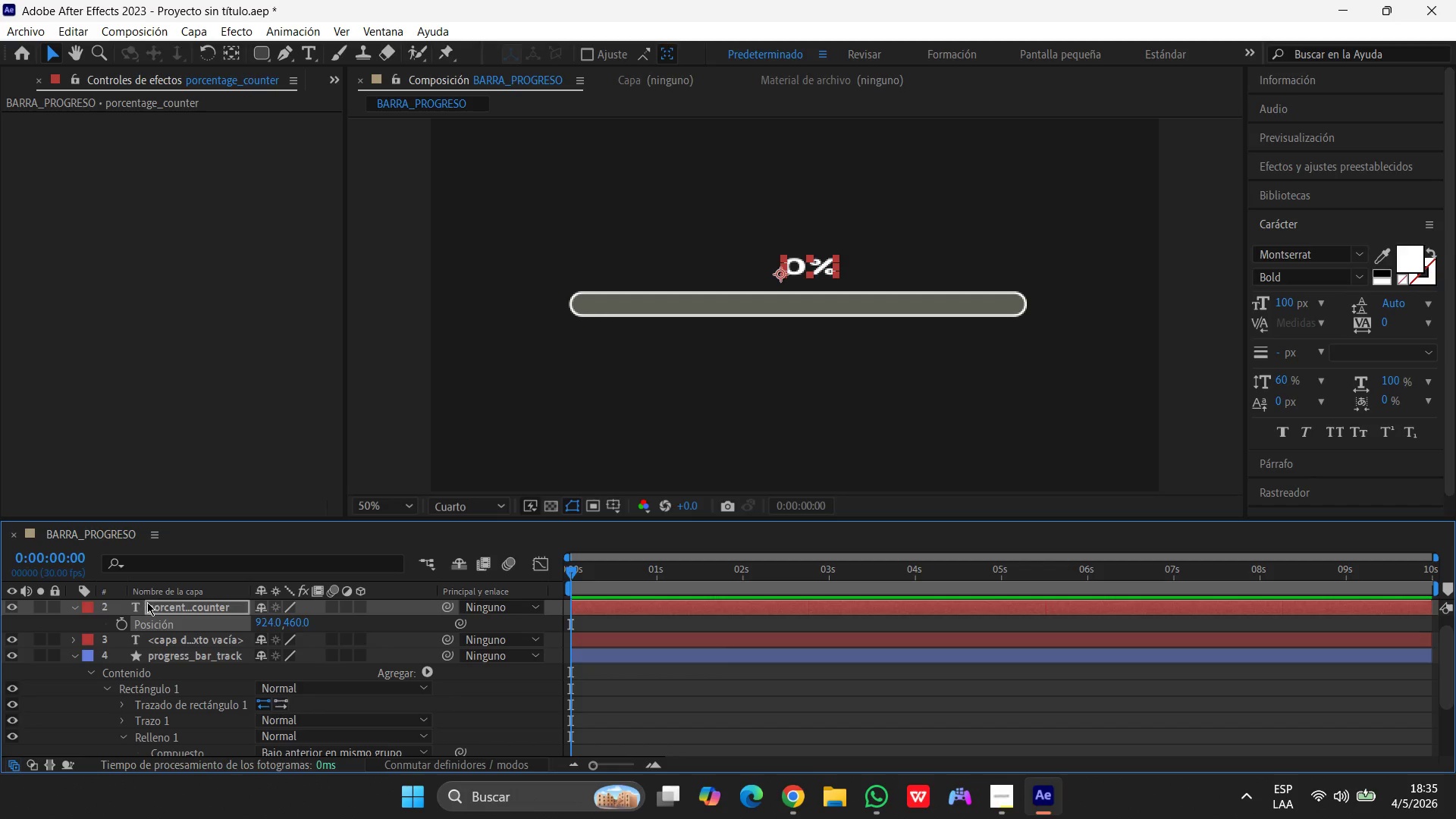 
hold_key(key=AltLeft, duration=1.11)
 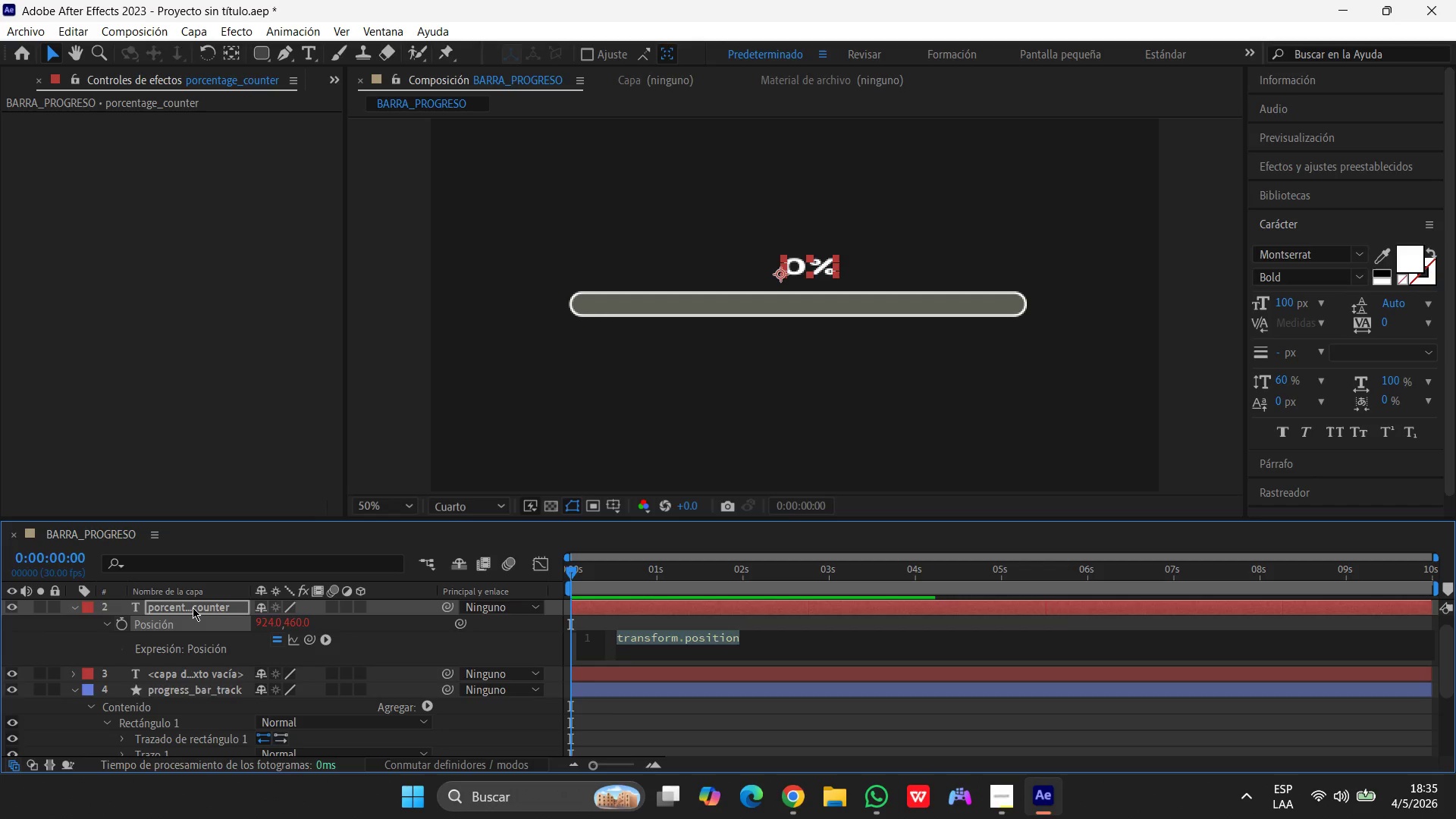 
wait(19.16)
 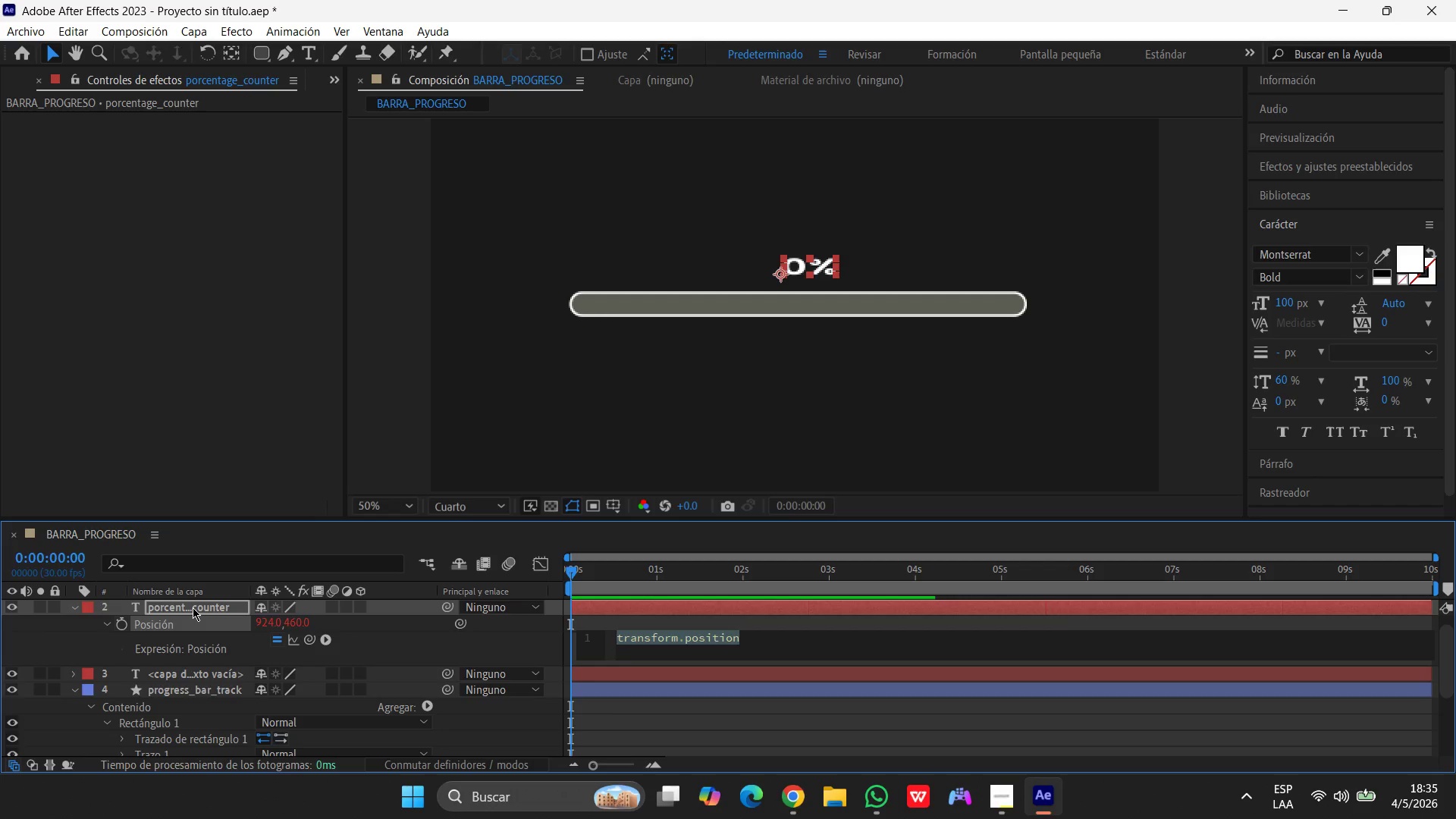 
left_click([868, 805])
 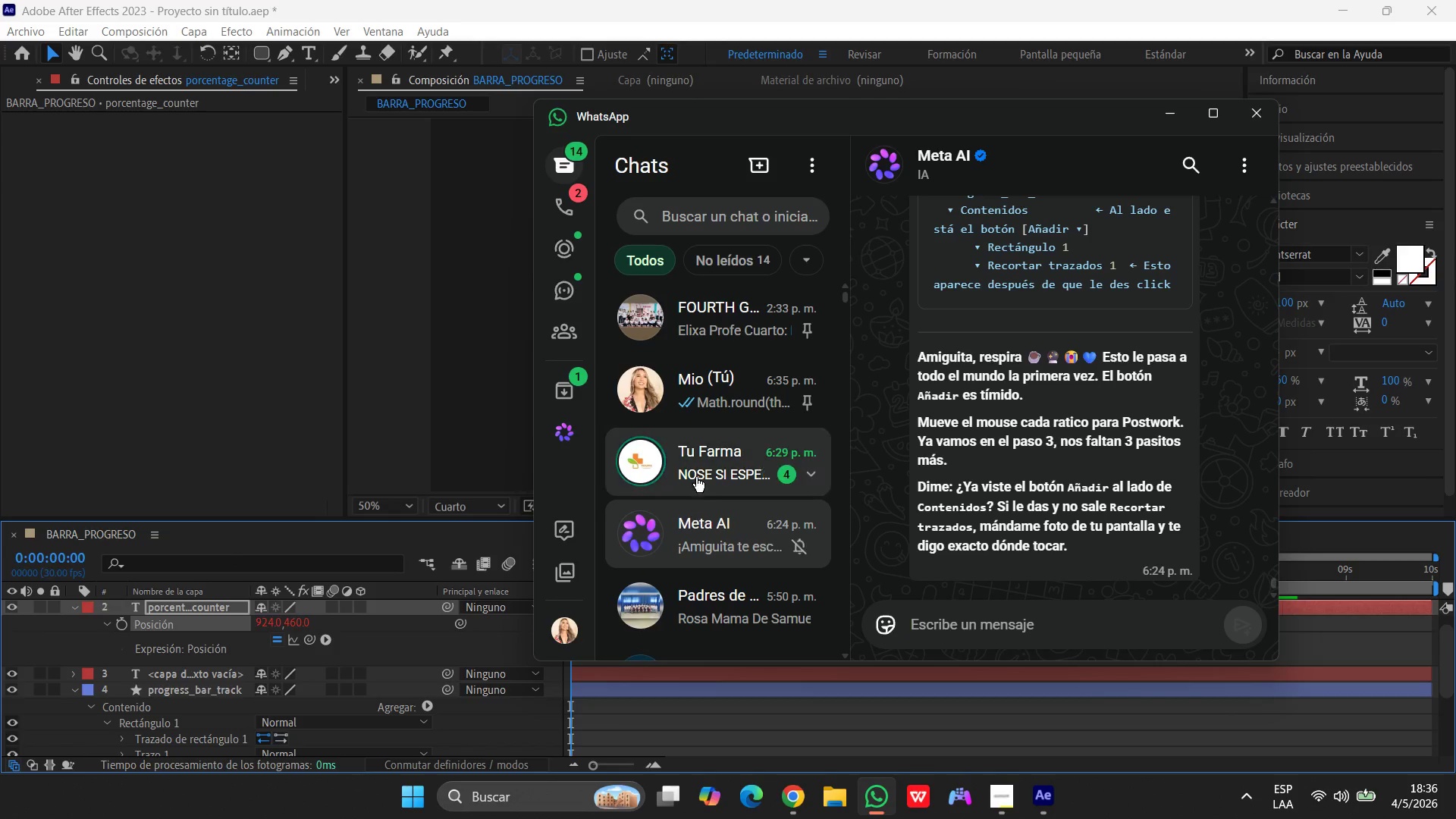 
left_click([742, 372])
 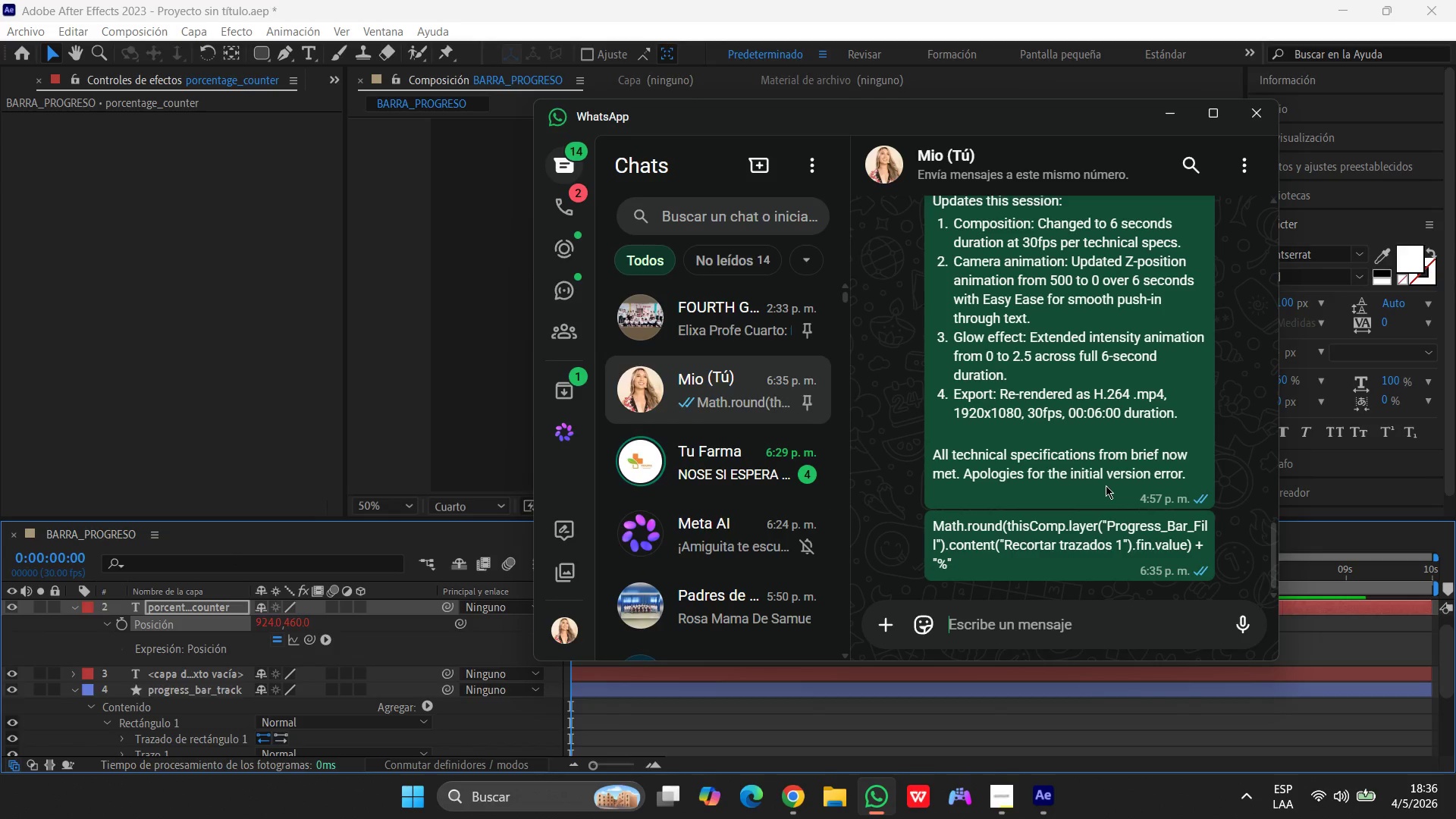 
scroll: coordinate [1106, 485], scroll_direction: down, amount: 1.0
 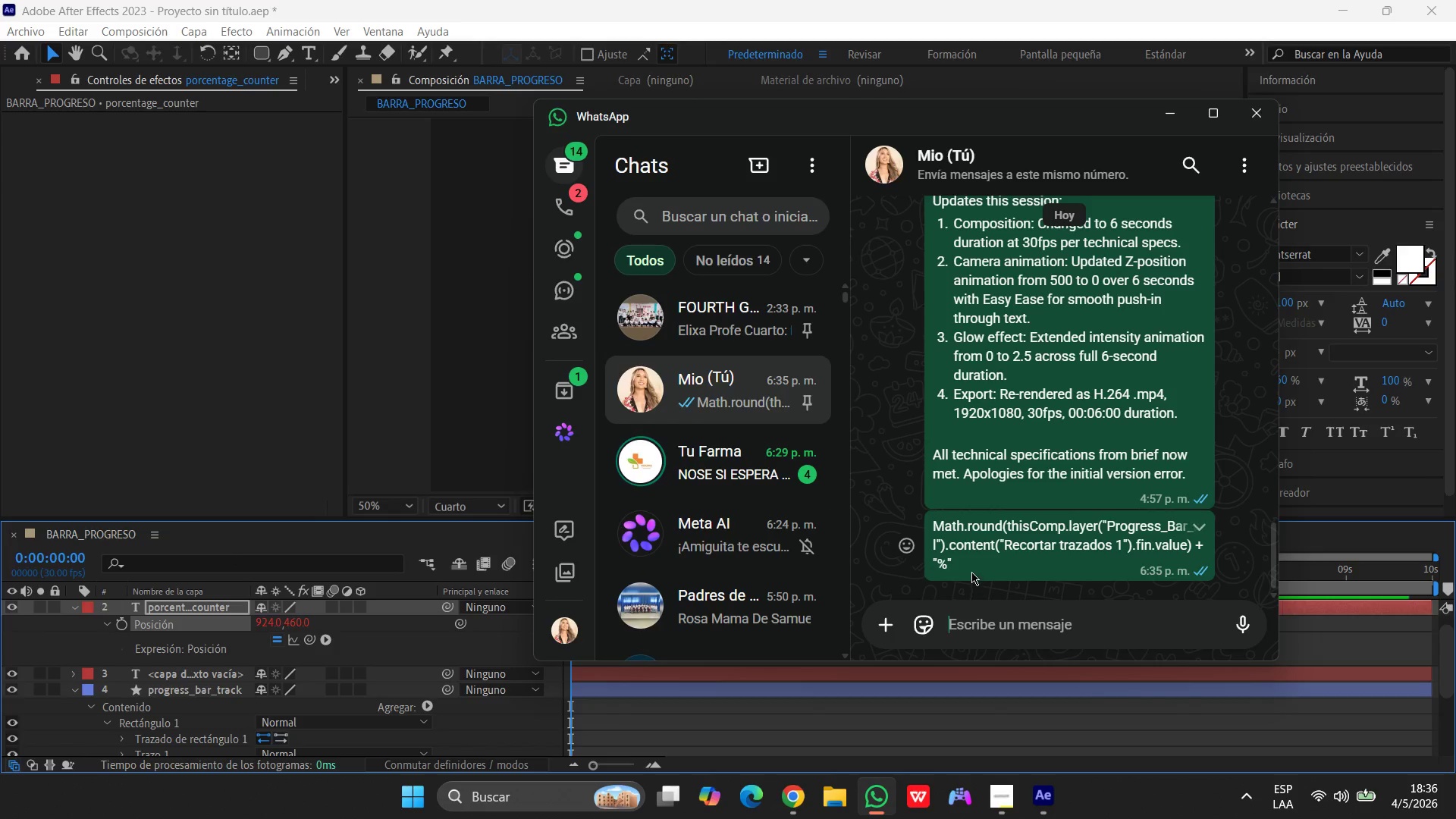 
left_click_drag(start_coordinate=[968, 569], to_coordinate=[929, 520])
 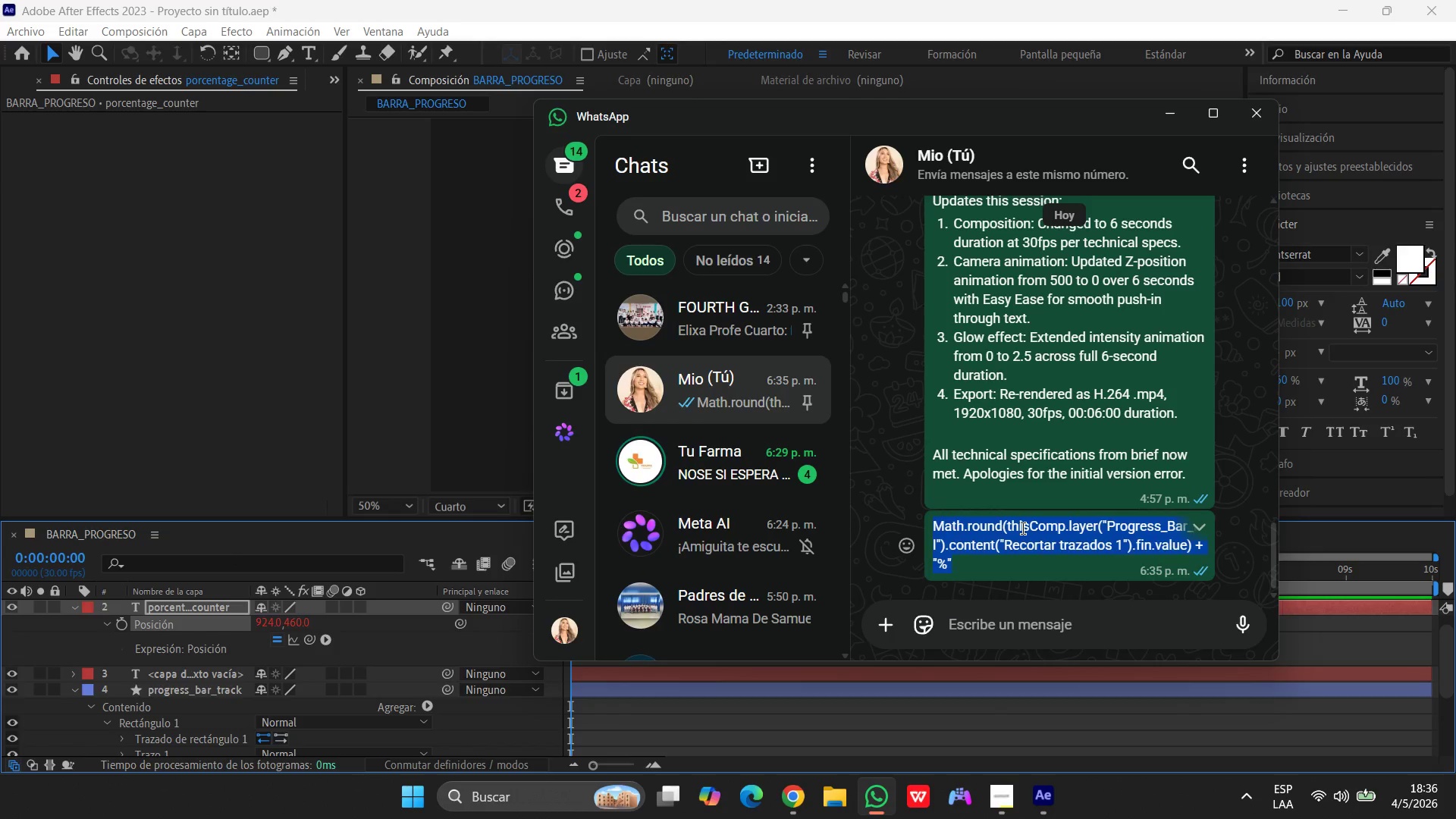 
right_click([1023, 529])
 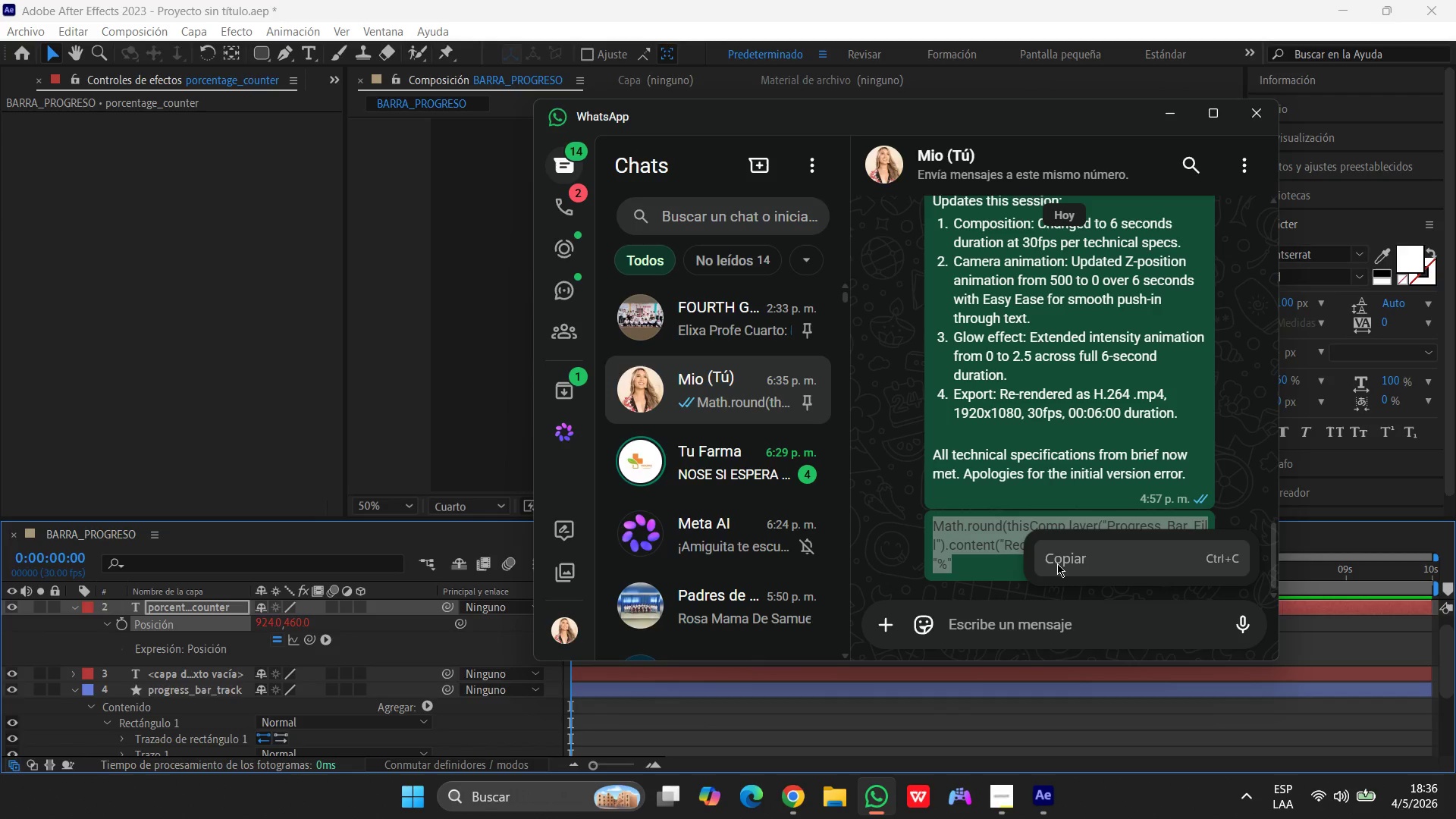 
left_click([1059, 563])
 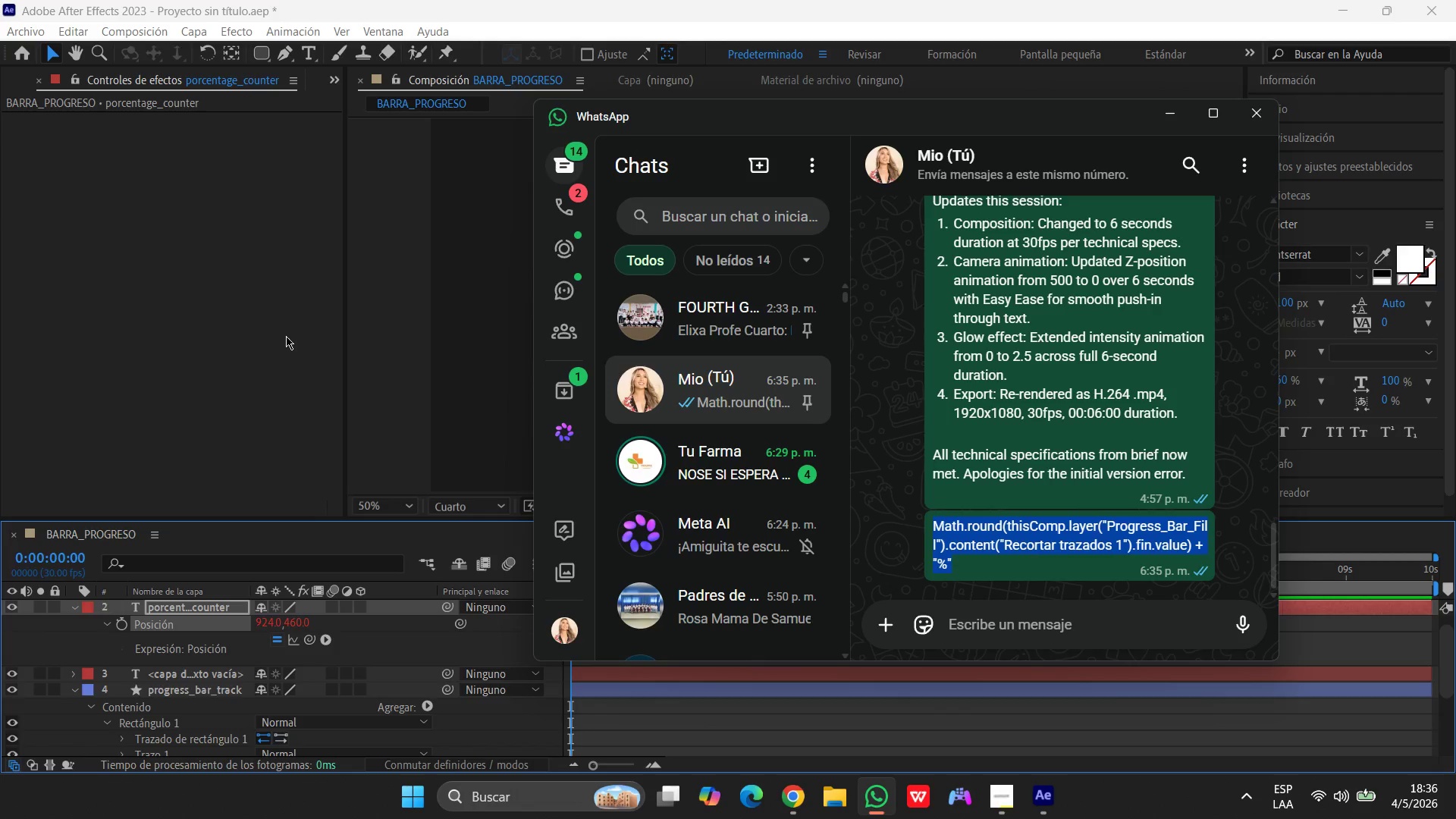 
left_click([286, 336])
 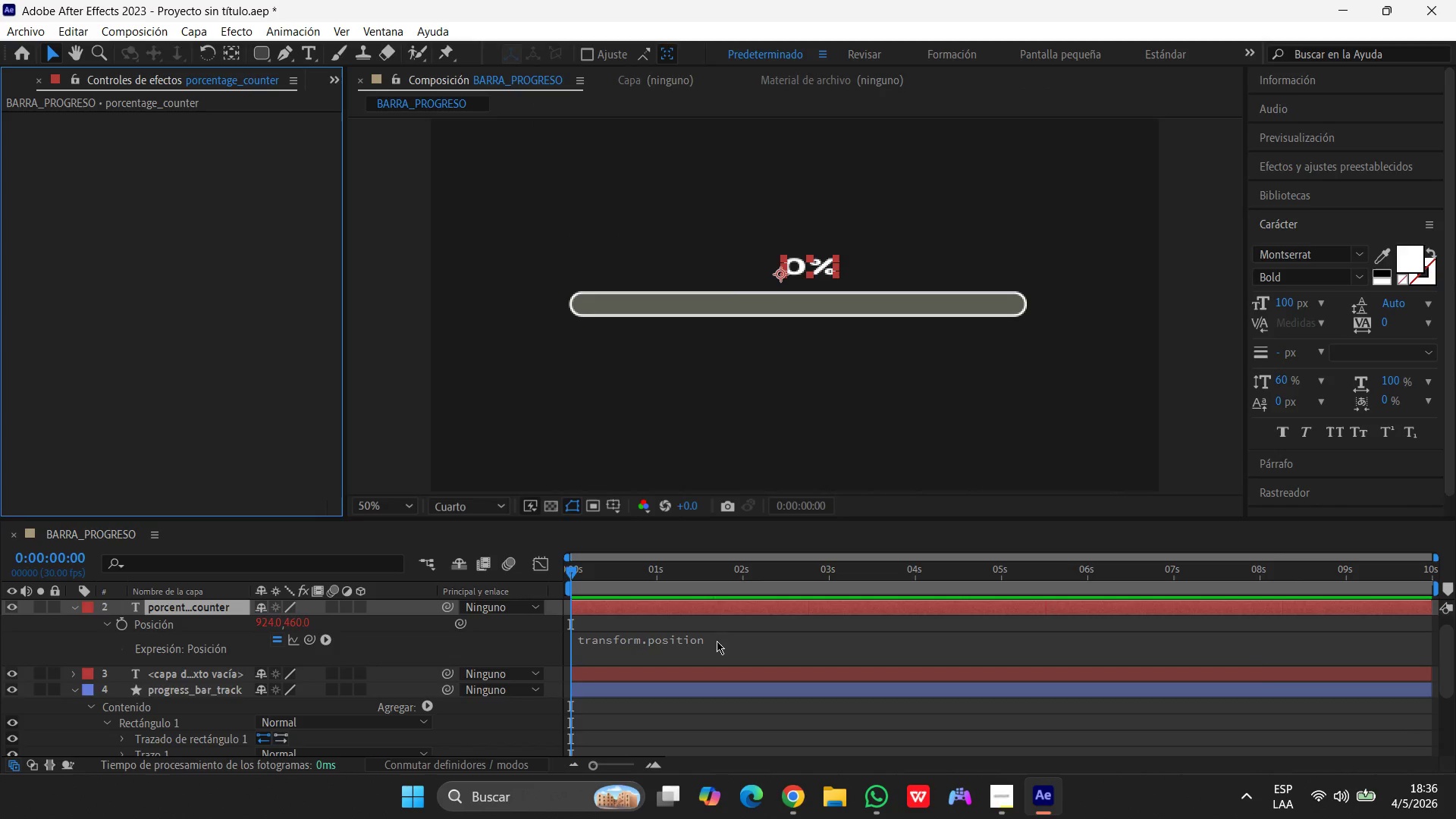 
left_click([745, 638])
 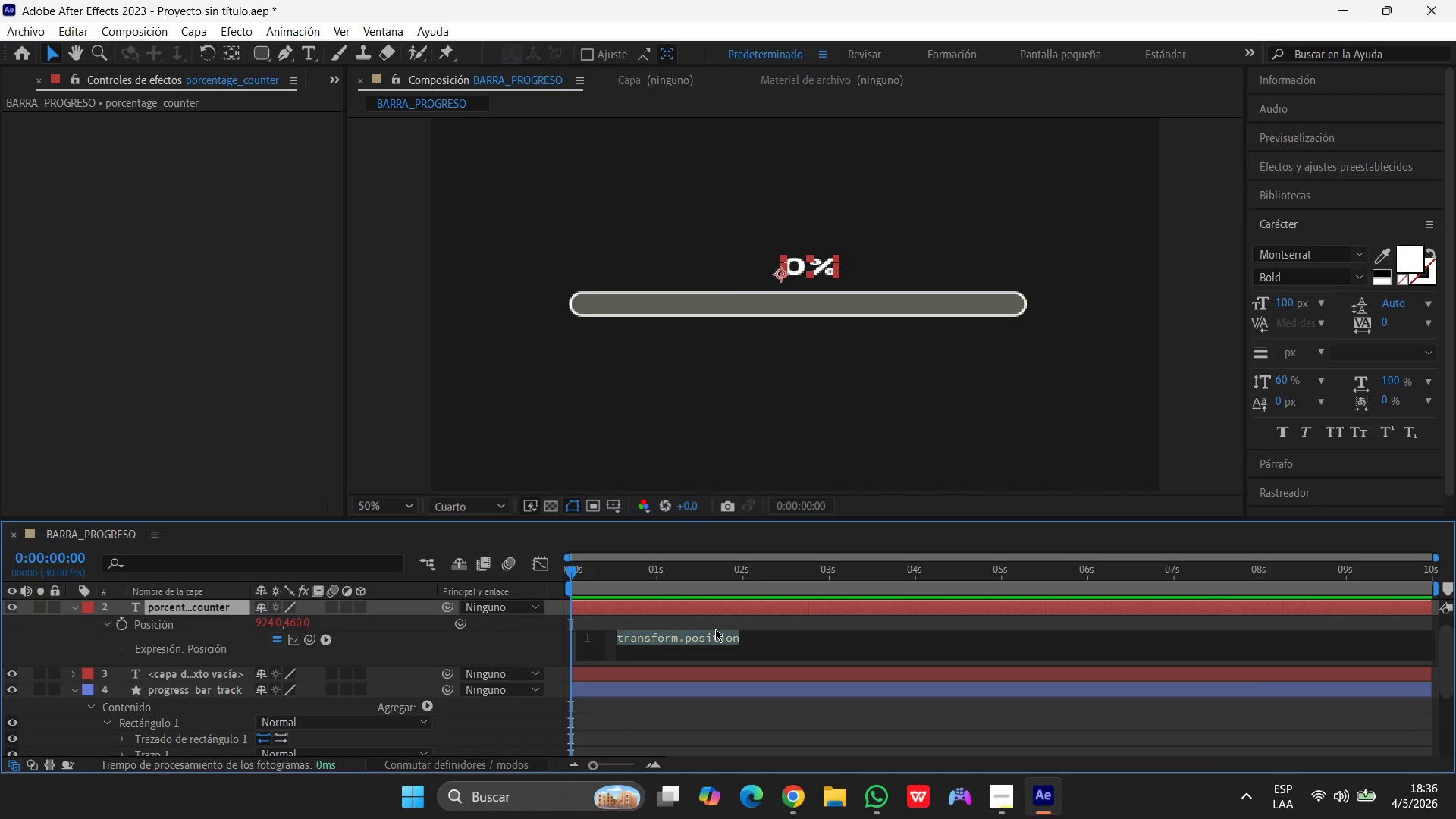 
key(Control+V)
 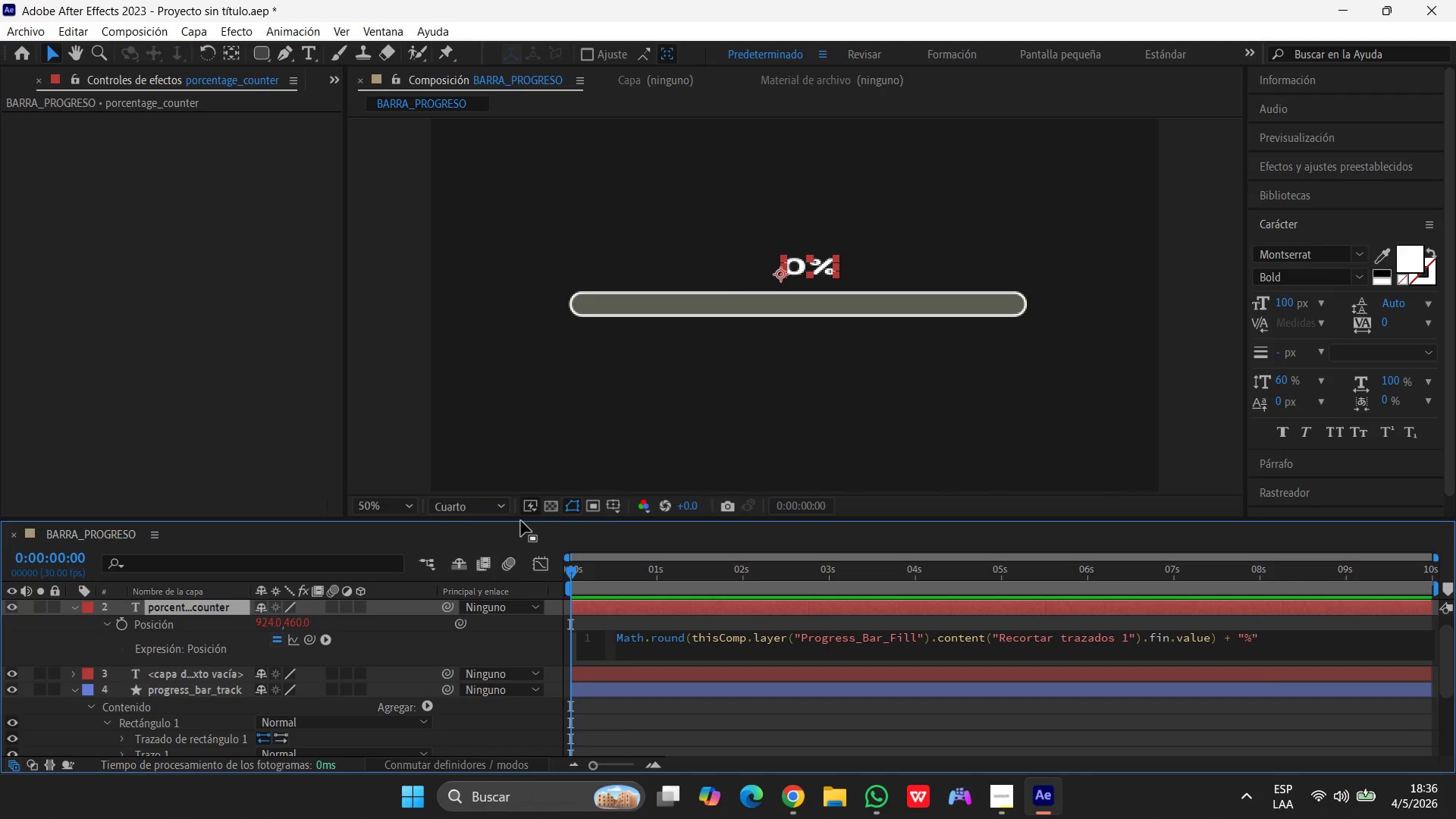 
left_click([171, 387])
 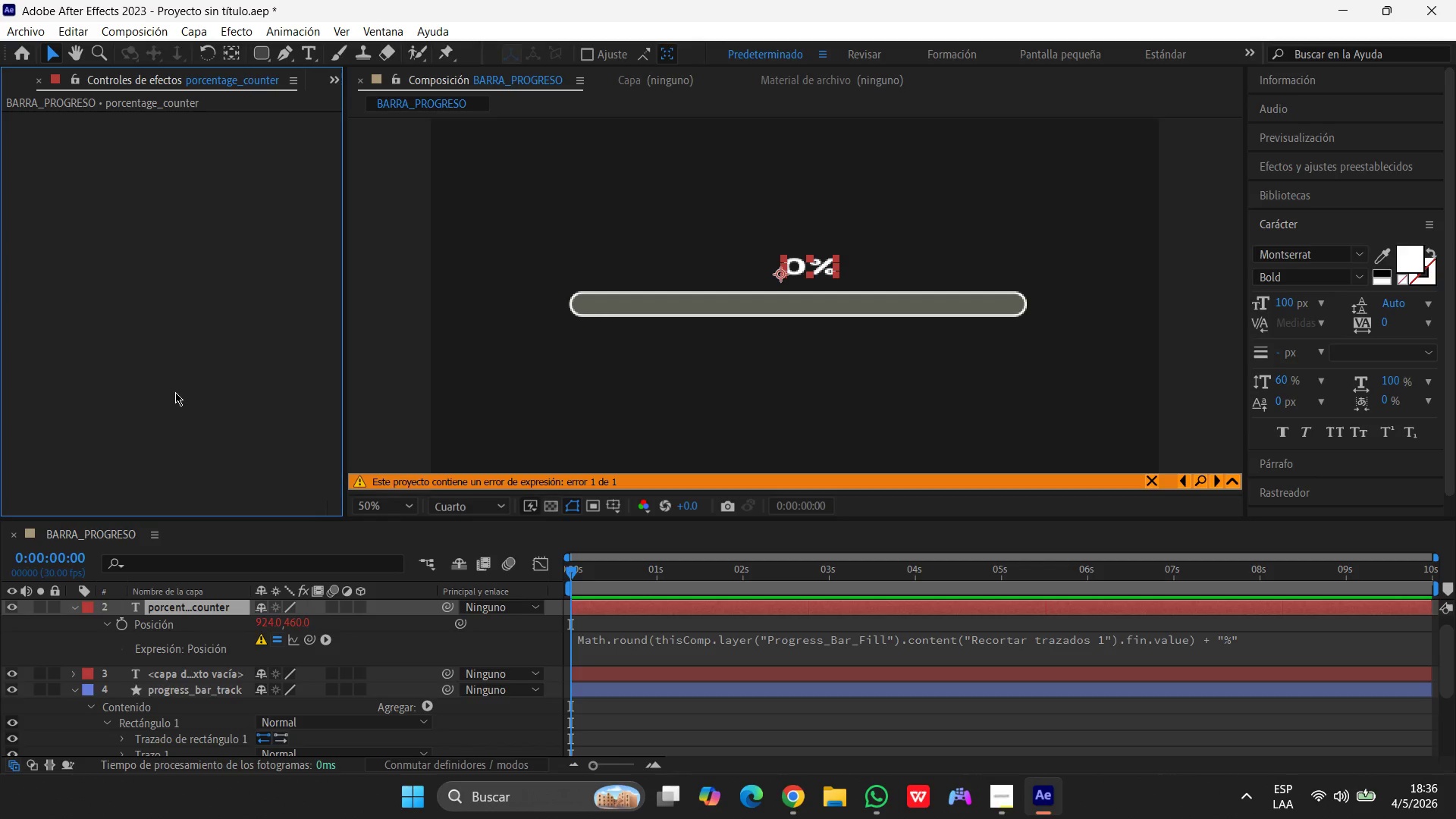 
wait(28.34)
 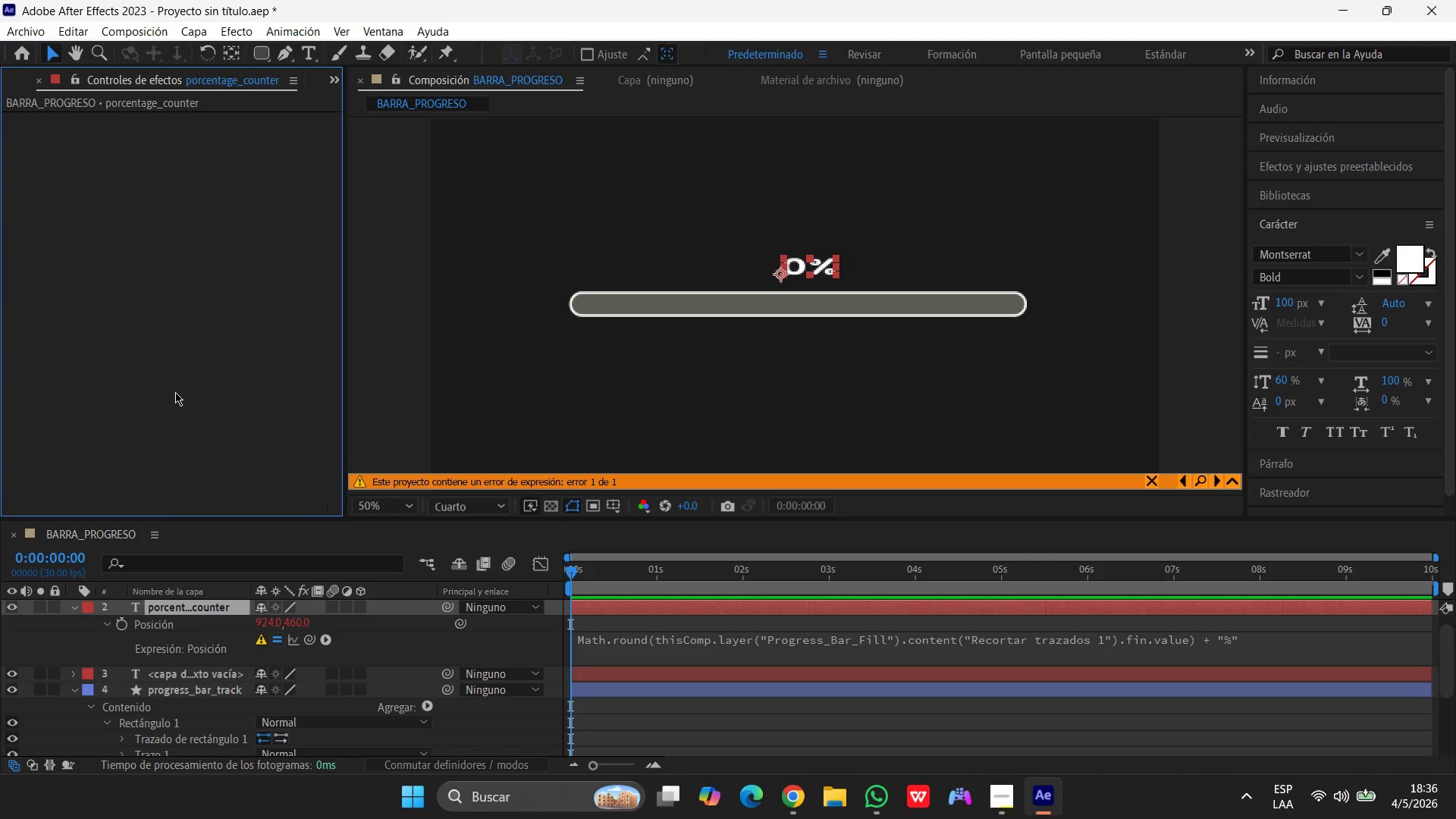 
left_click([442, 542])
 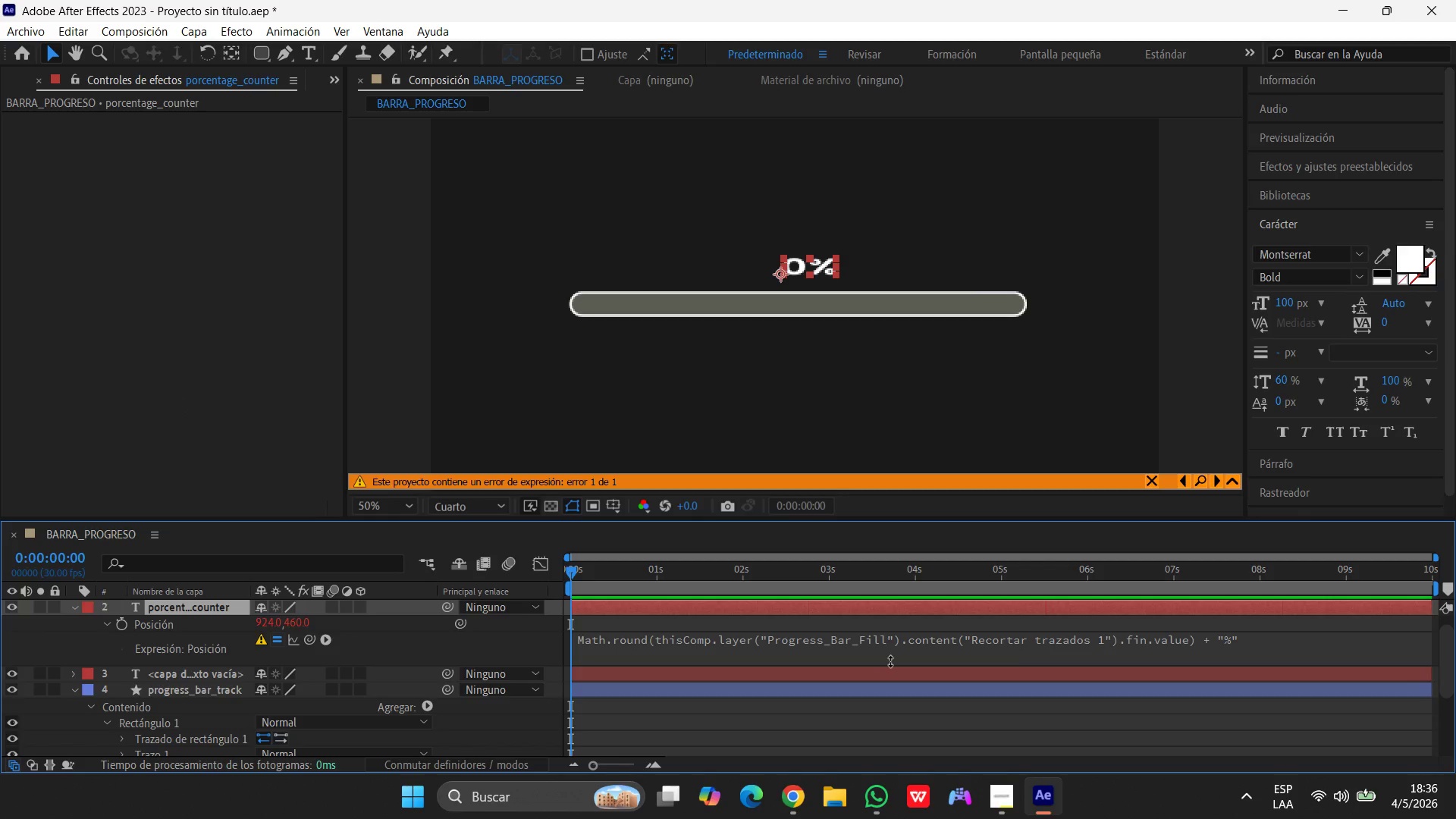 
key(Control+Z)
 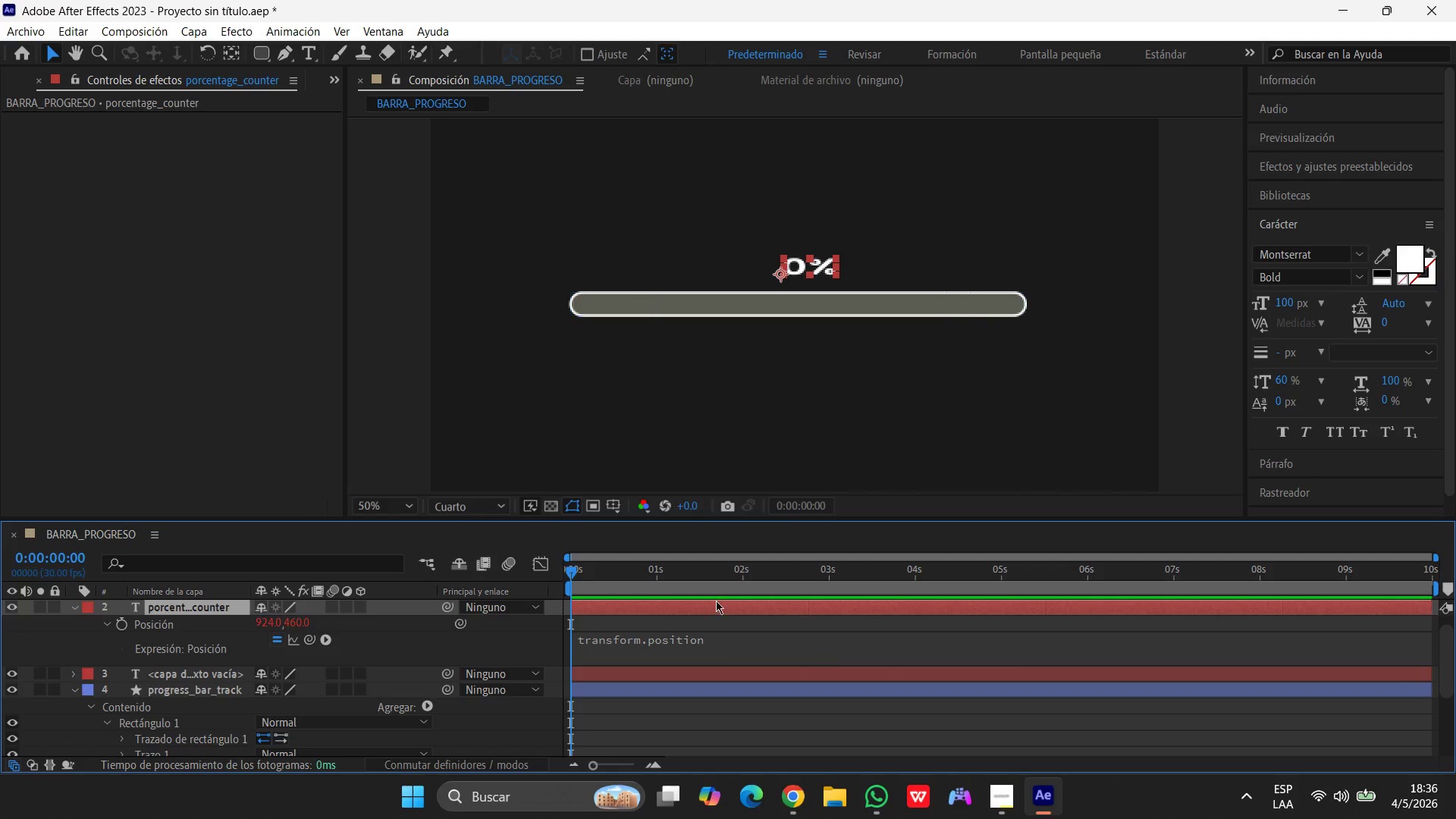 
left_click([721, 640])
 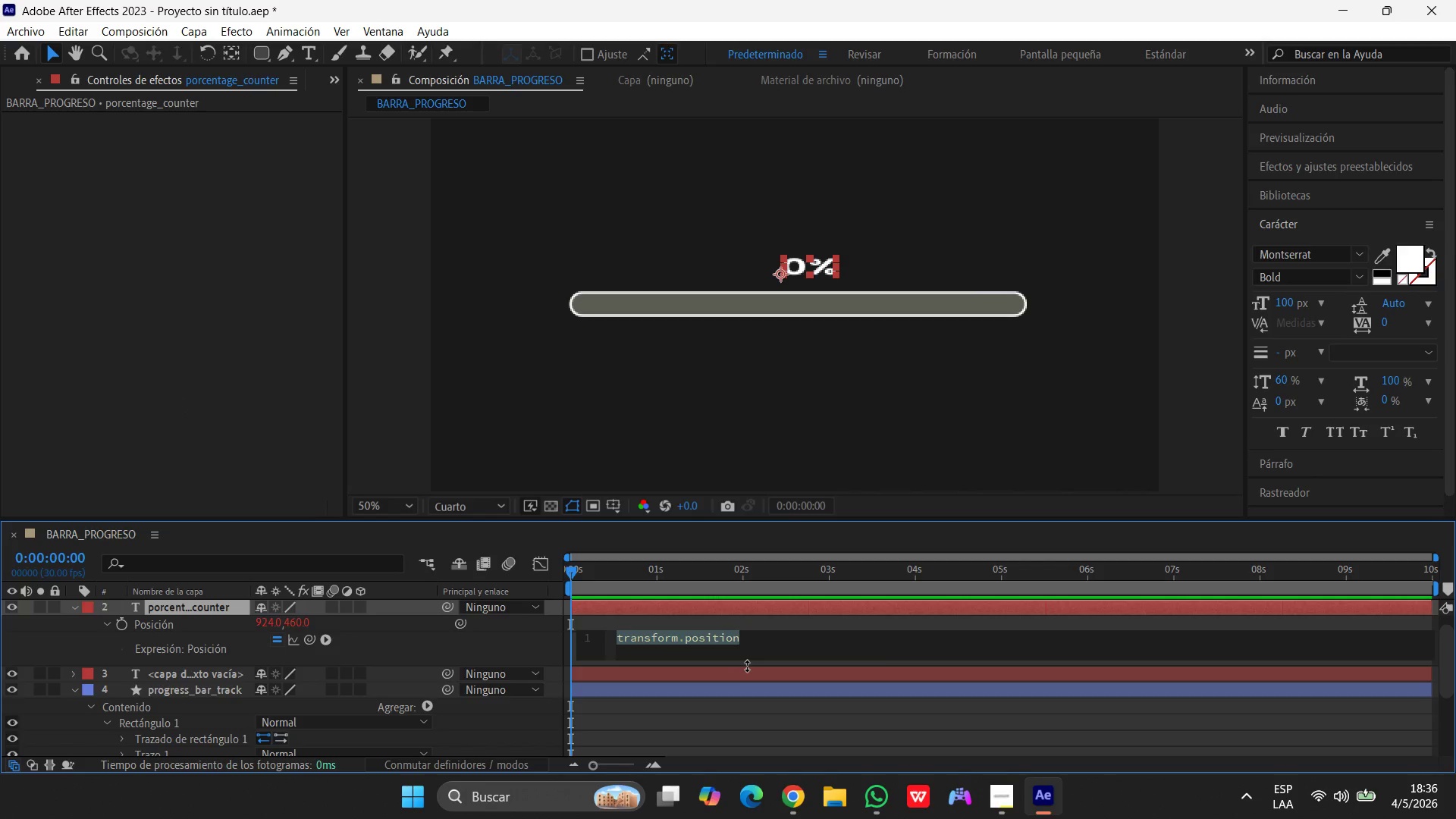 
key(Control+V)
 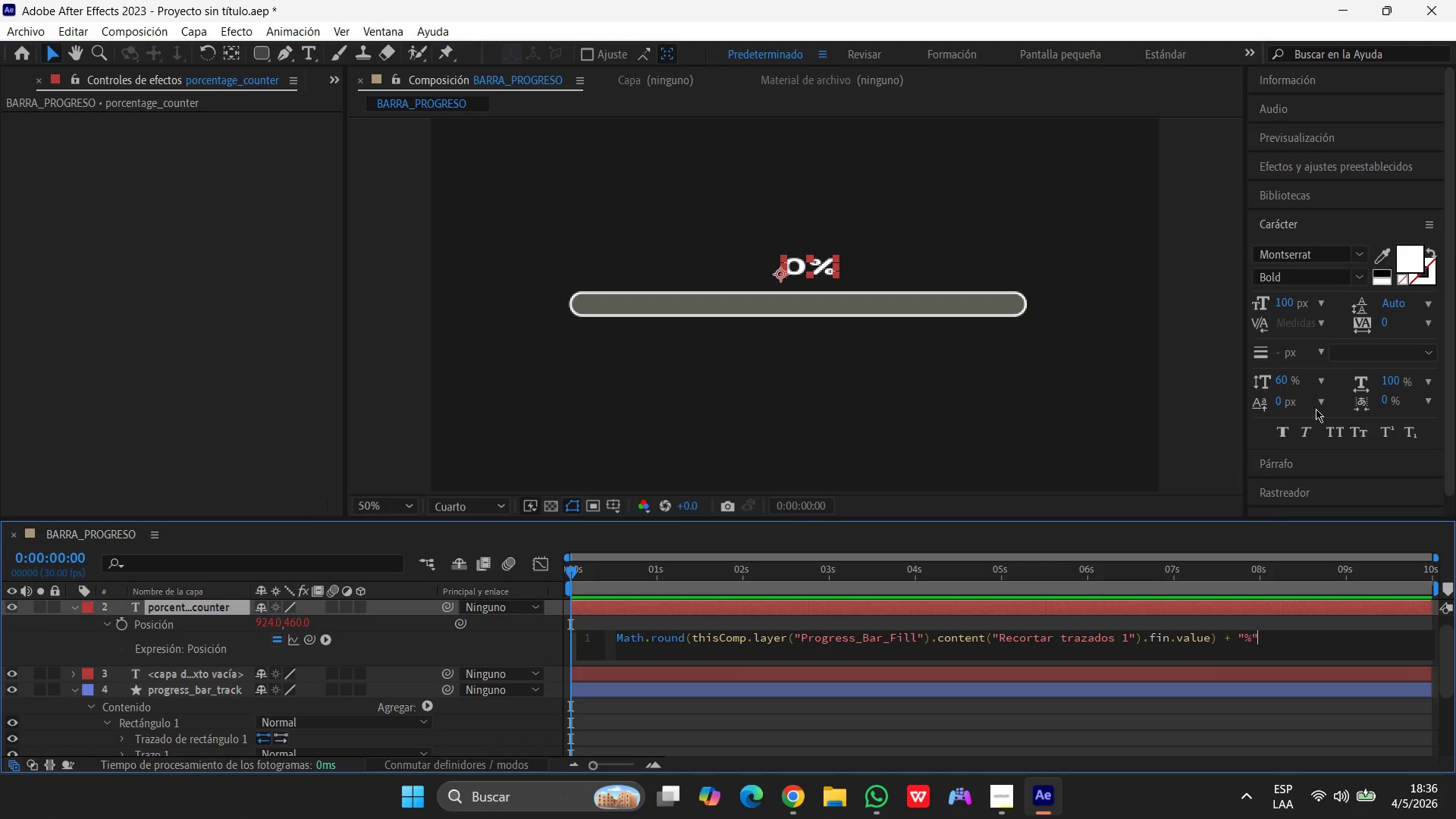 
left_click([1210, 346])
 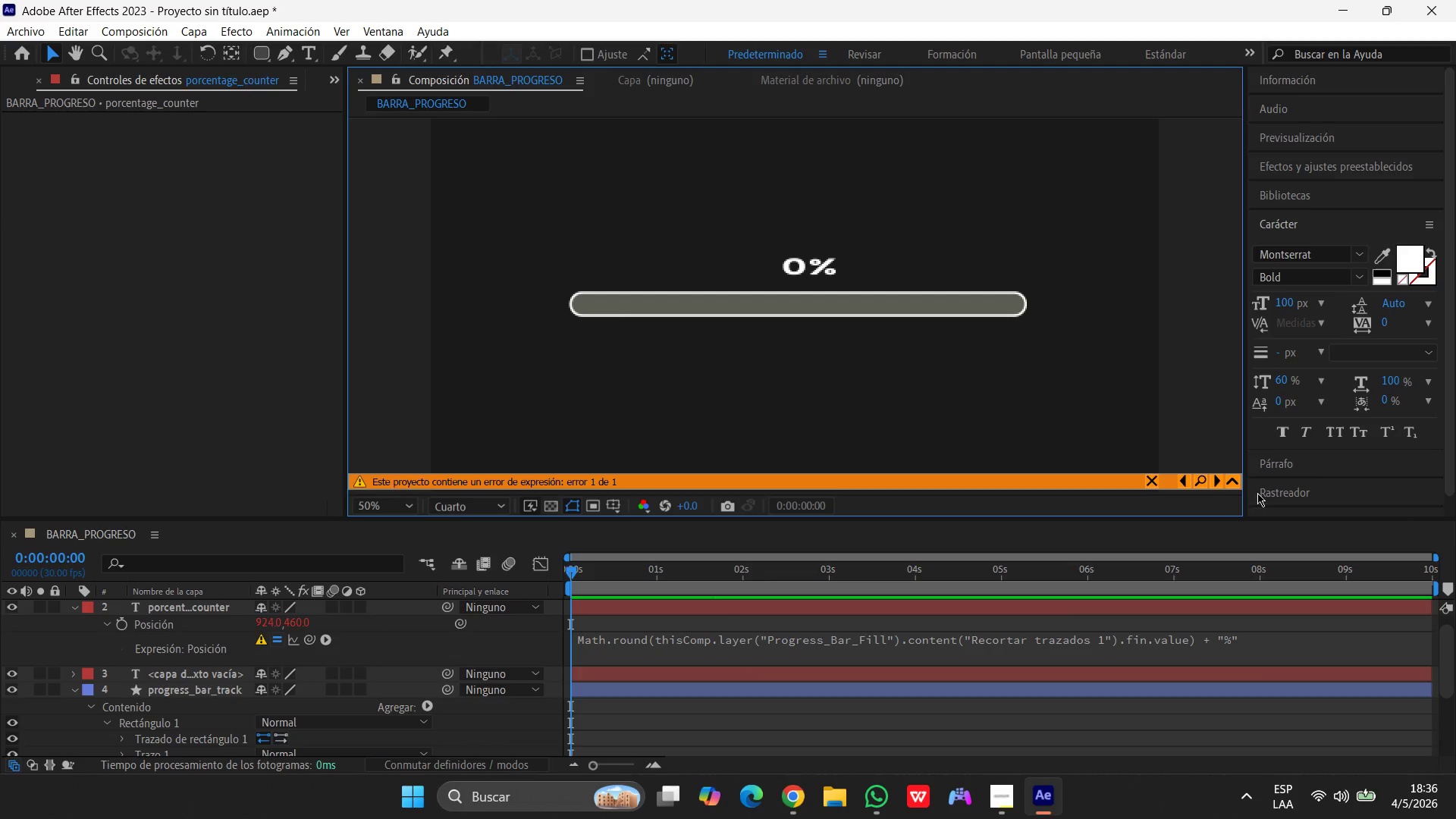 
left_click([1153, 480])
 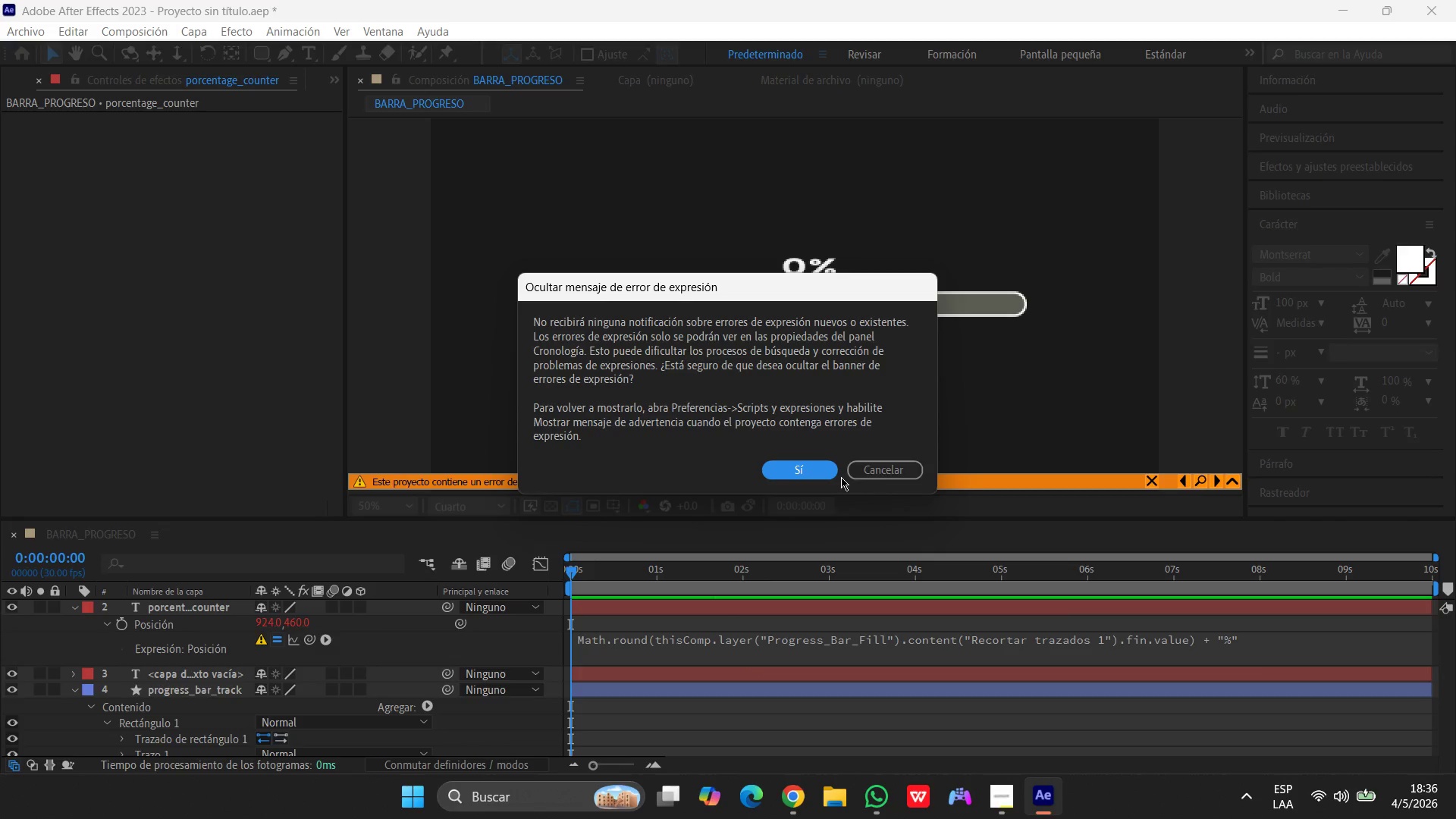 
left_click([880, 476])
 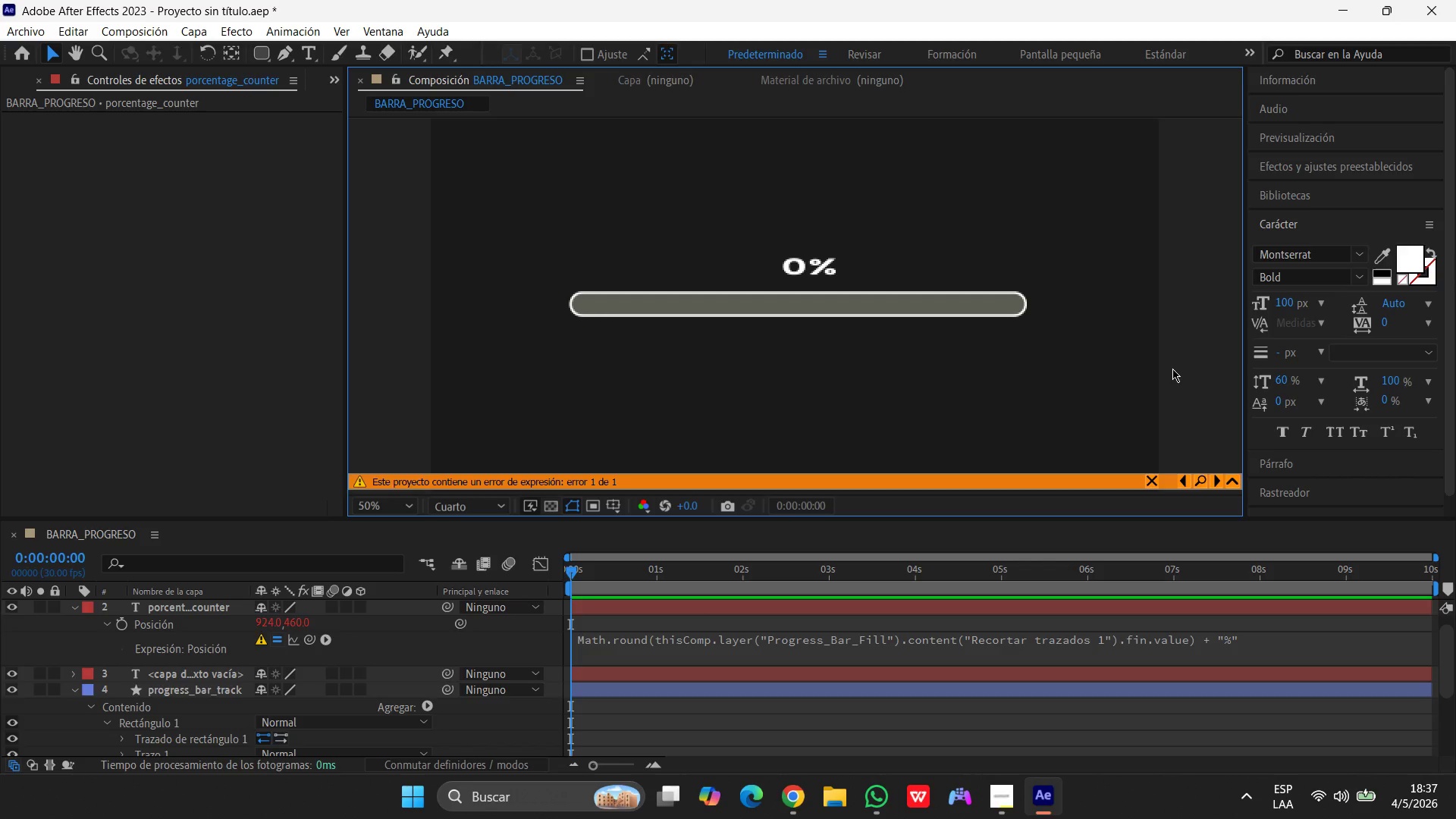 
wait(32.03)
 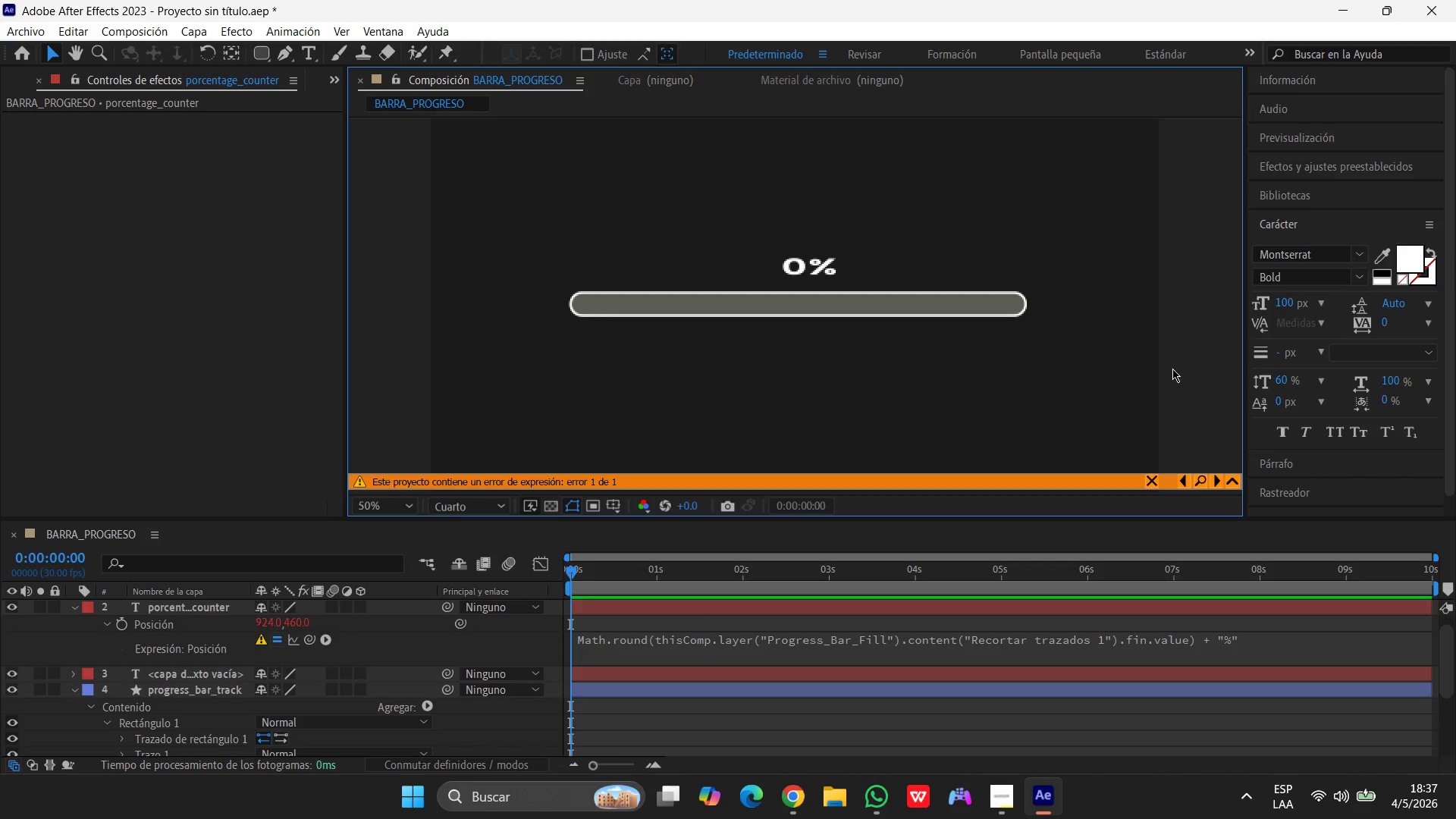 
key(Space)
 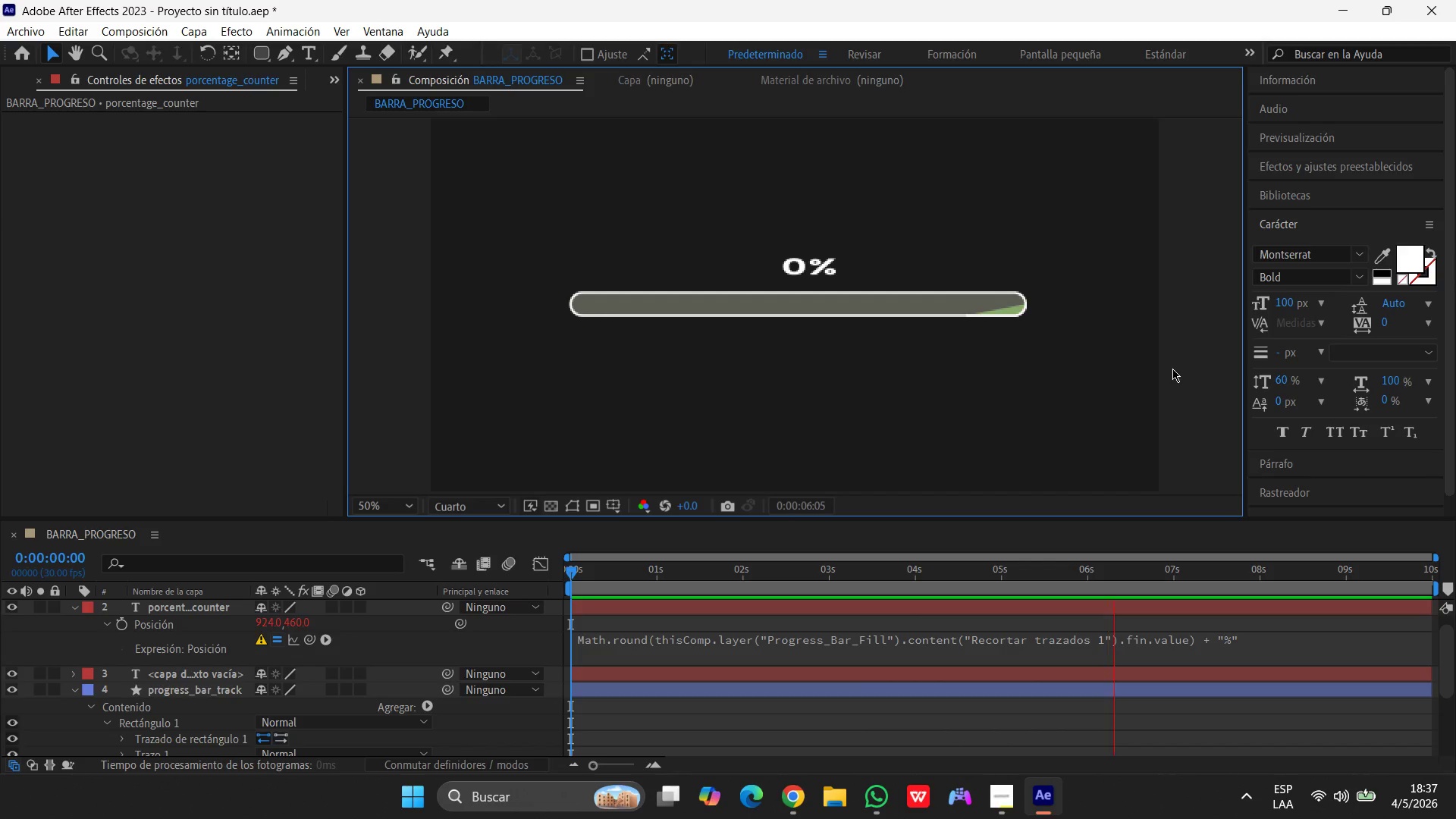 
wait(11.77)
 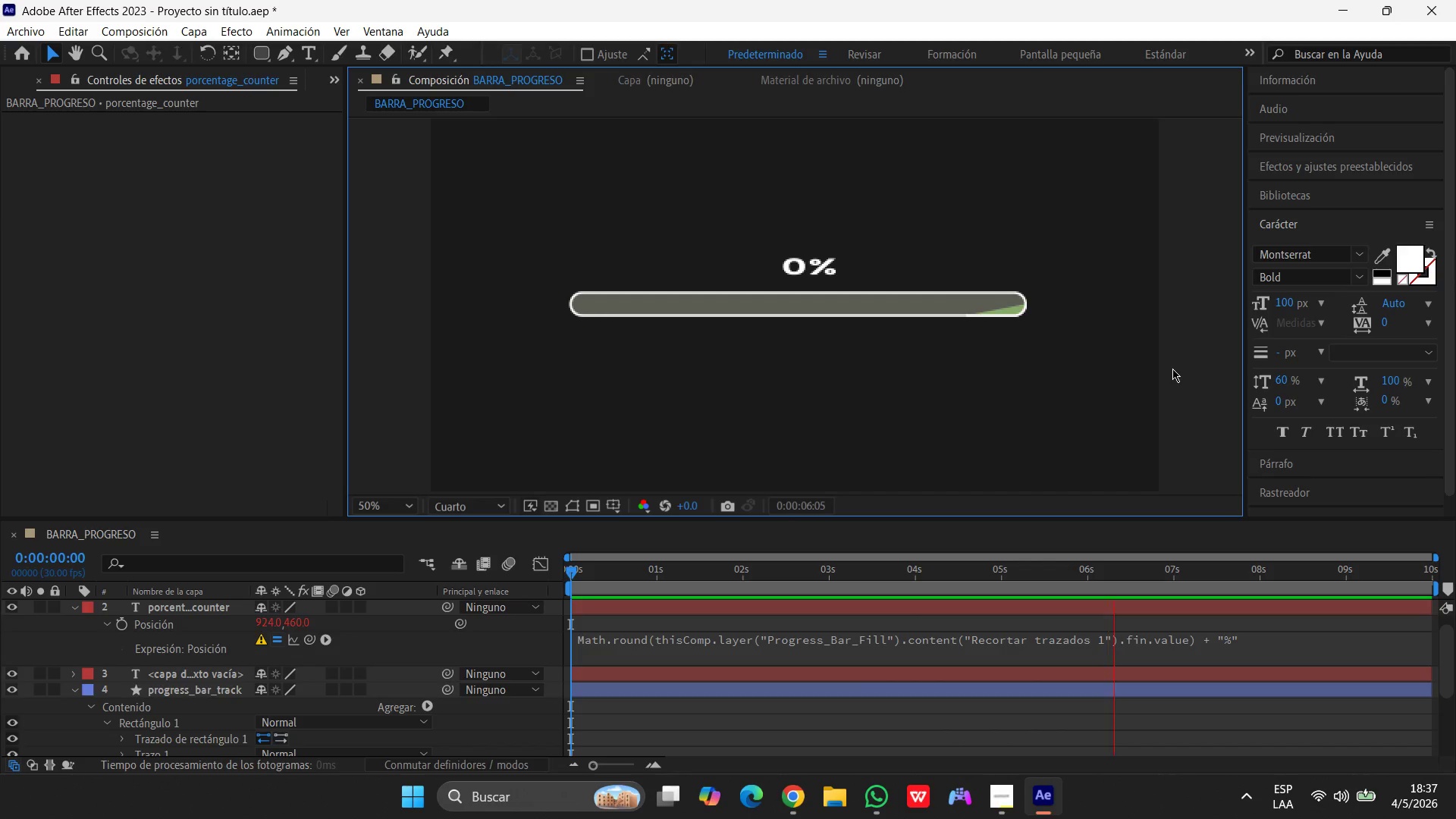 
key(Space)
 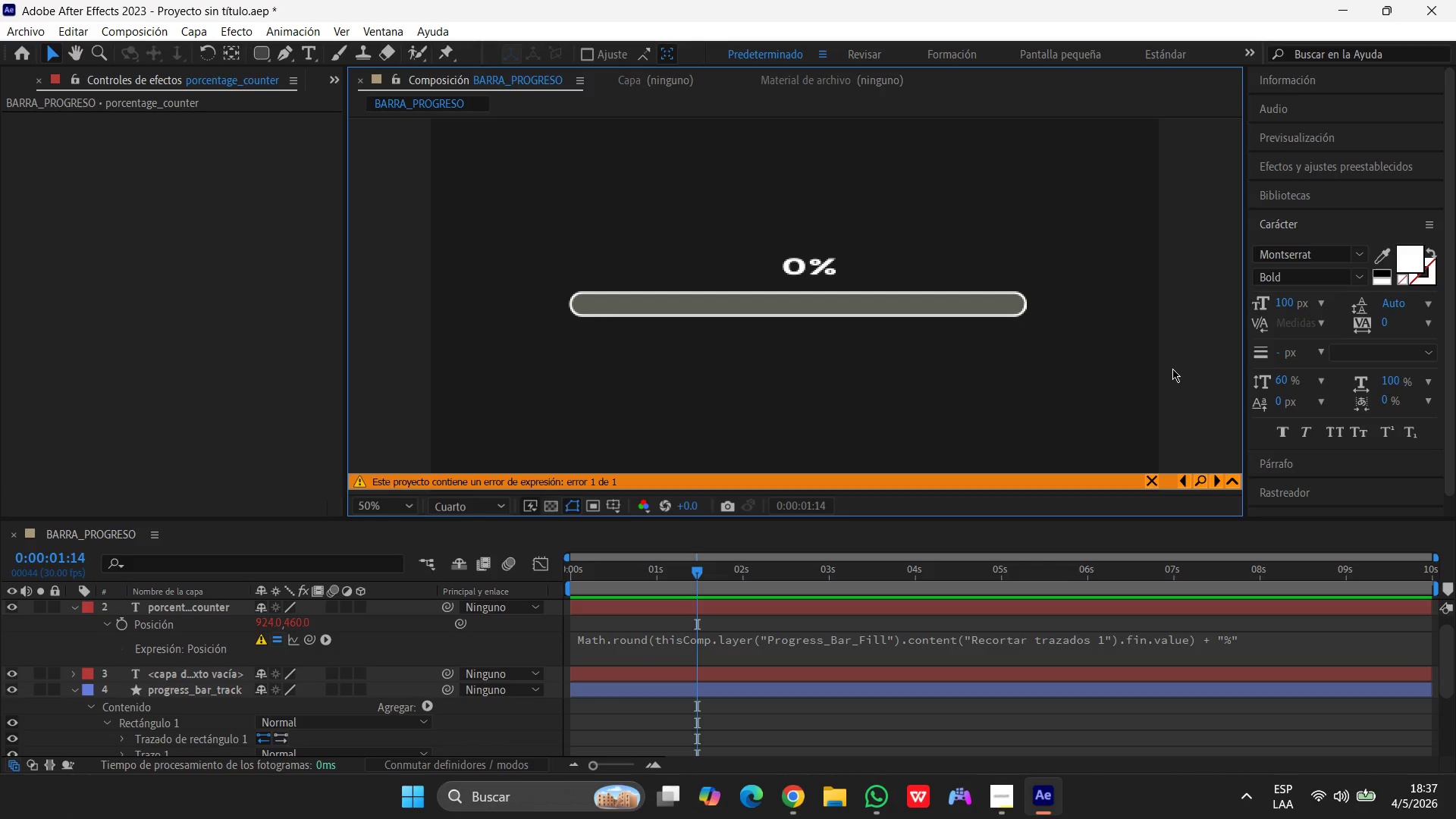 
wait(13.45)
 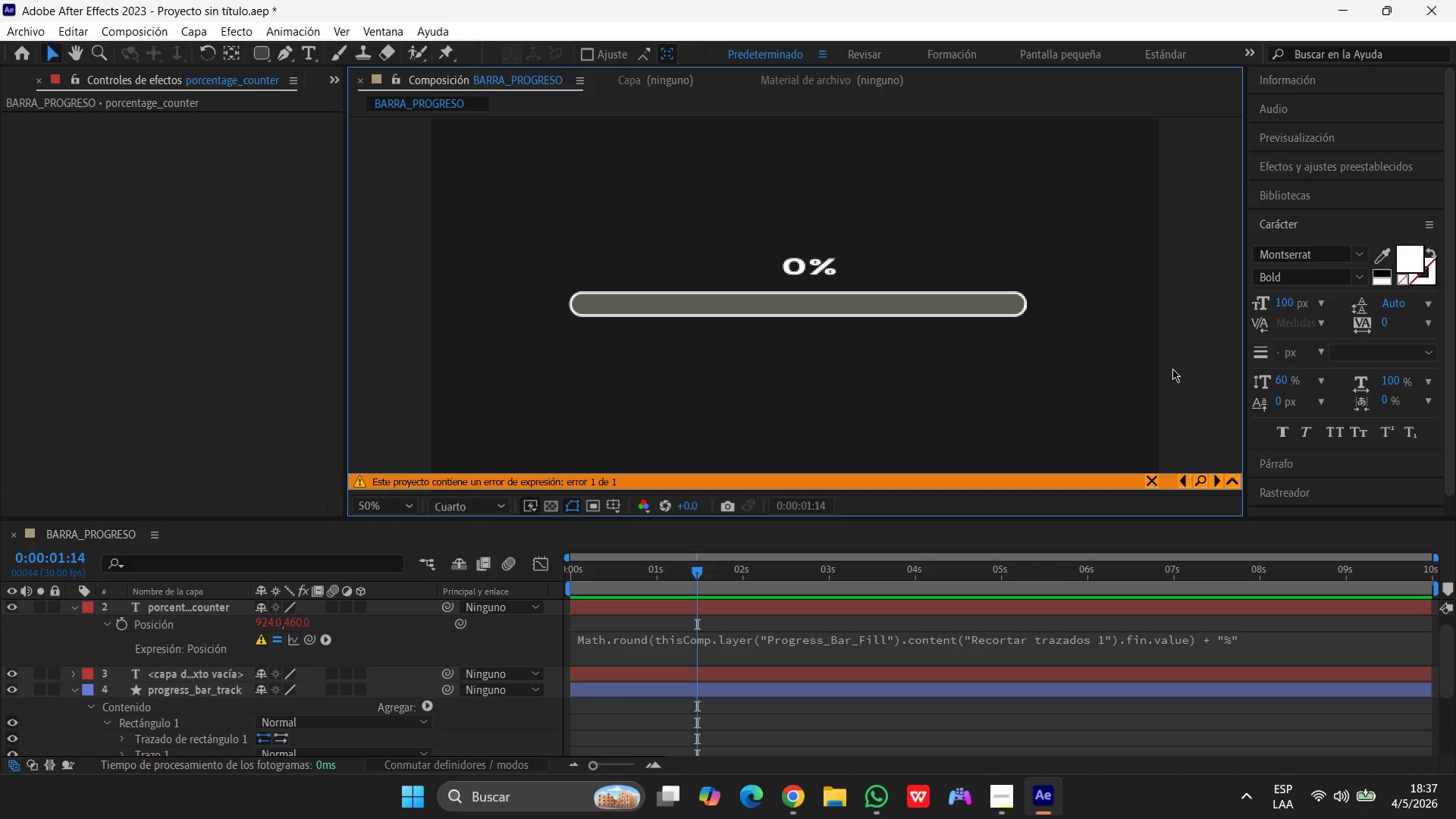 
left_click([285, 262])
 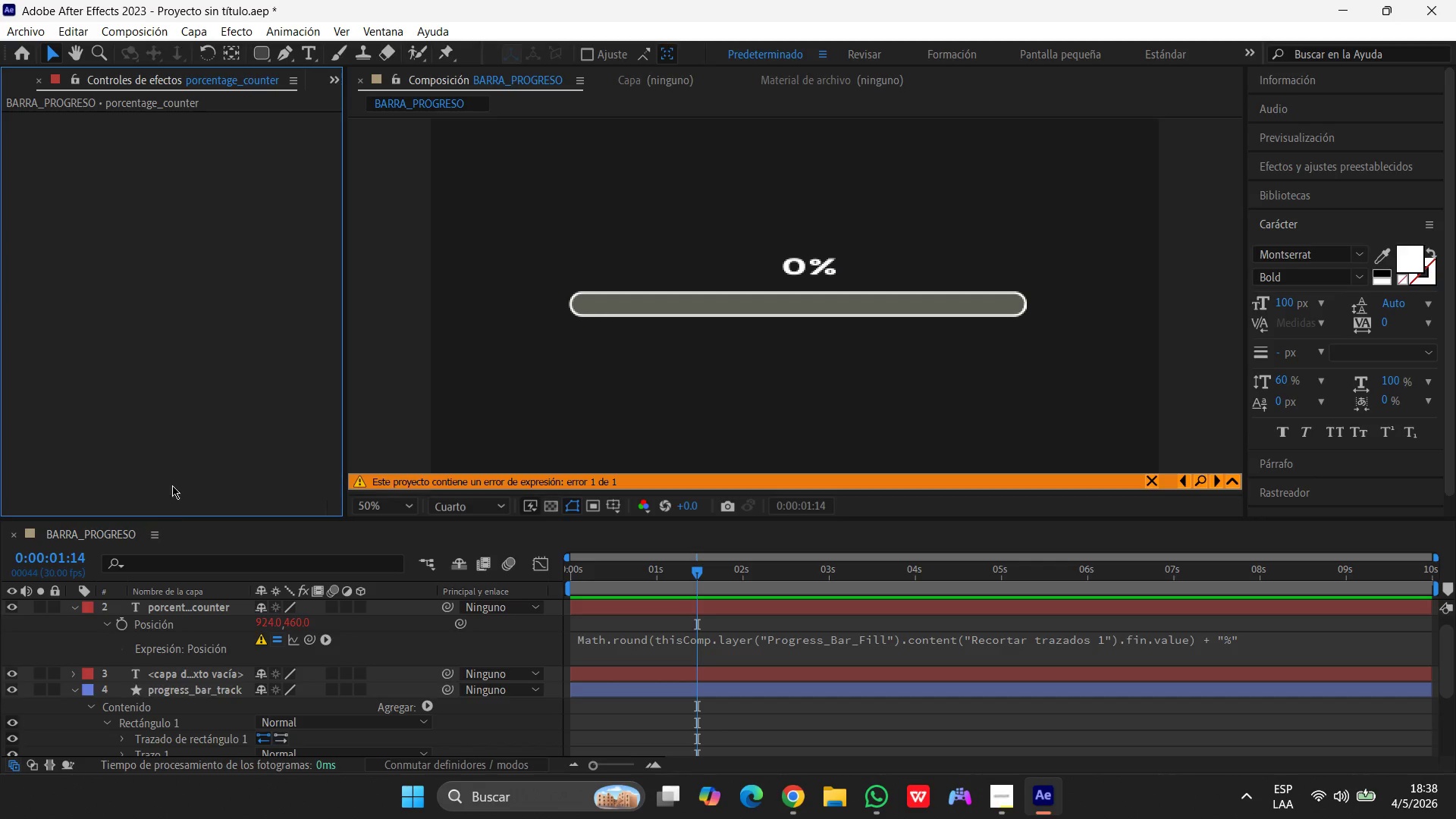 
wait(18.34)
 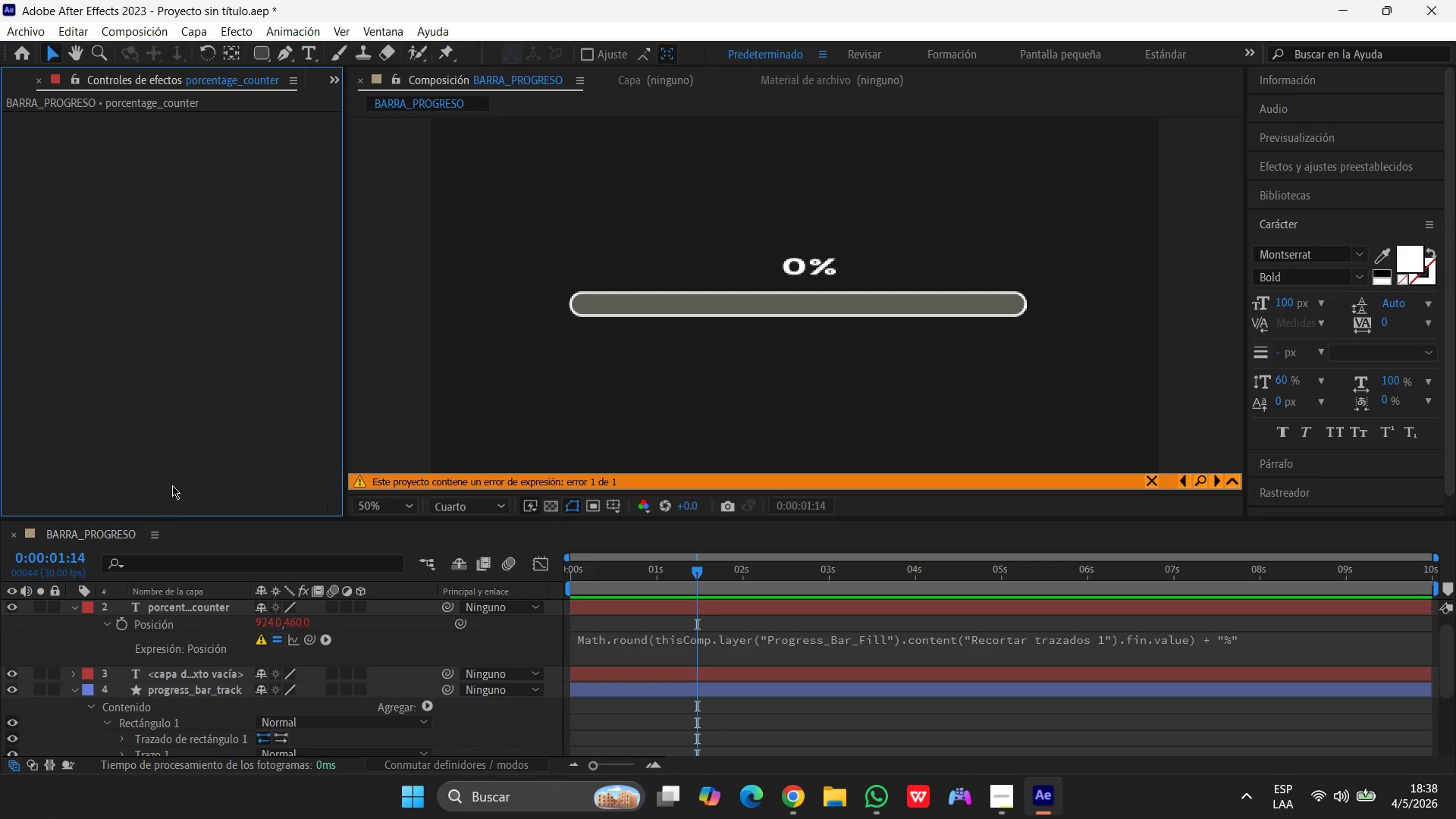 
hold_key(key=AltLeft, duration=1.17)
left_click([124, 627])
 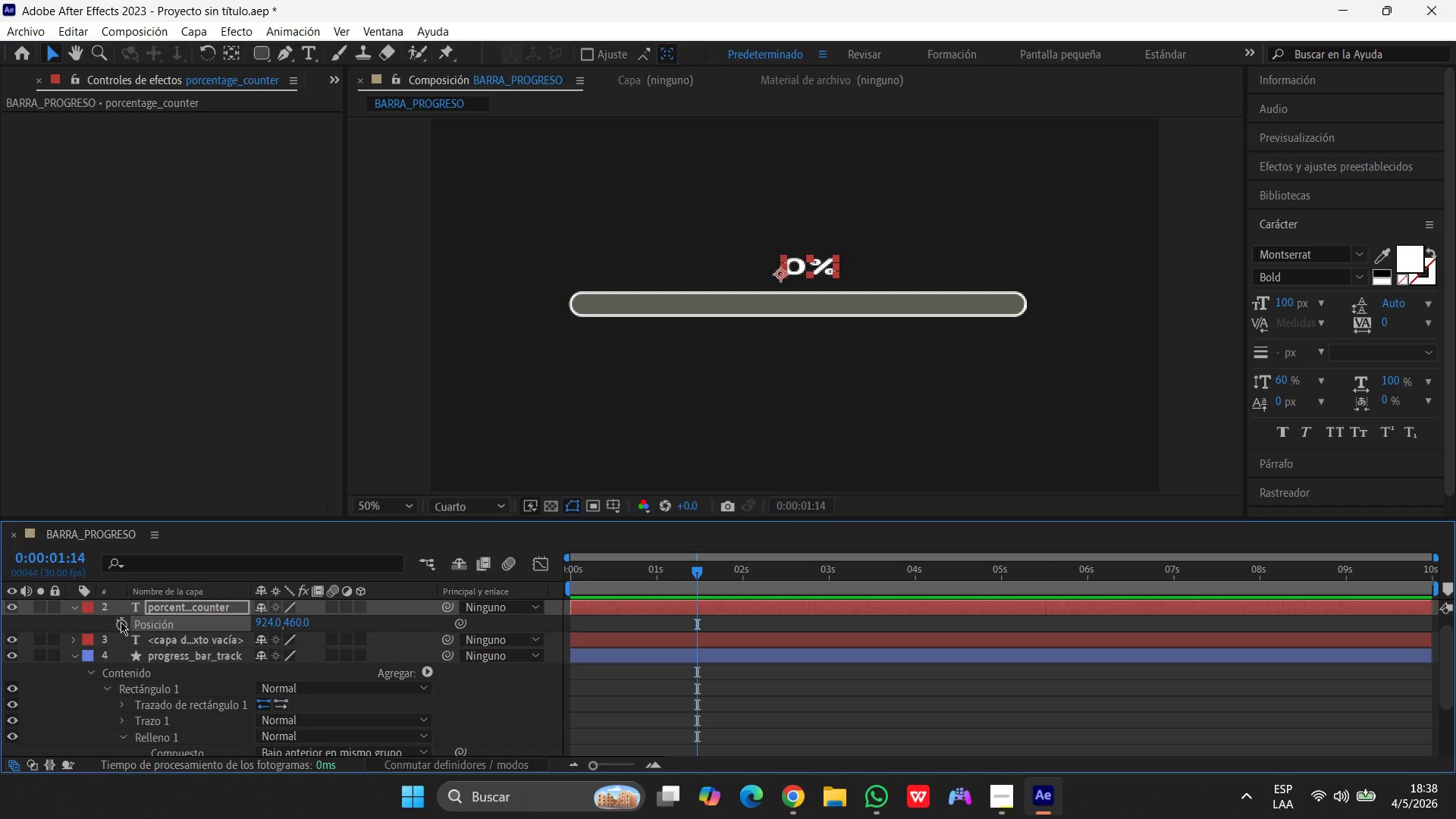 
hold_key(key=AltLeft, duration=0.81)
left_click([118, 625])
 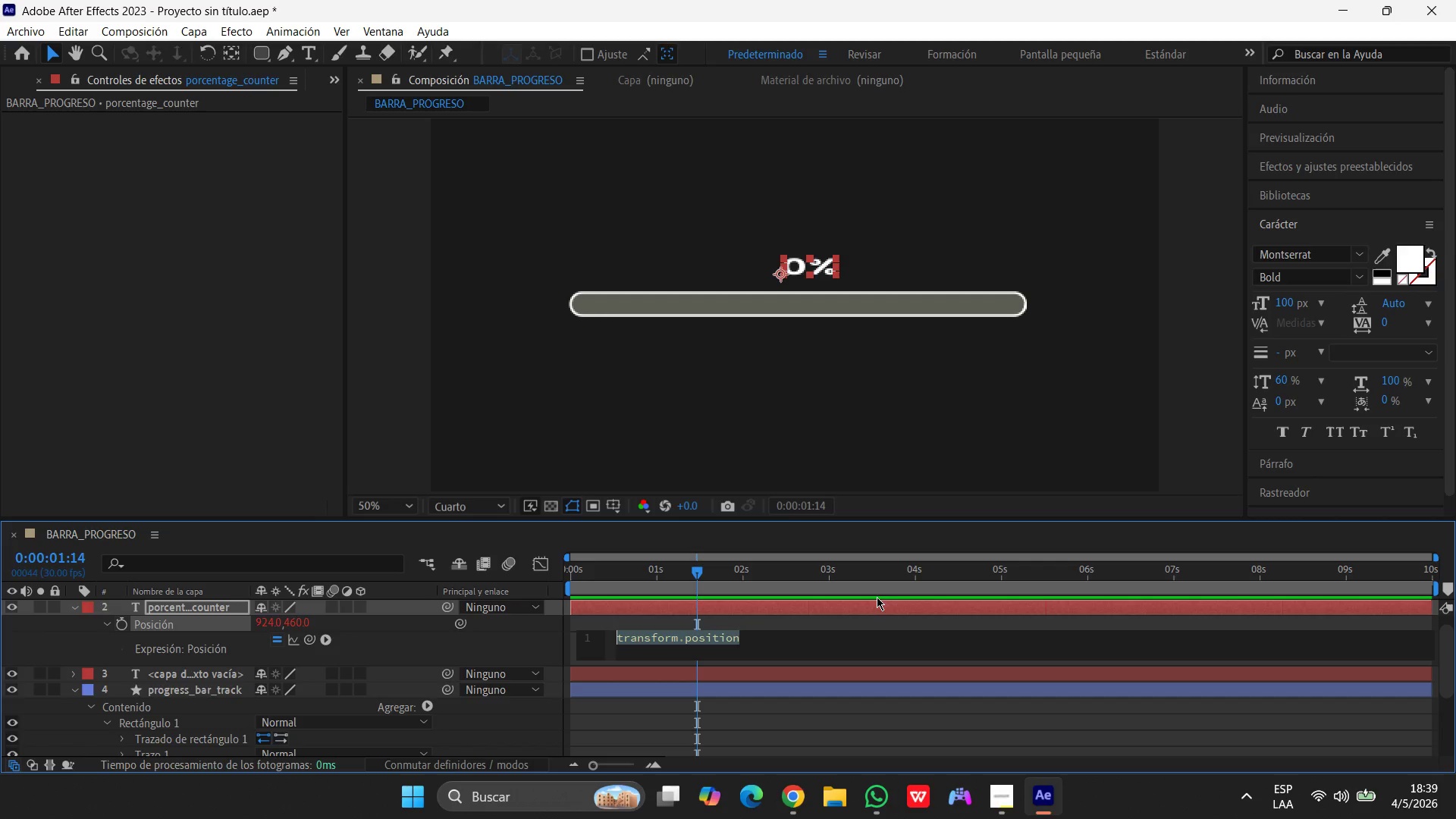 
wait(61.41)
 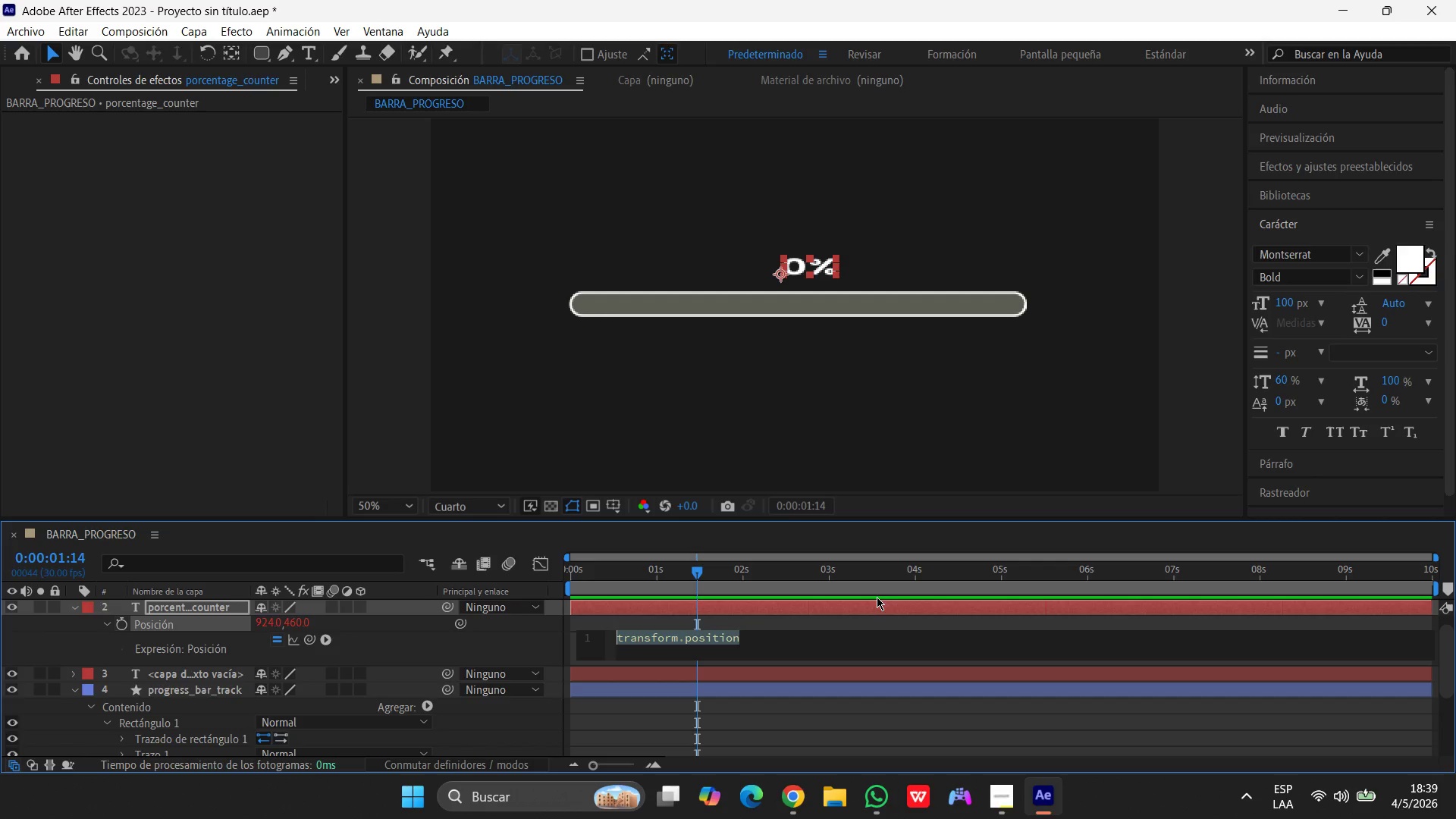 
left_click([871, 800])
 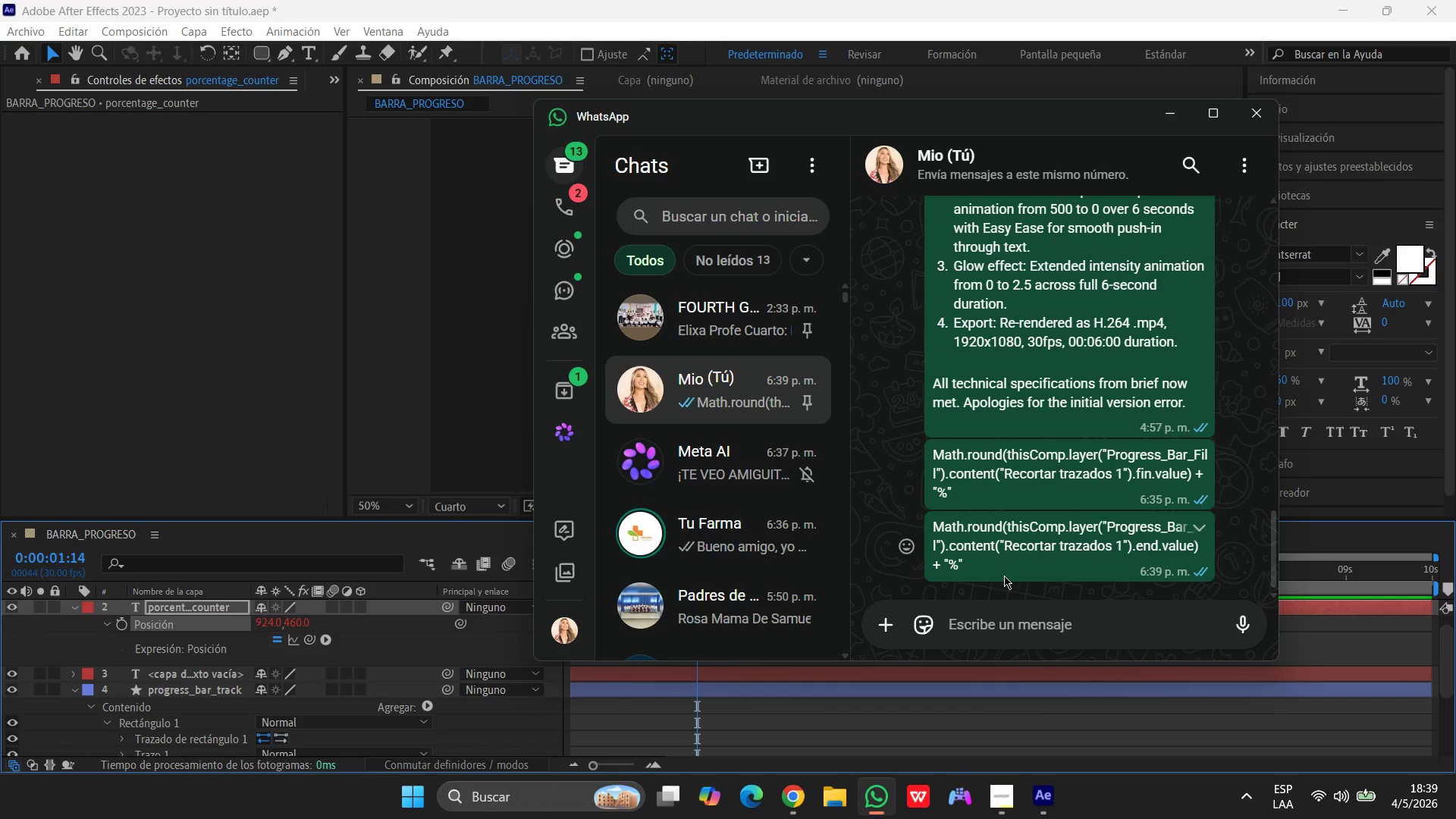 
left_click_drag(start_coordinate=[1002, 576], to_coordinate=[920, 519])
 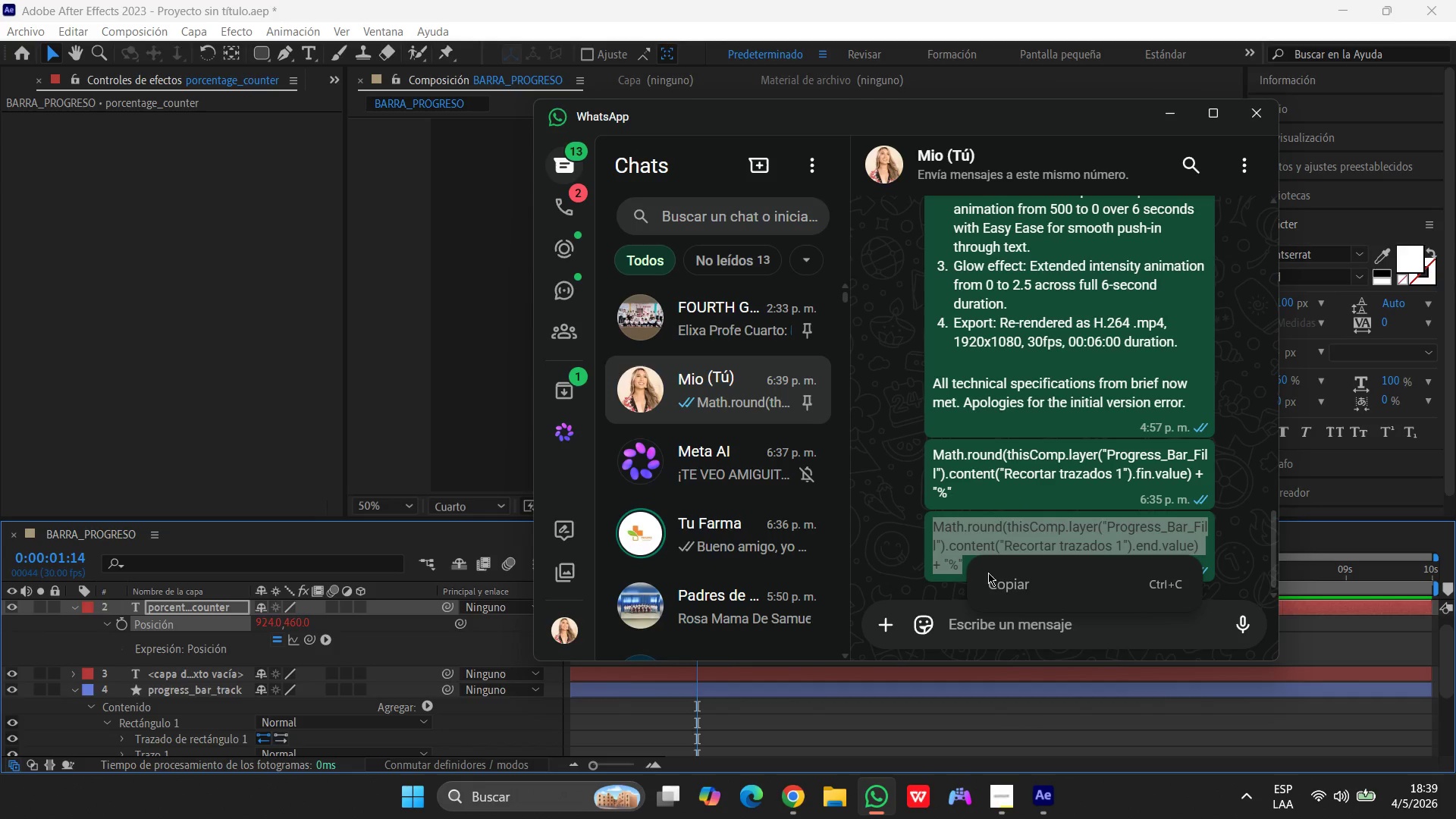 
left_click([988, 580])
 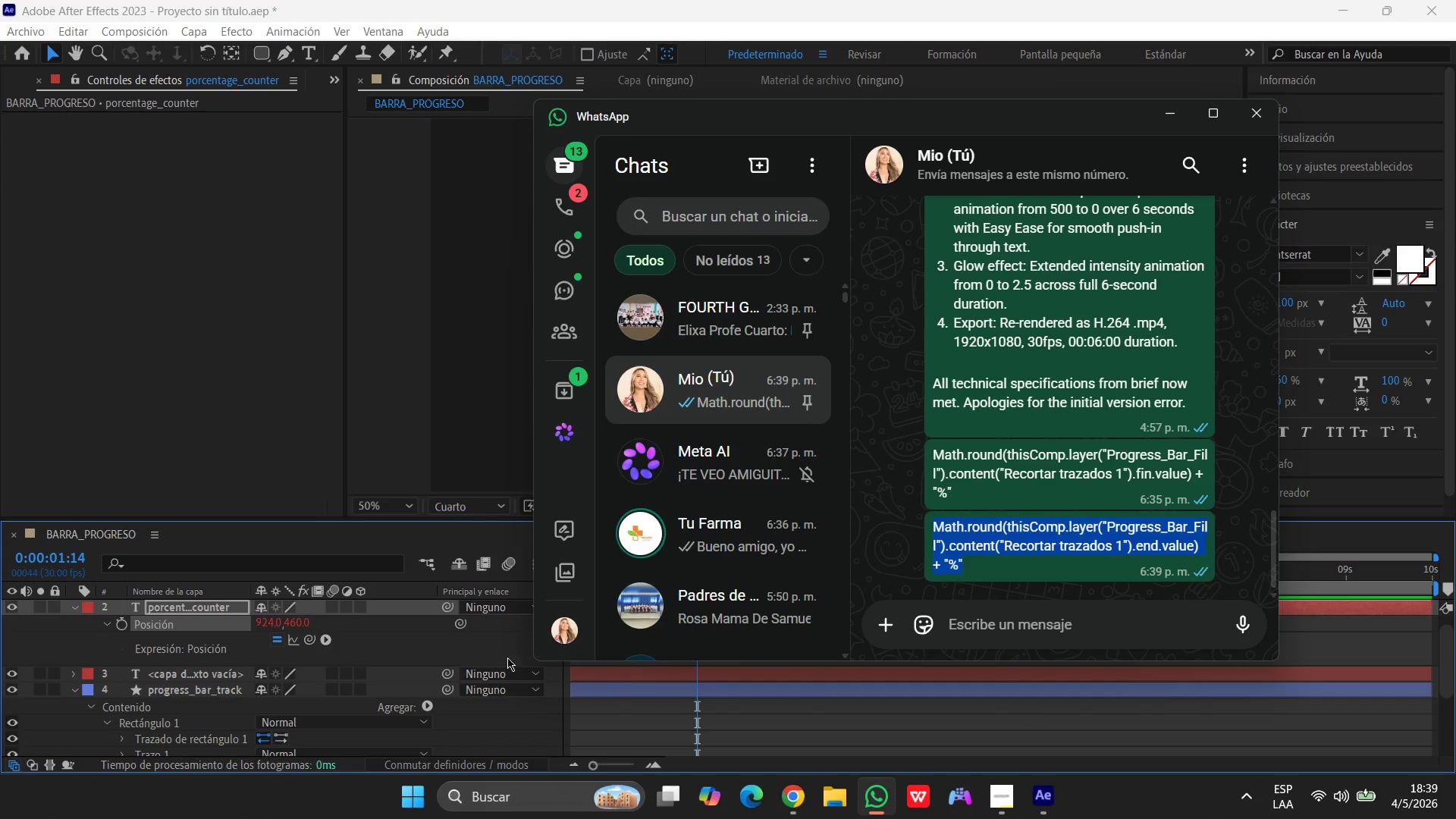 
left_click([490, 641])
 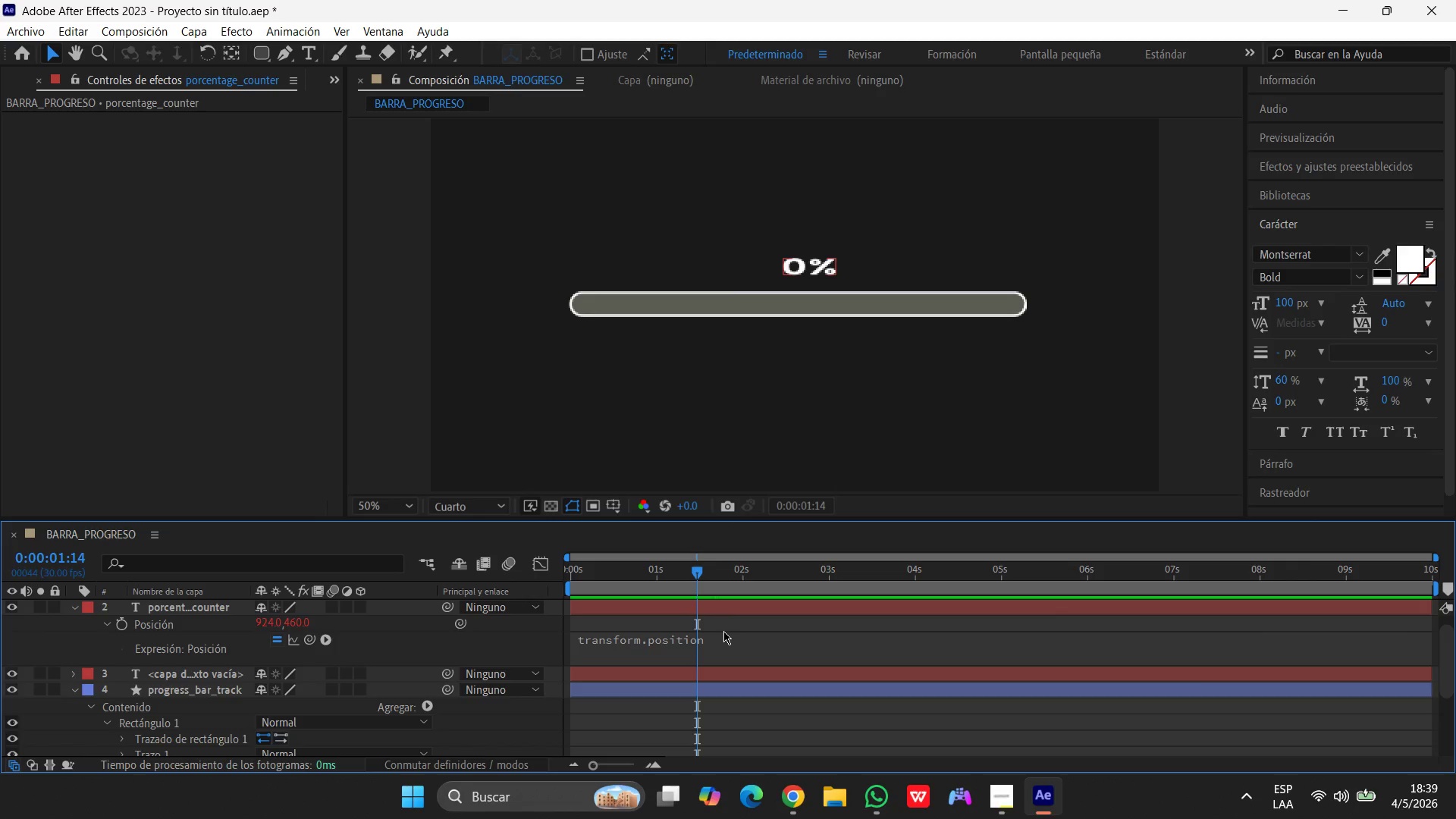 
left_click([723, 631])
 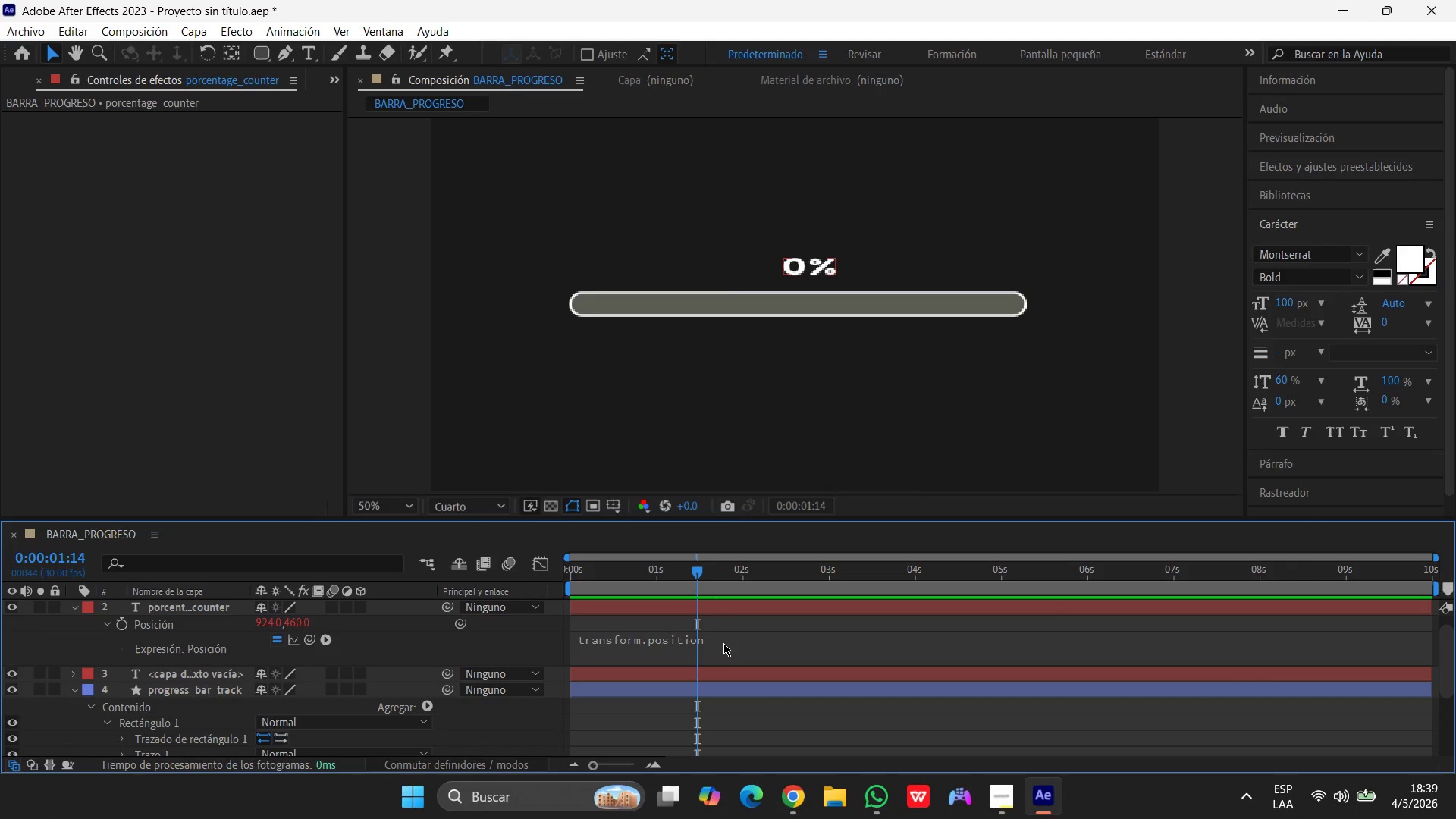 
left_click([720, 646])
 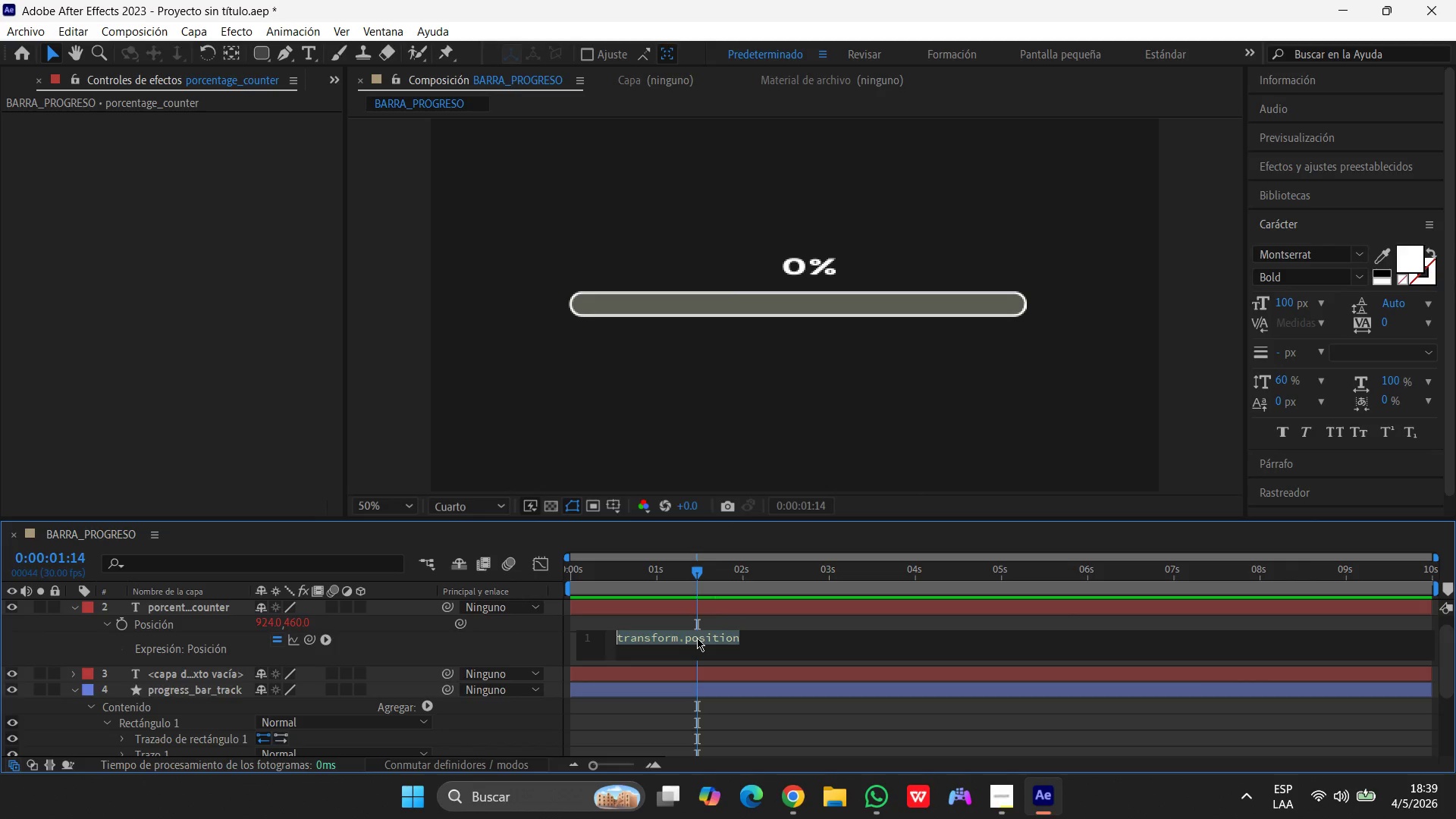 
key(Backspace)
 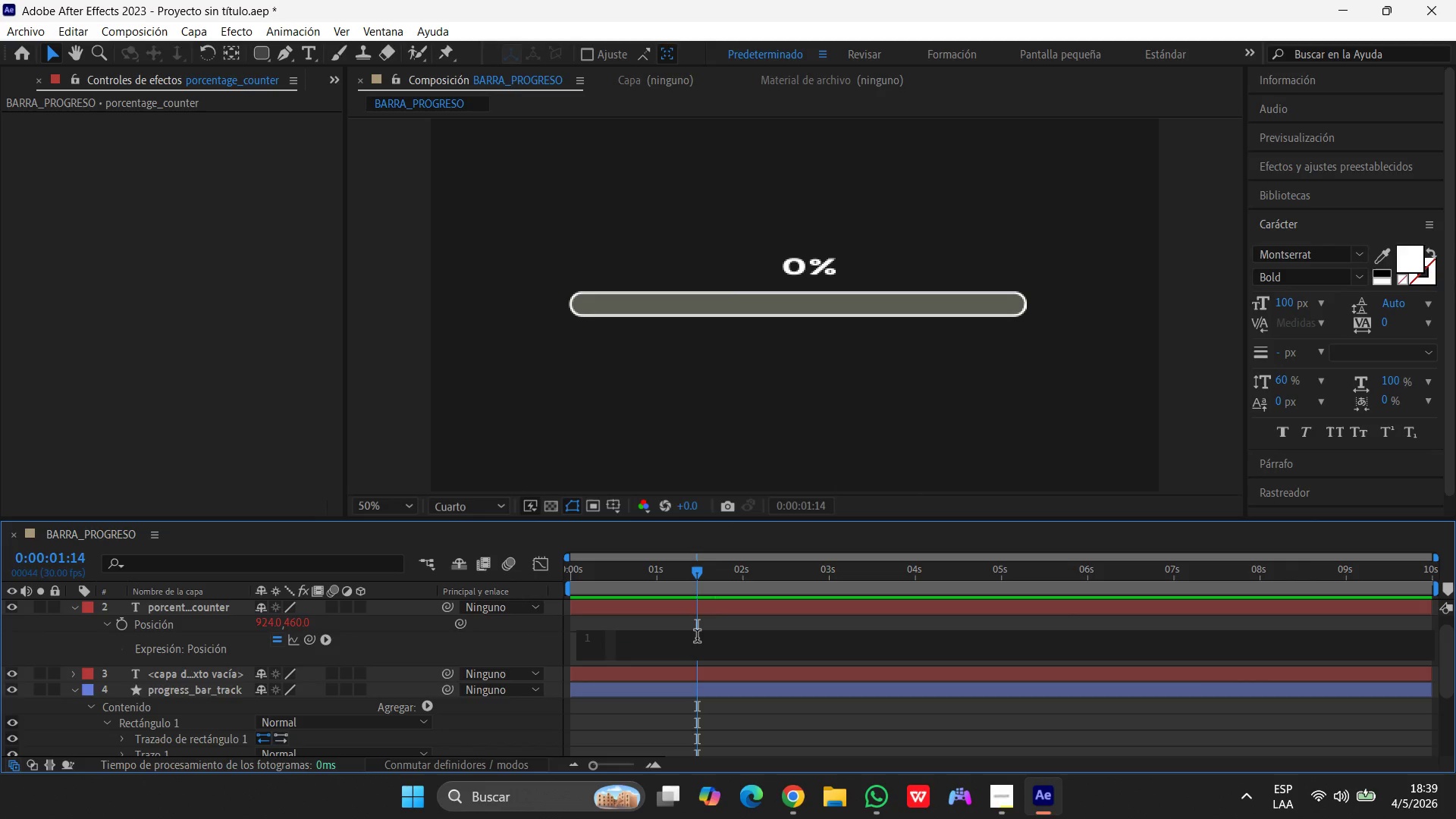 
key(Control+V)
 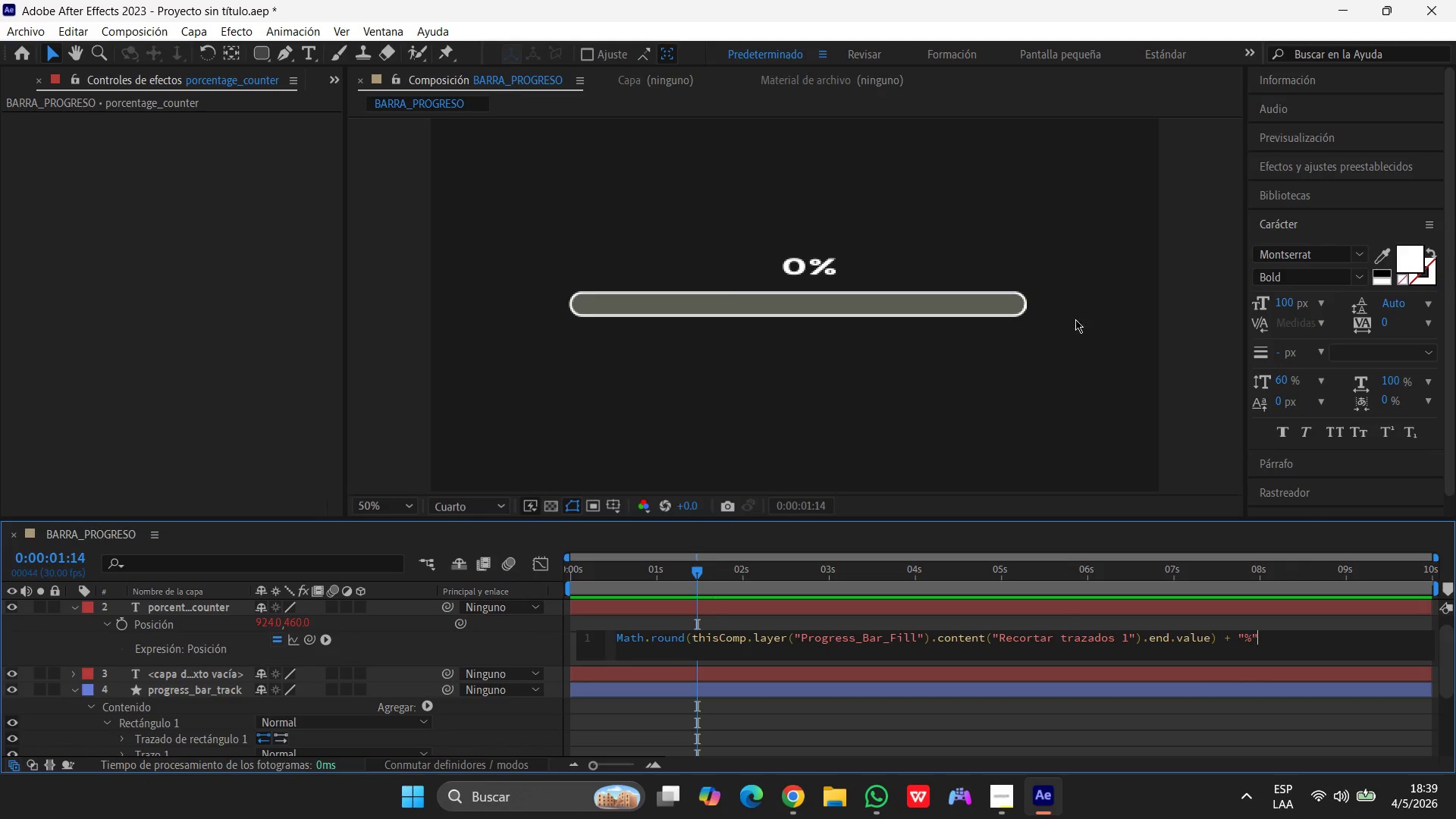 
left_click([1195, 324])
 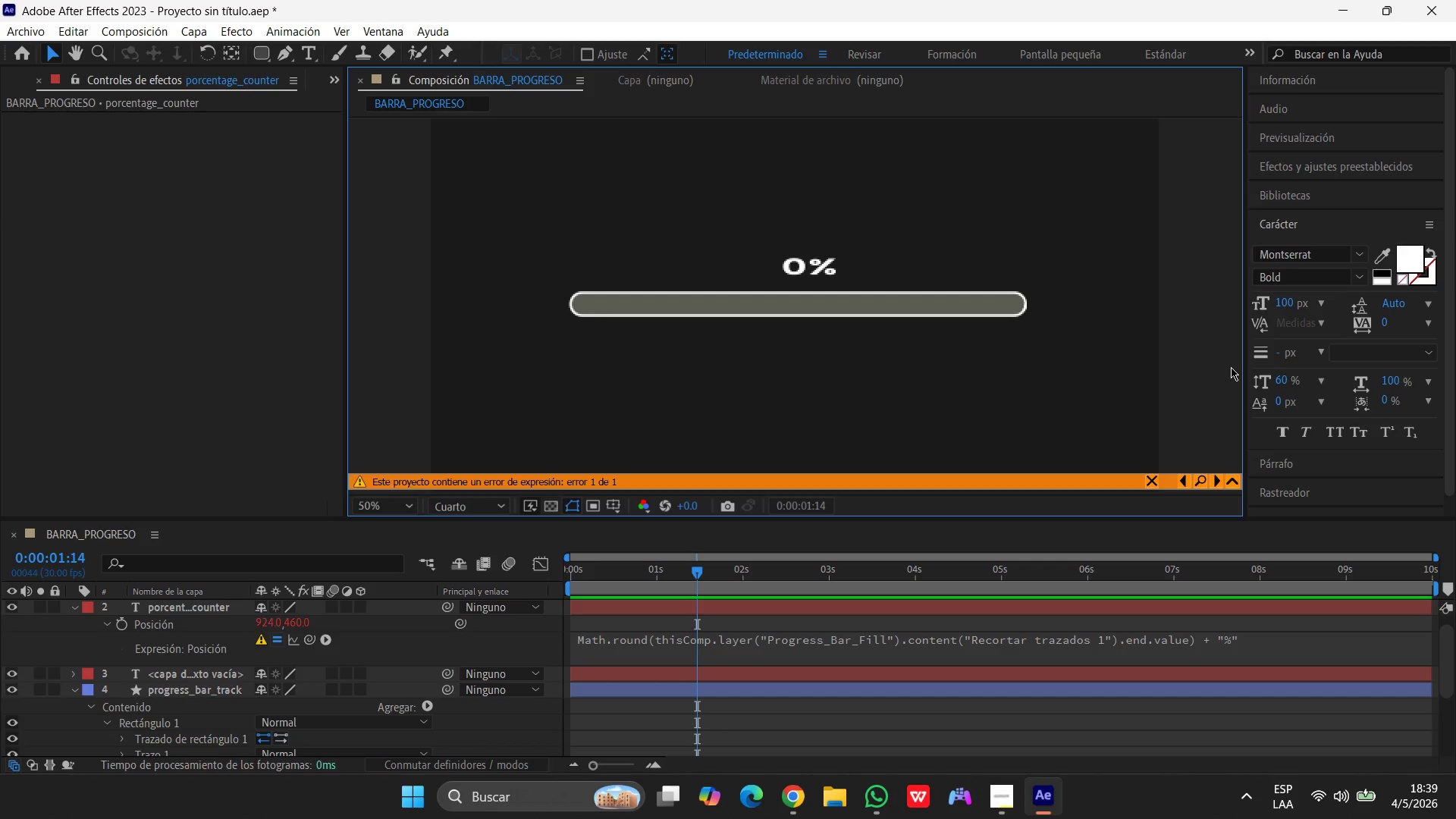 
wait(22.81)
 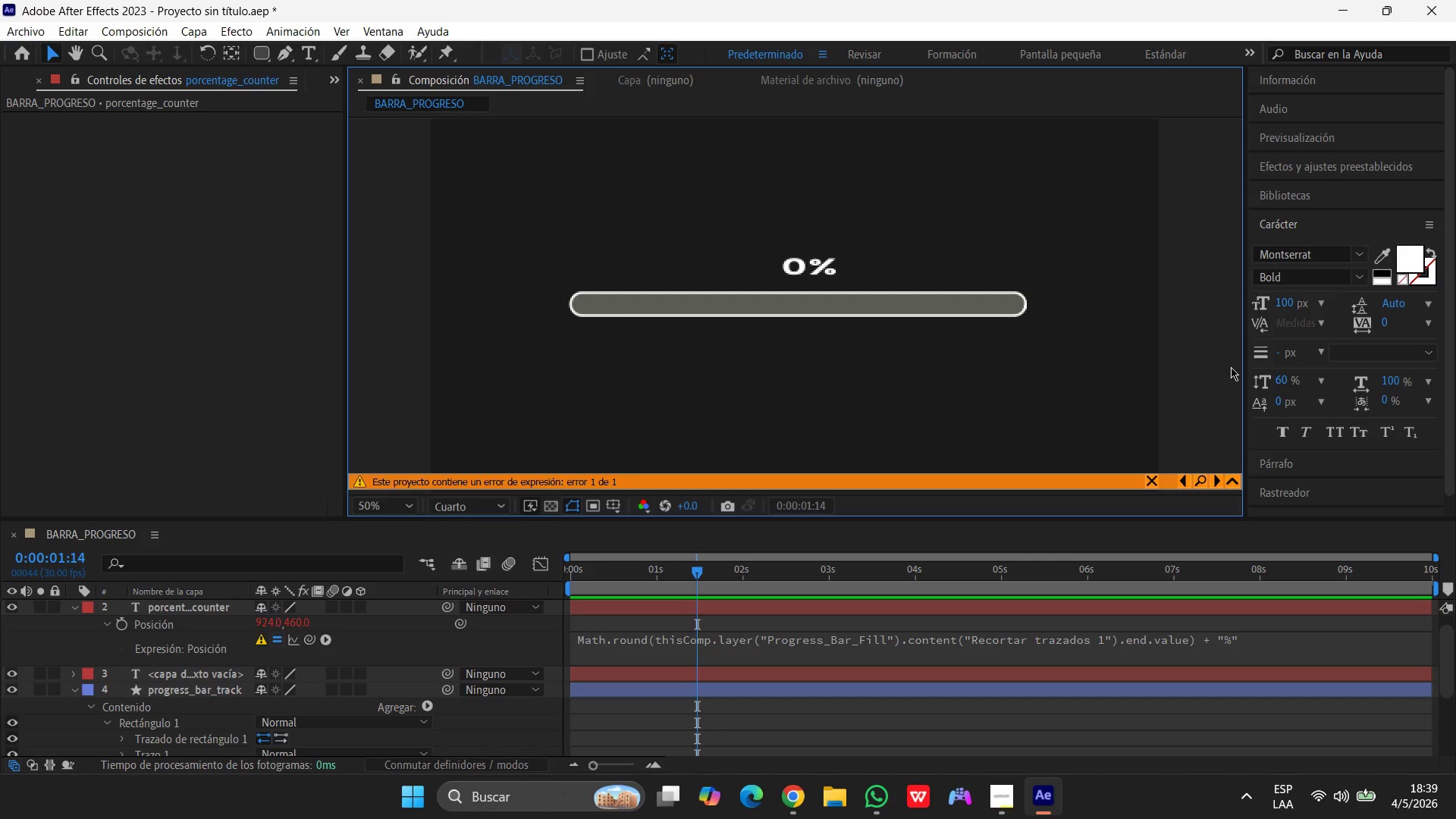 
scroll: coordinate [247, 679], scroll_direction: down, amount: 14.0
 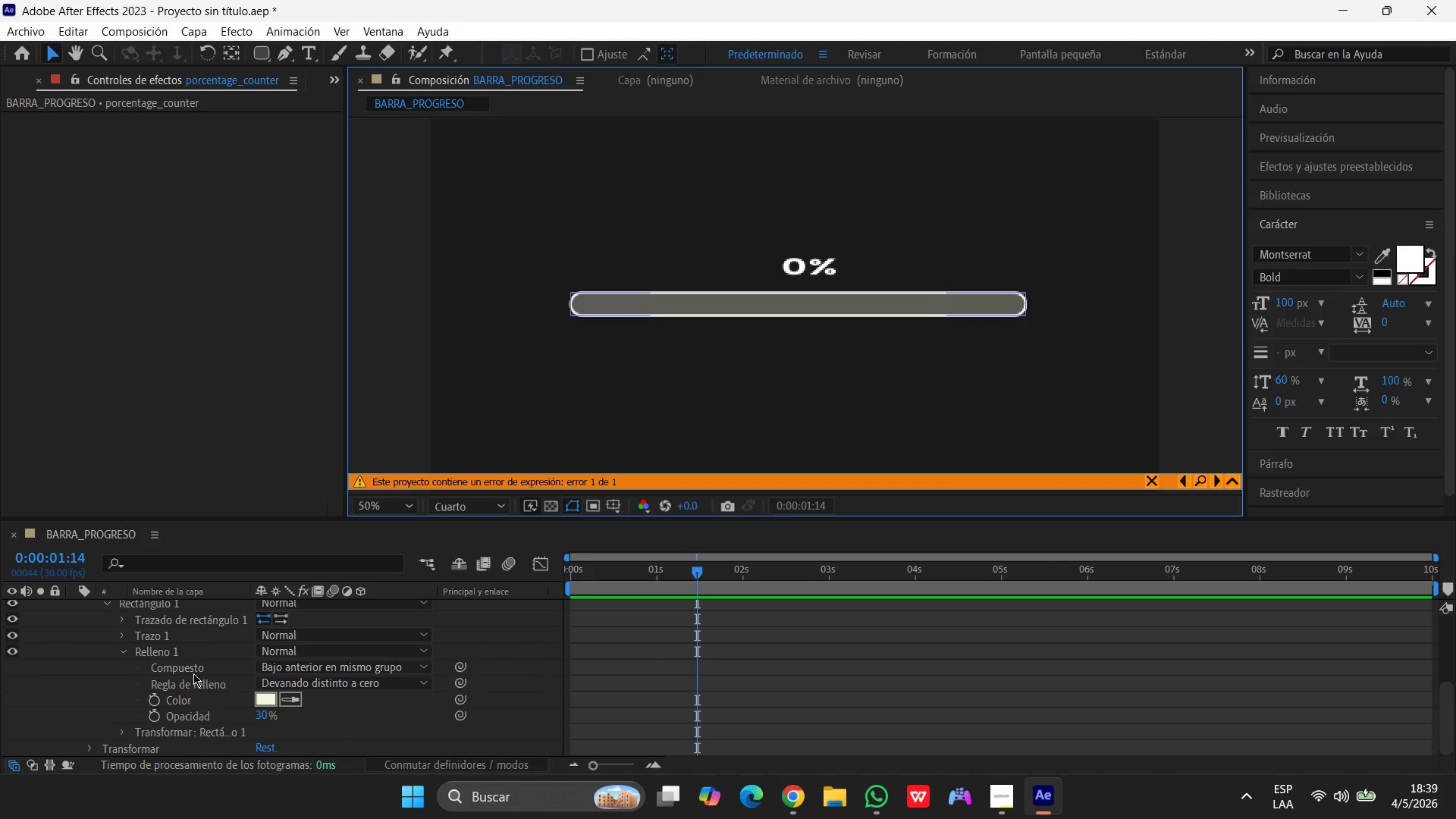 
scroll: coordinate [193, 673], scroll_direction: up, amount: 3.0
 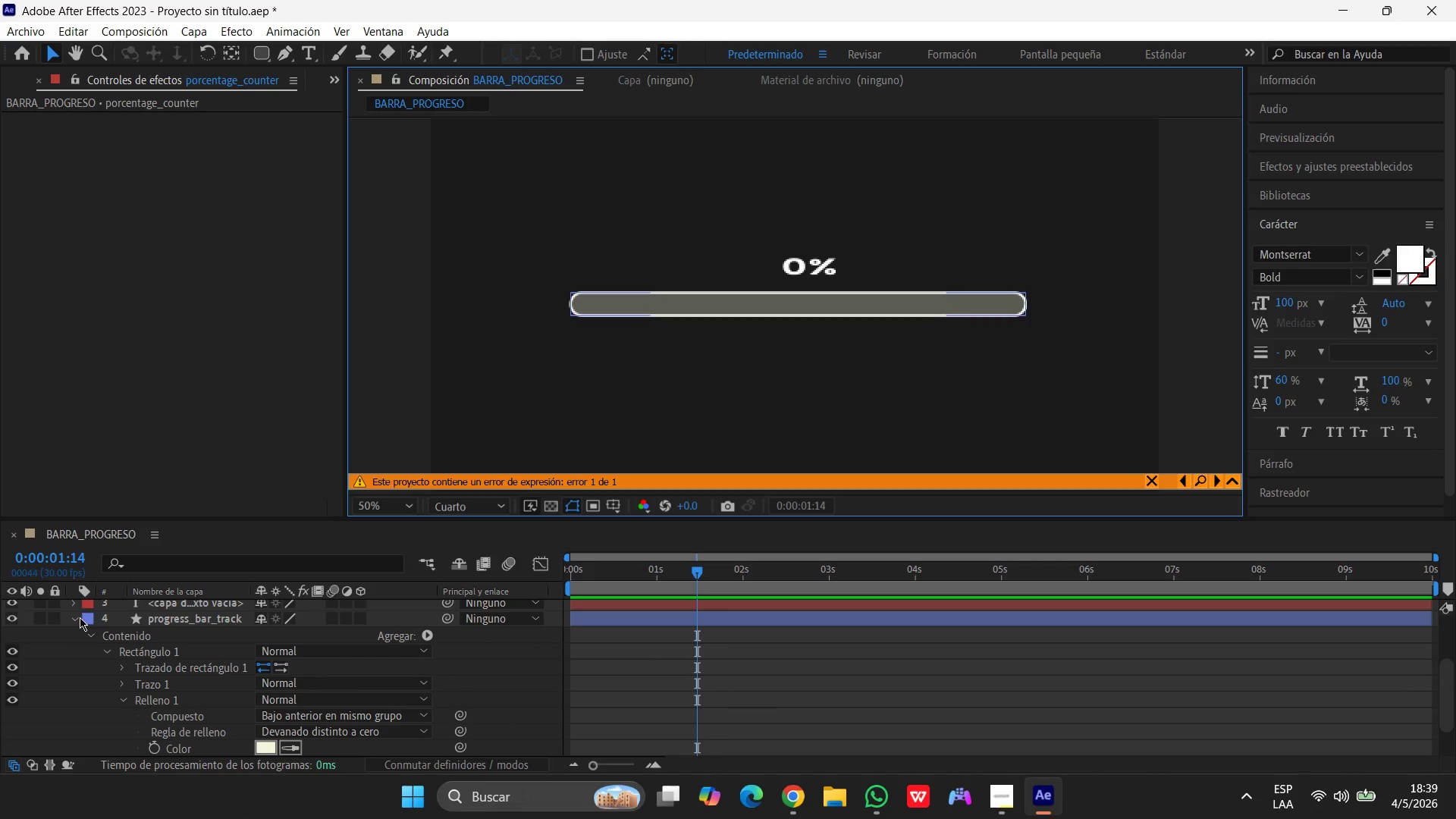 
left_click([71, 617])
 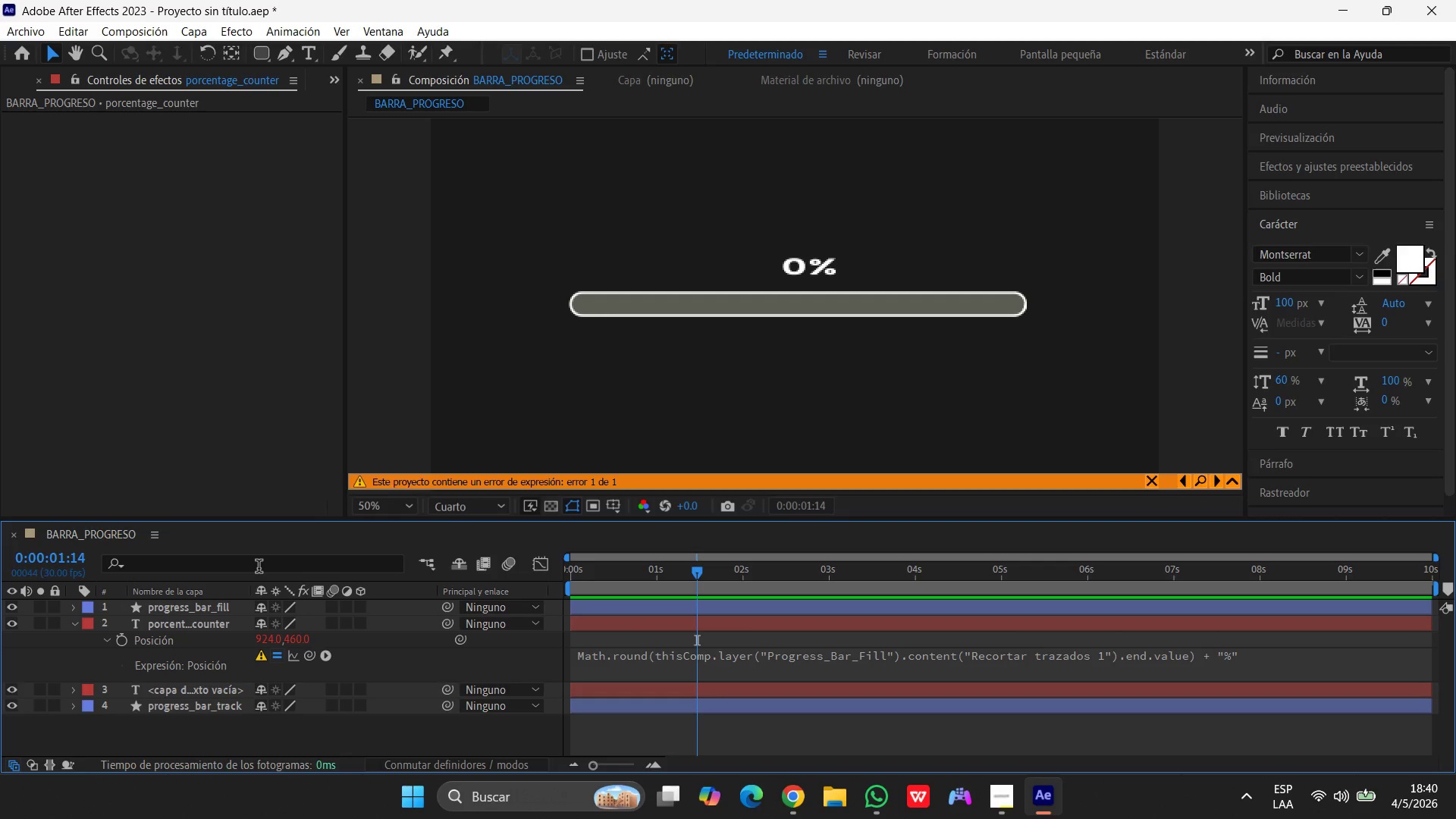 
wait(15.2)
 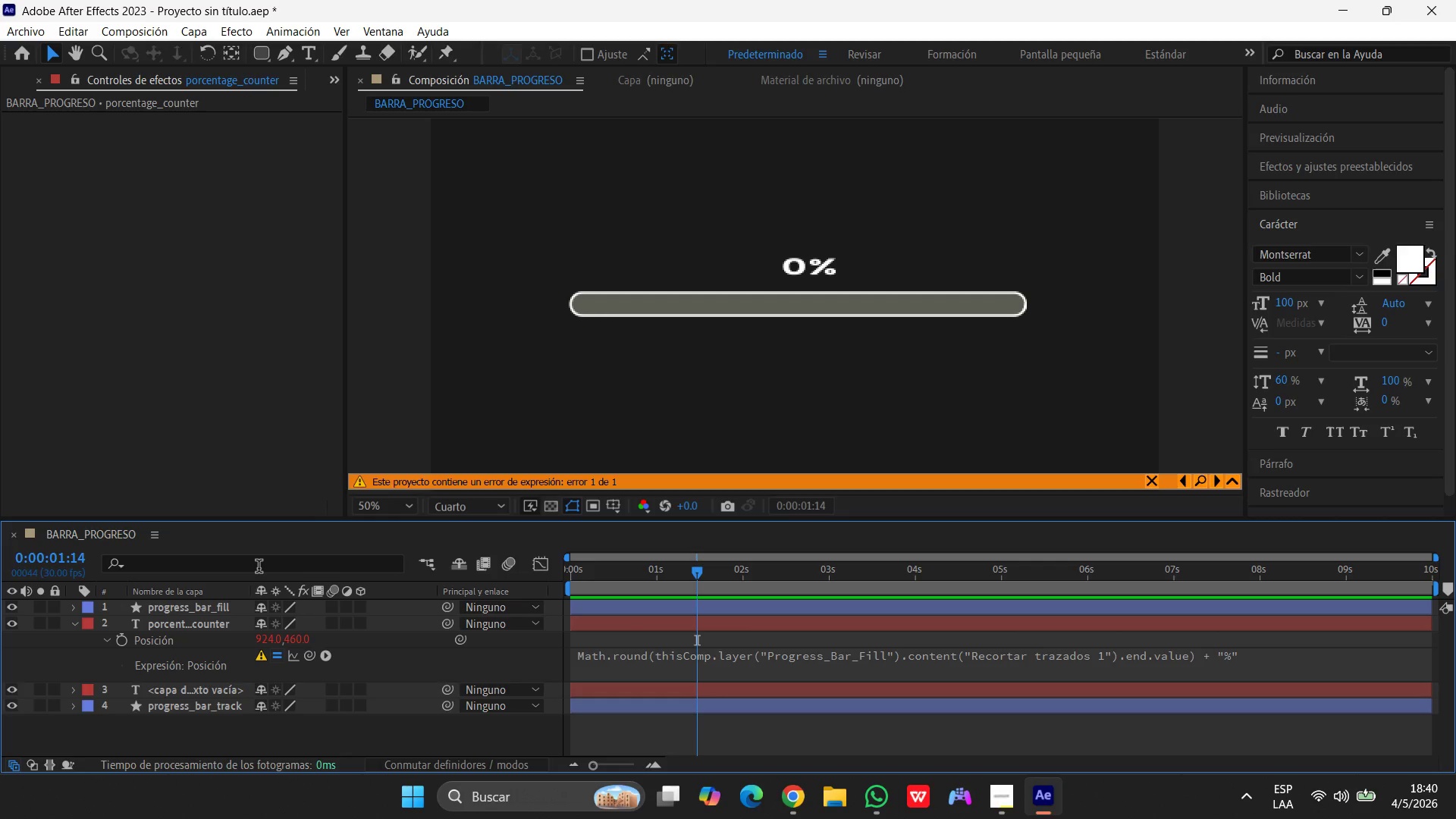 
scroll: coordinate [183, 645], scroll_direction: up, amount: 1.0
 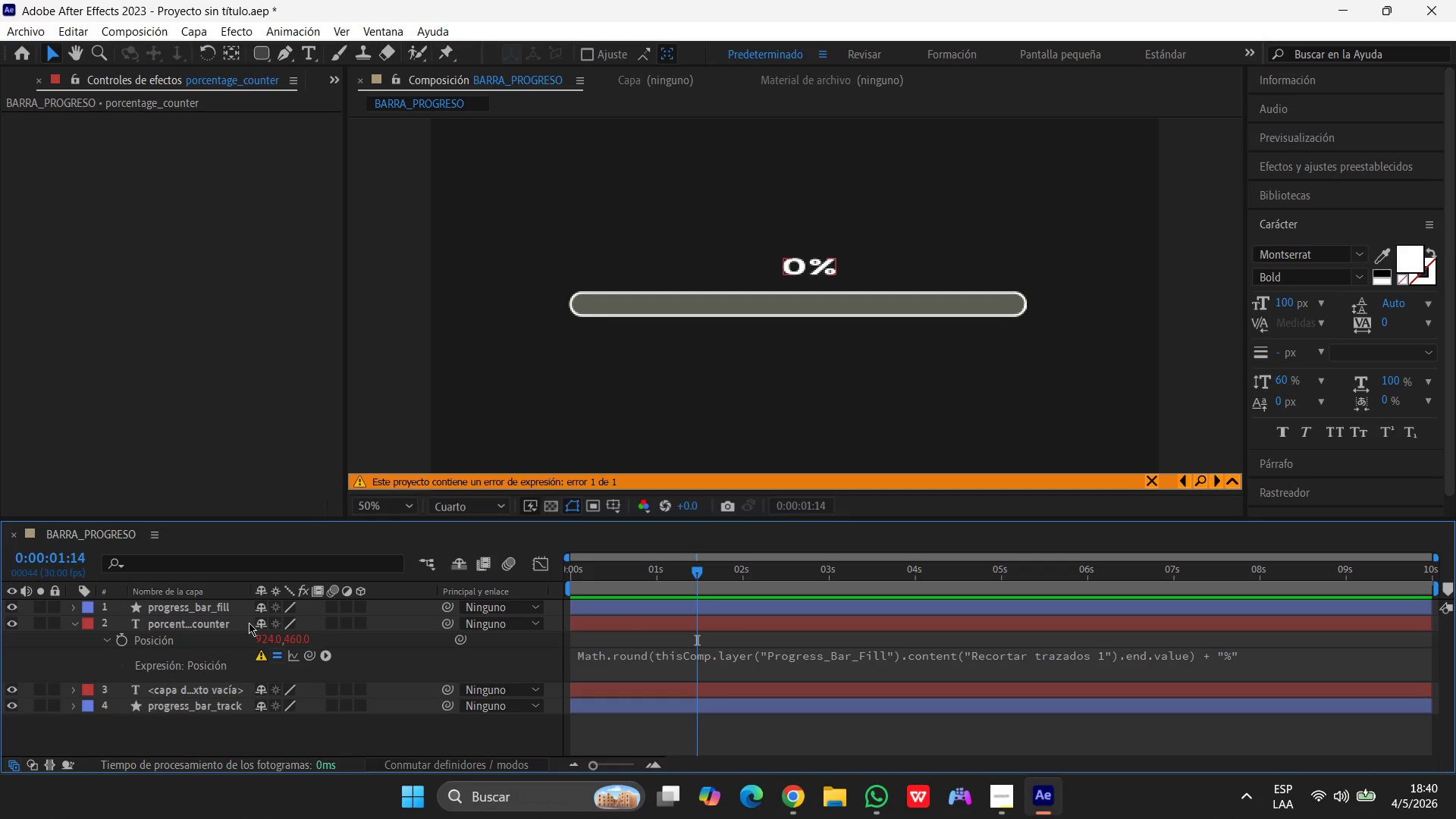 
left_click([224, 602])
 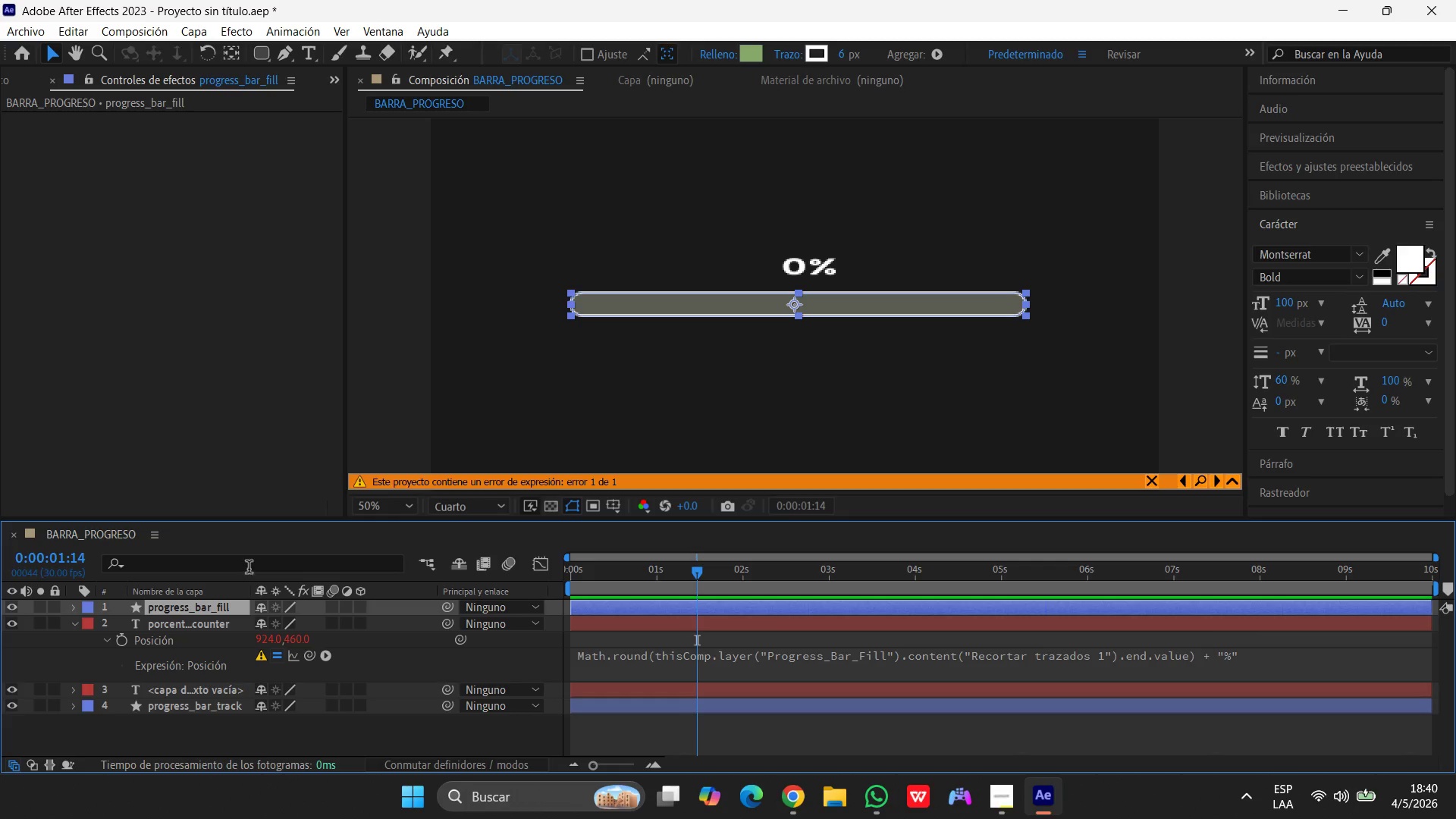 
key(Control+ControlLeft)
 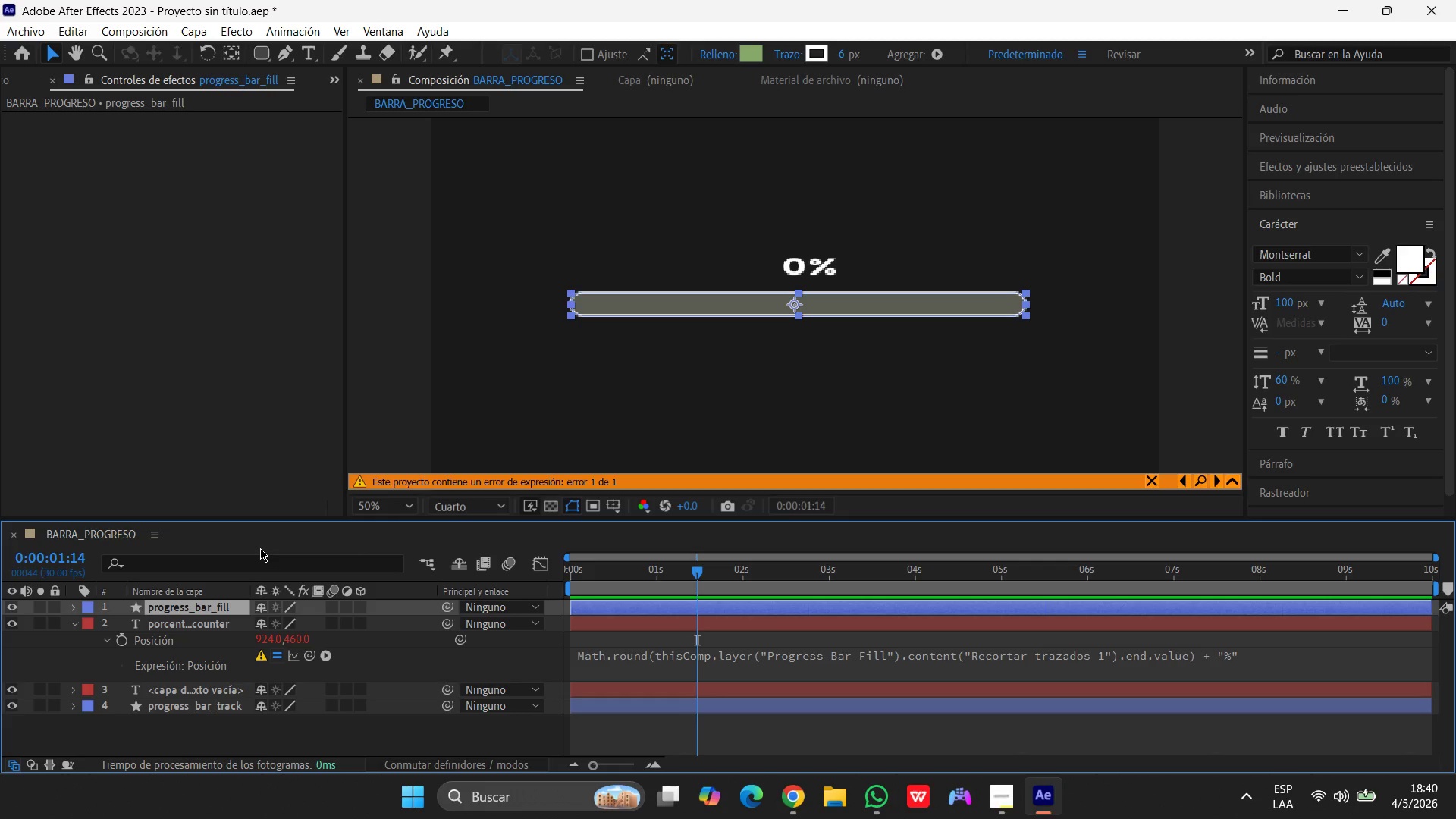 
key(Control+C)
 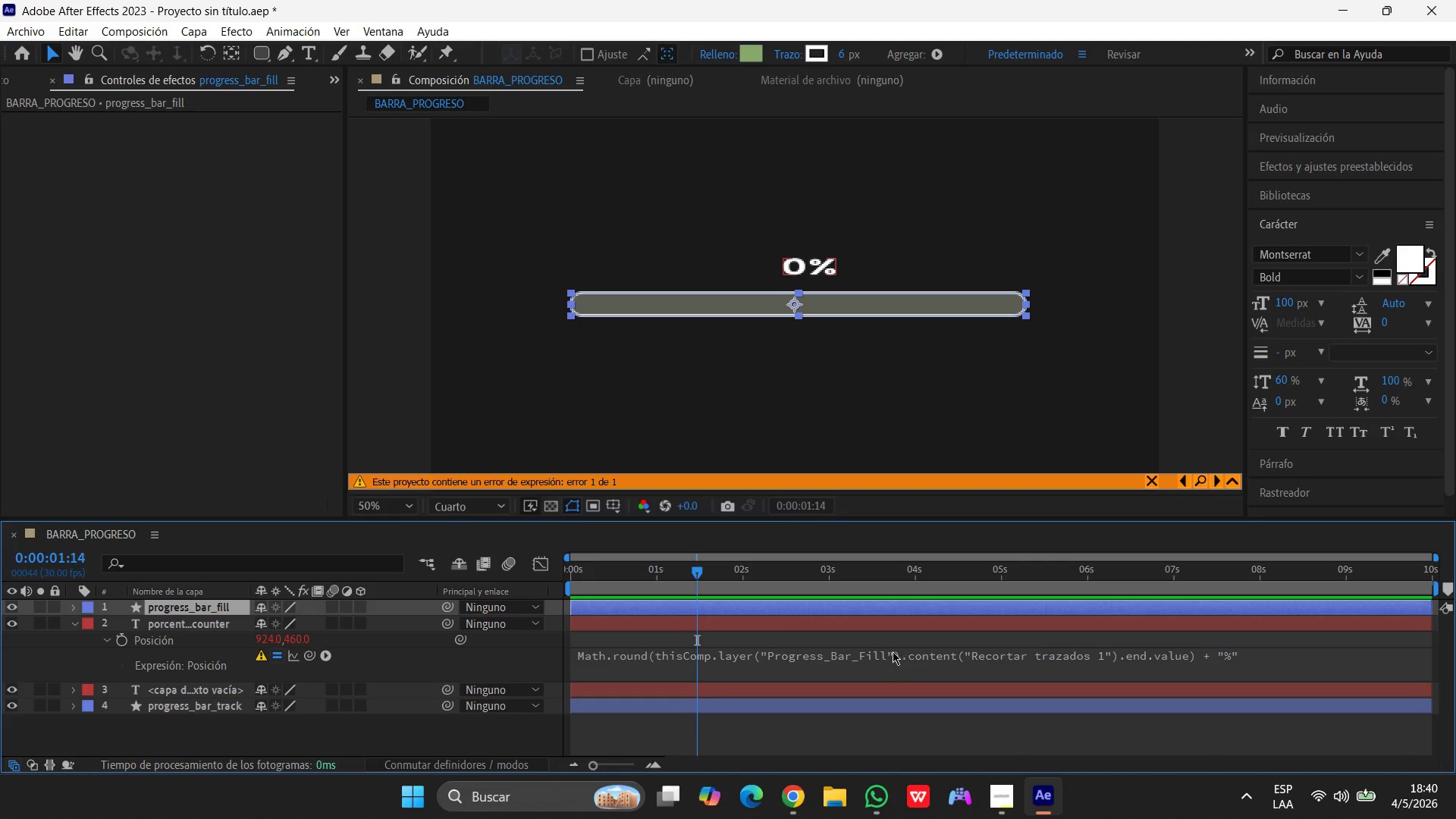 
left_click([883, 651])
 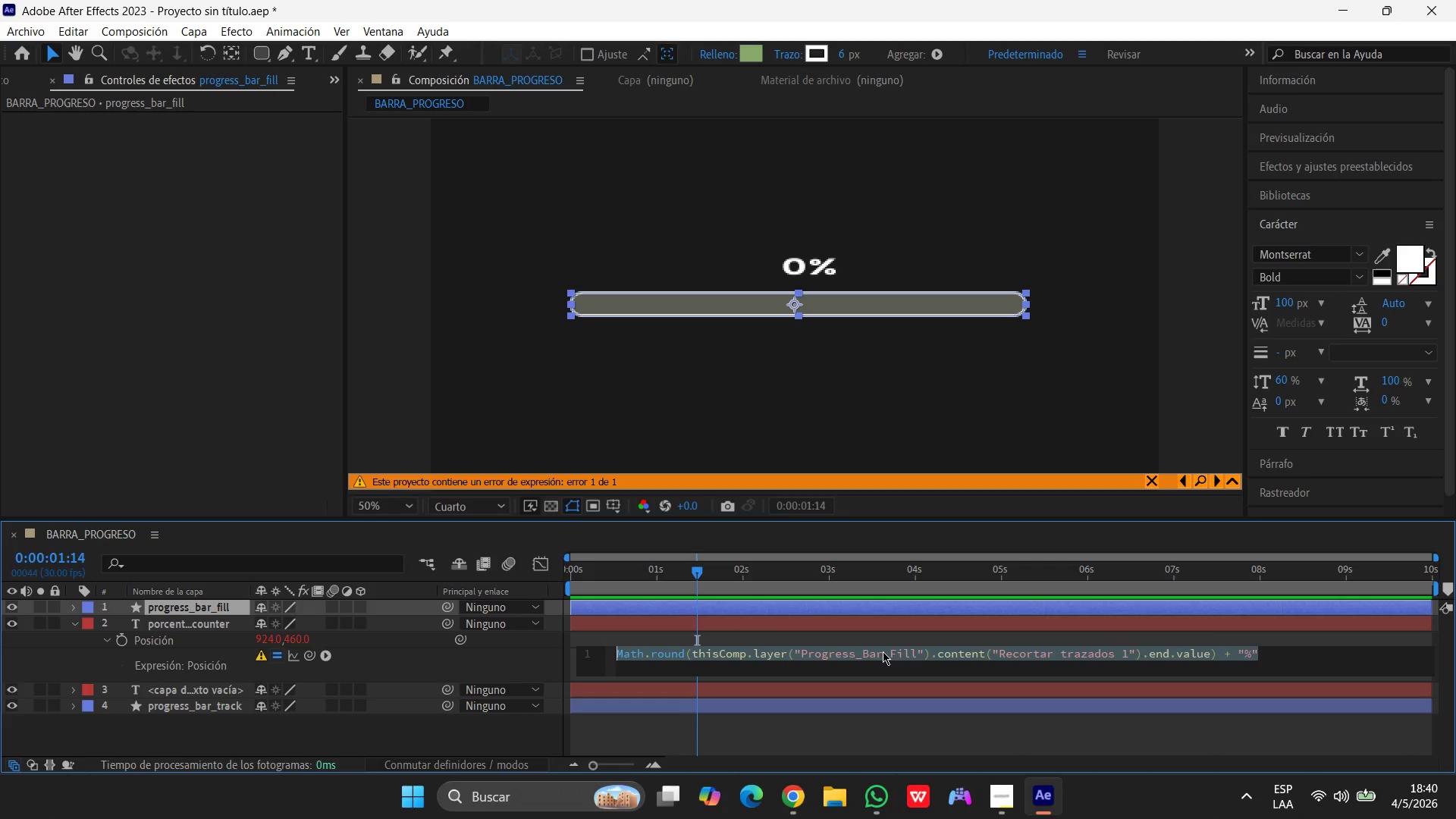 
left_click([883, 651])
 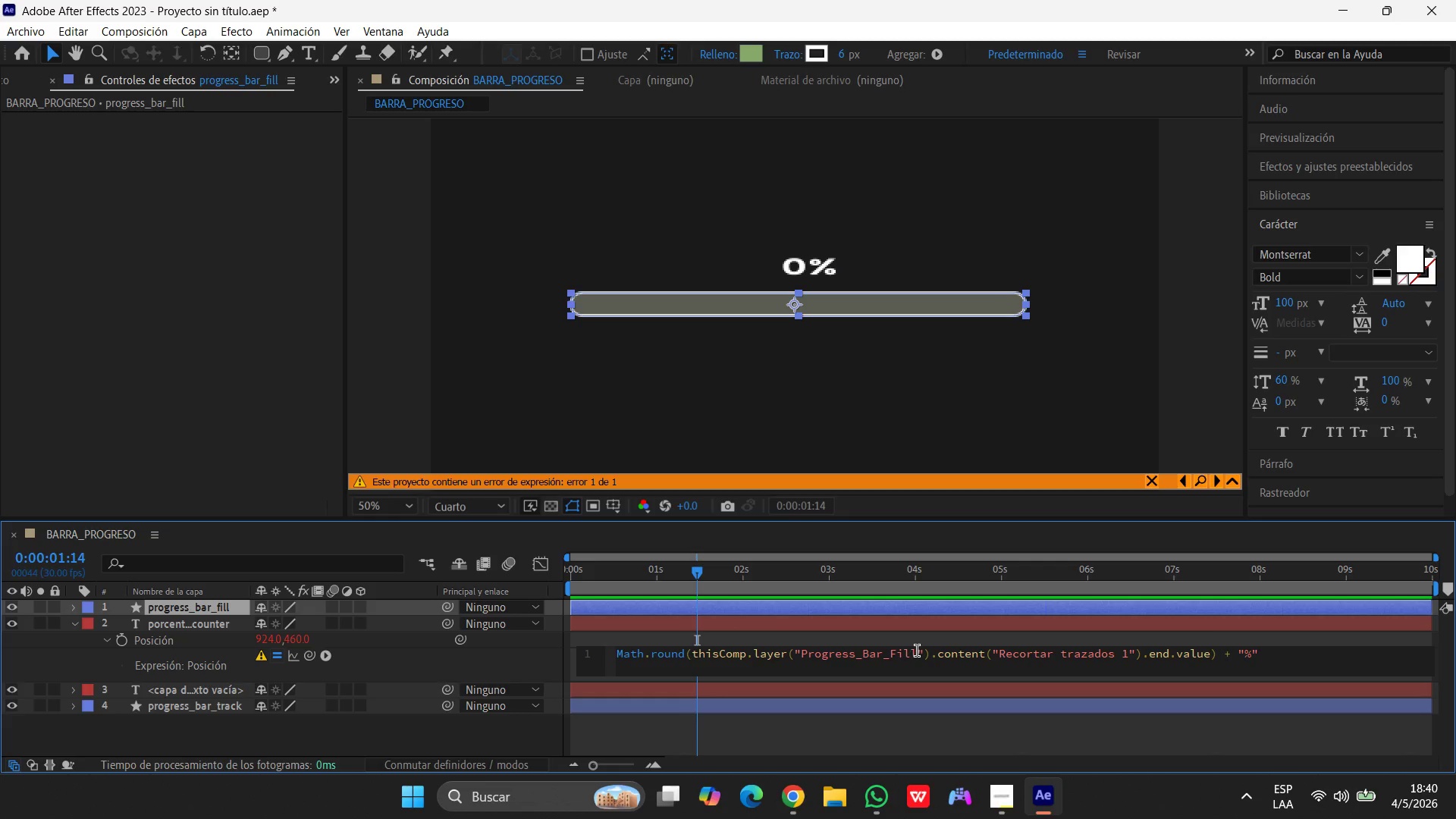 
left_click_drag(start_coordinate=[908, 651], to_coordinate=[803, 651])
 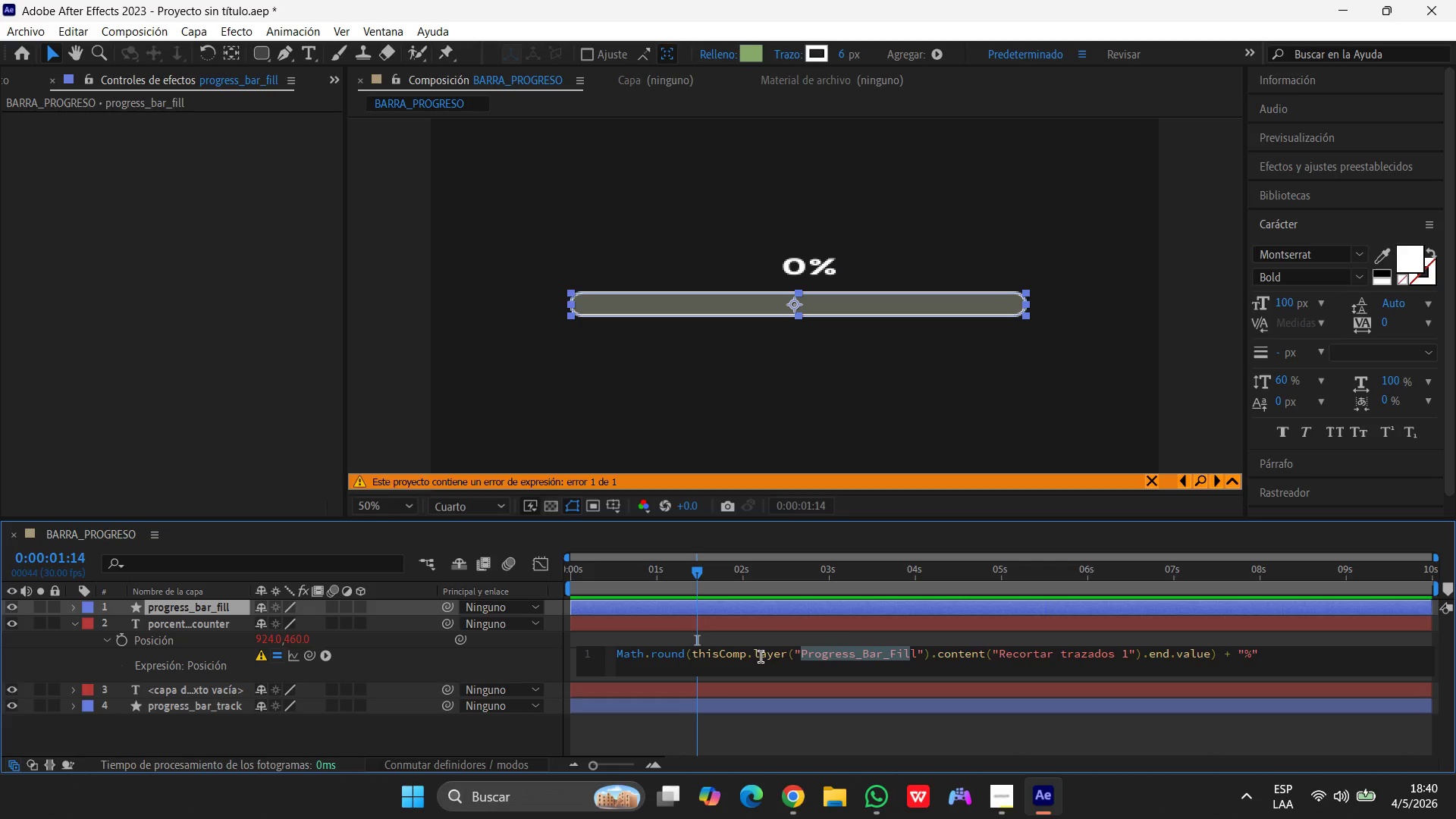 
key(Backspace)
 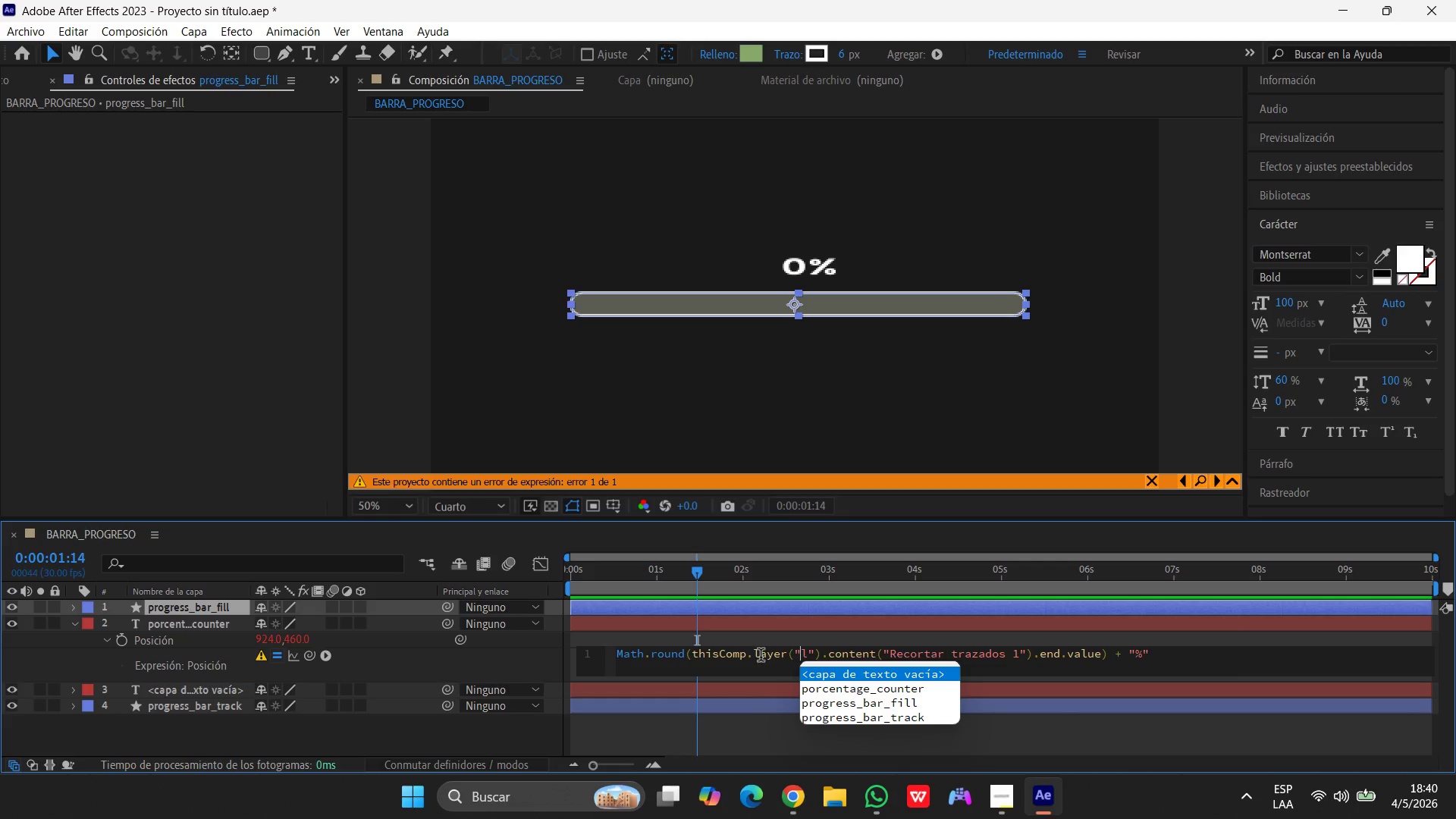 
hold_key(key=ControlLeft, duration=0.64)
 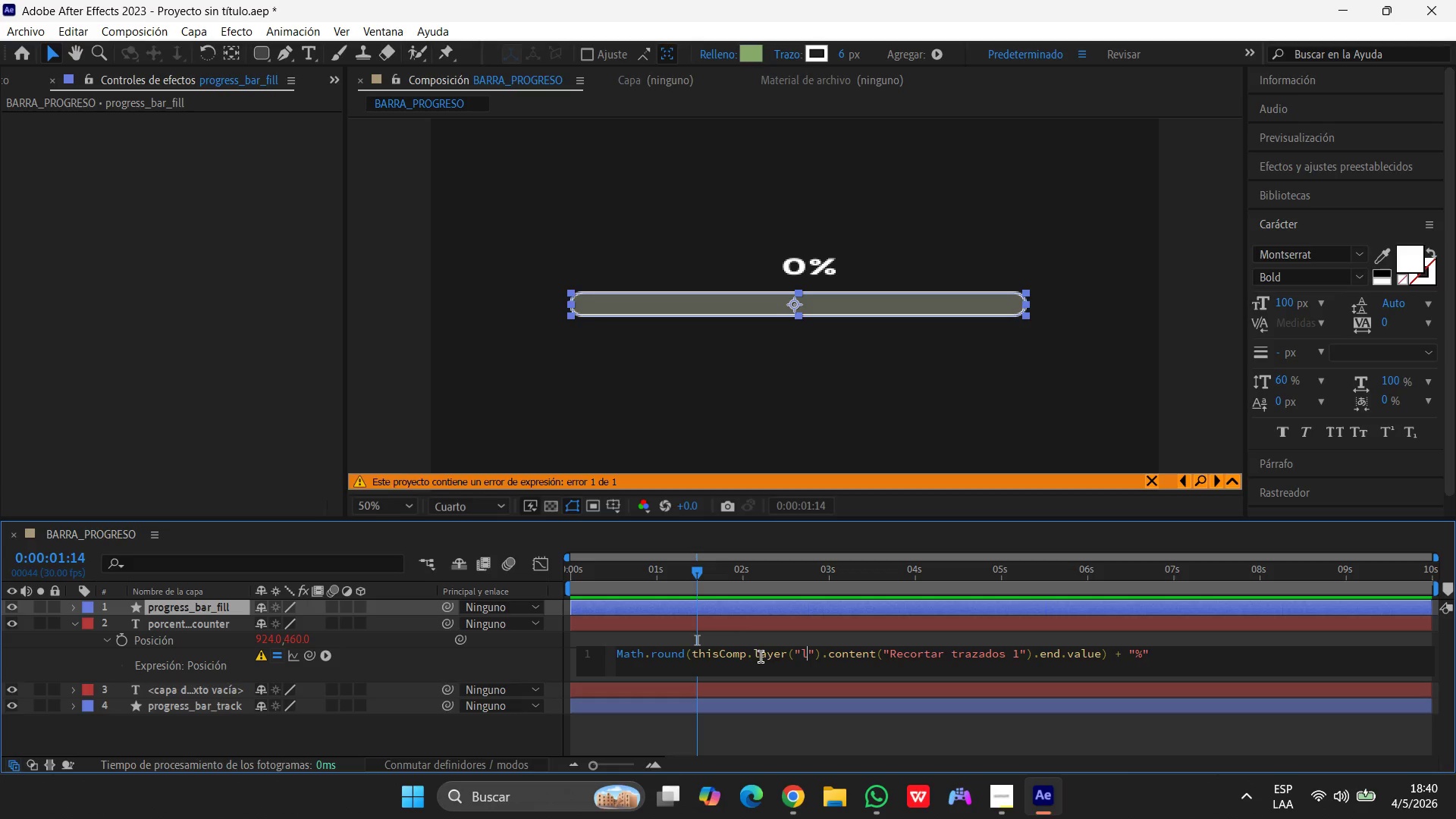 
key(ArrowRight)
 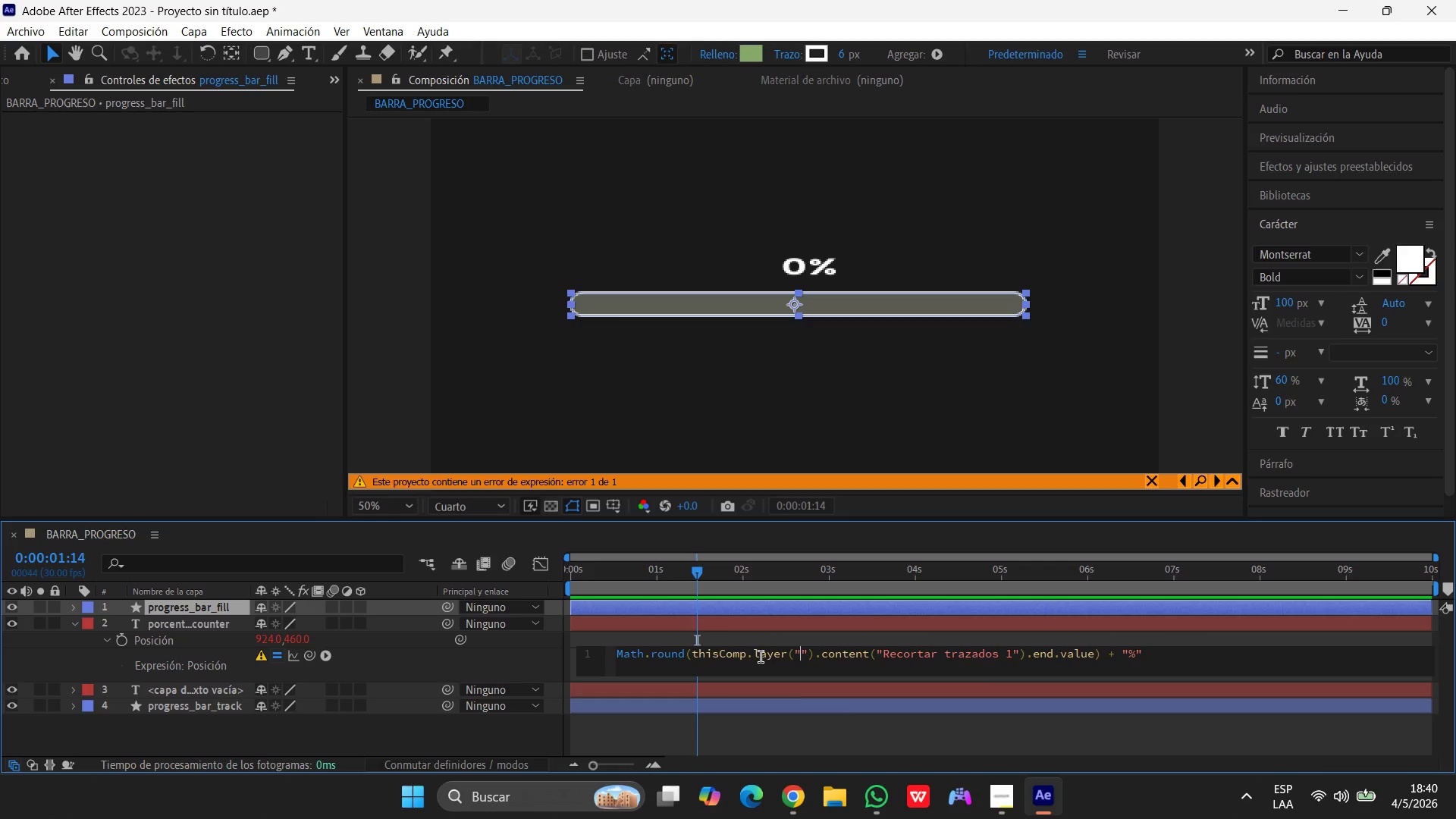 
key(Backspace)
 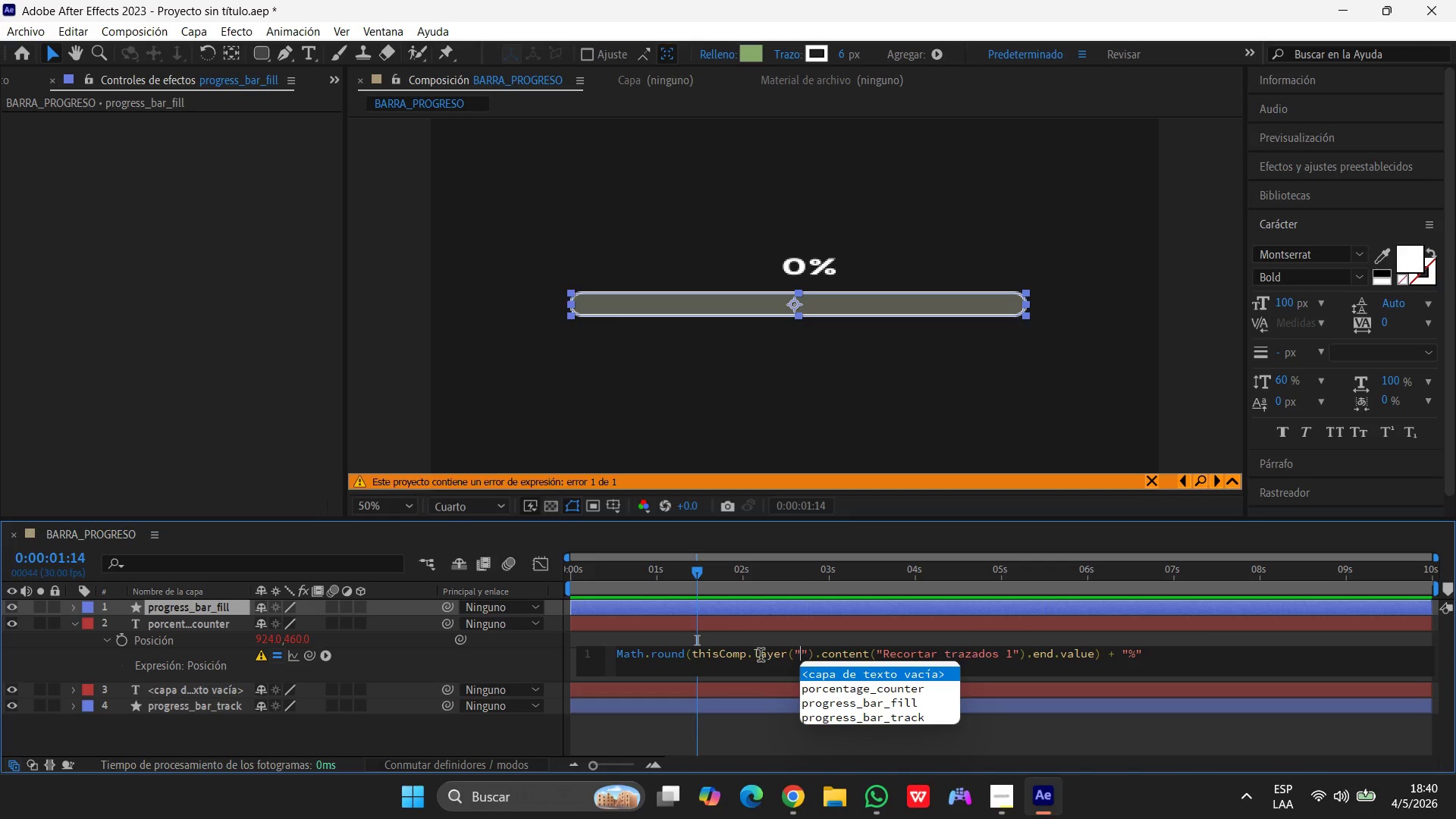 
key(Control+V)
 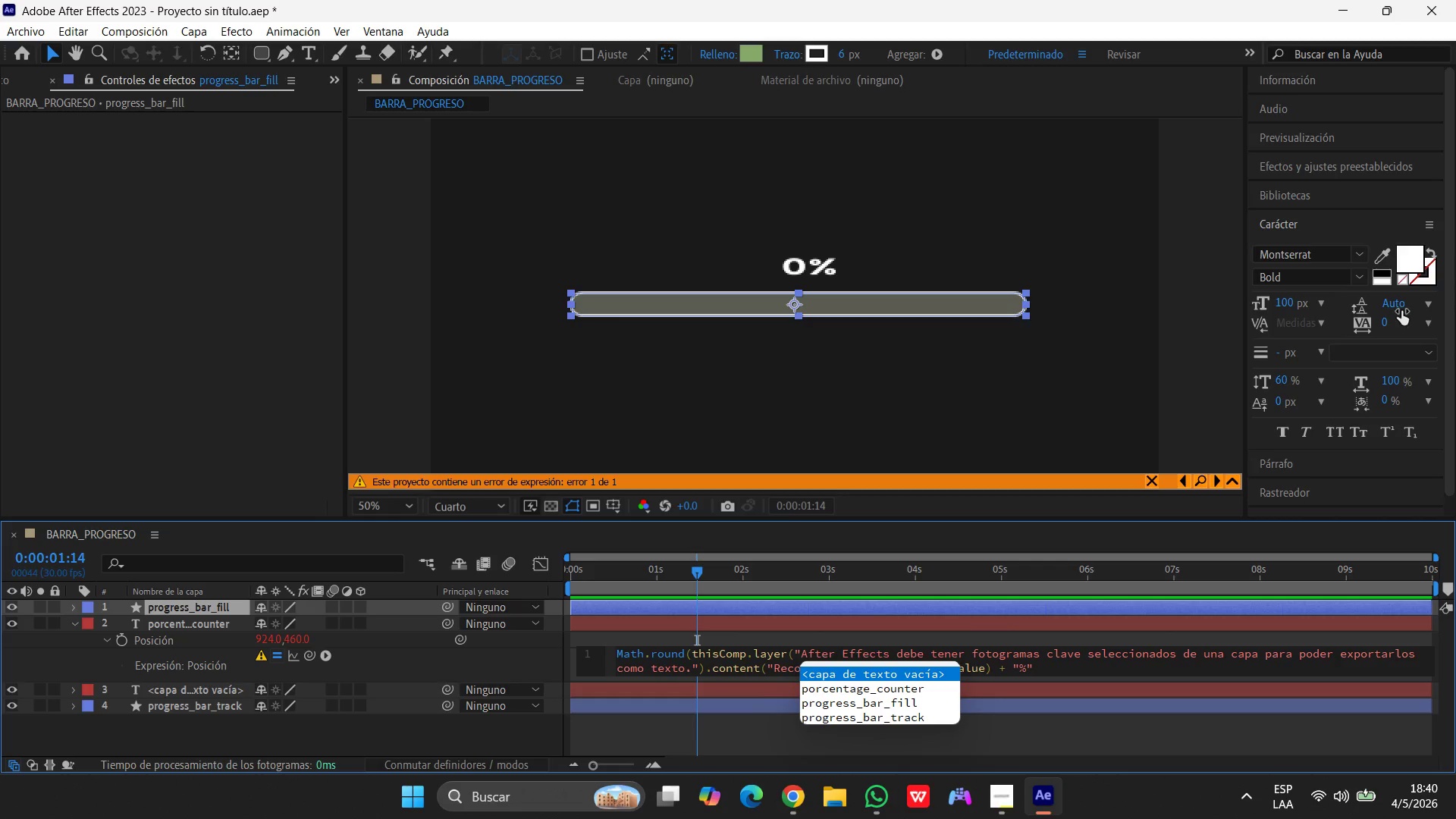 
key(Control+Z)
 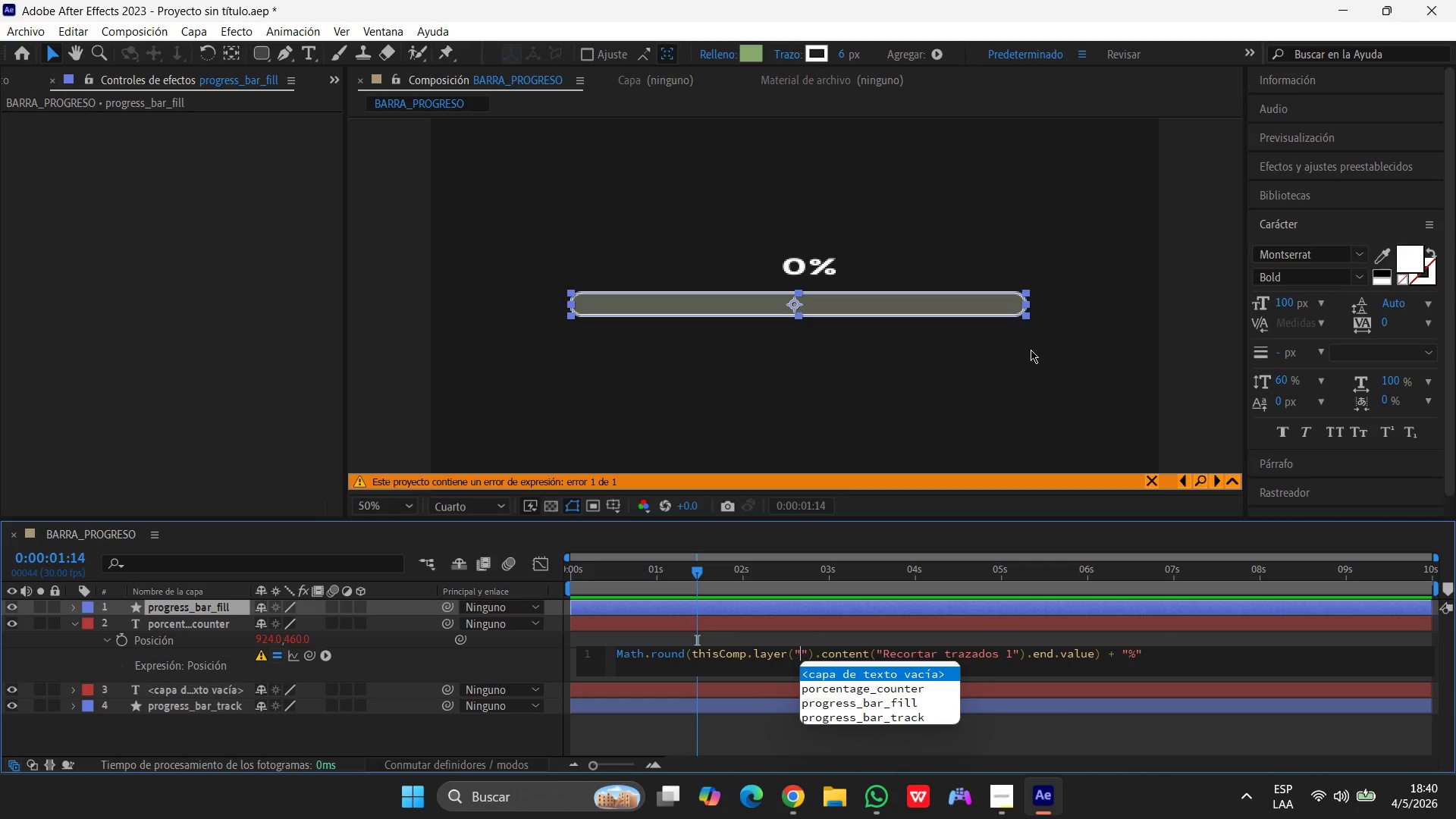 
type(progress_bar_fill)
 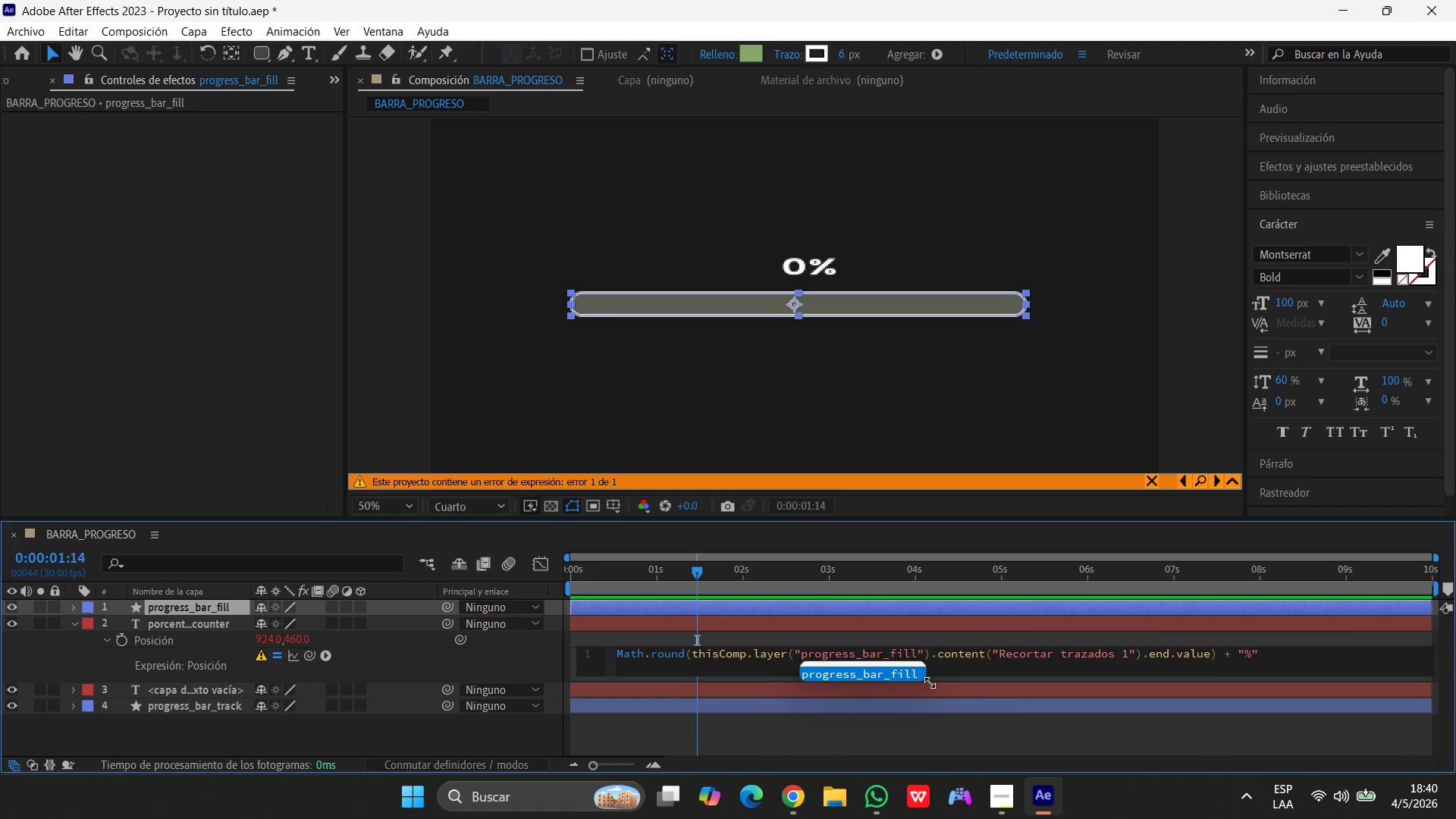 
left_click([941, 673])
 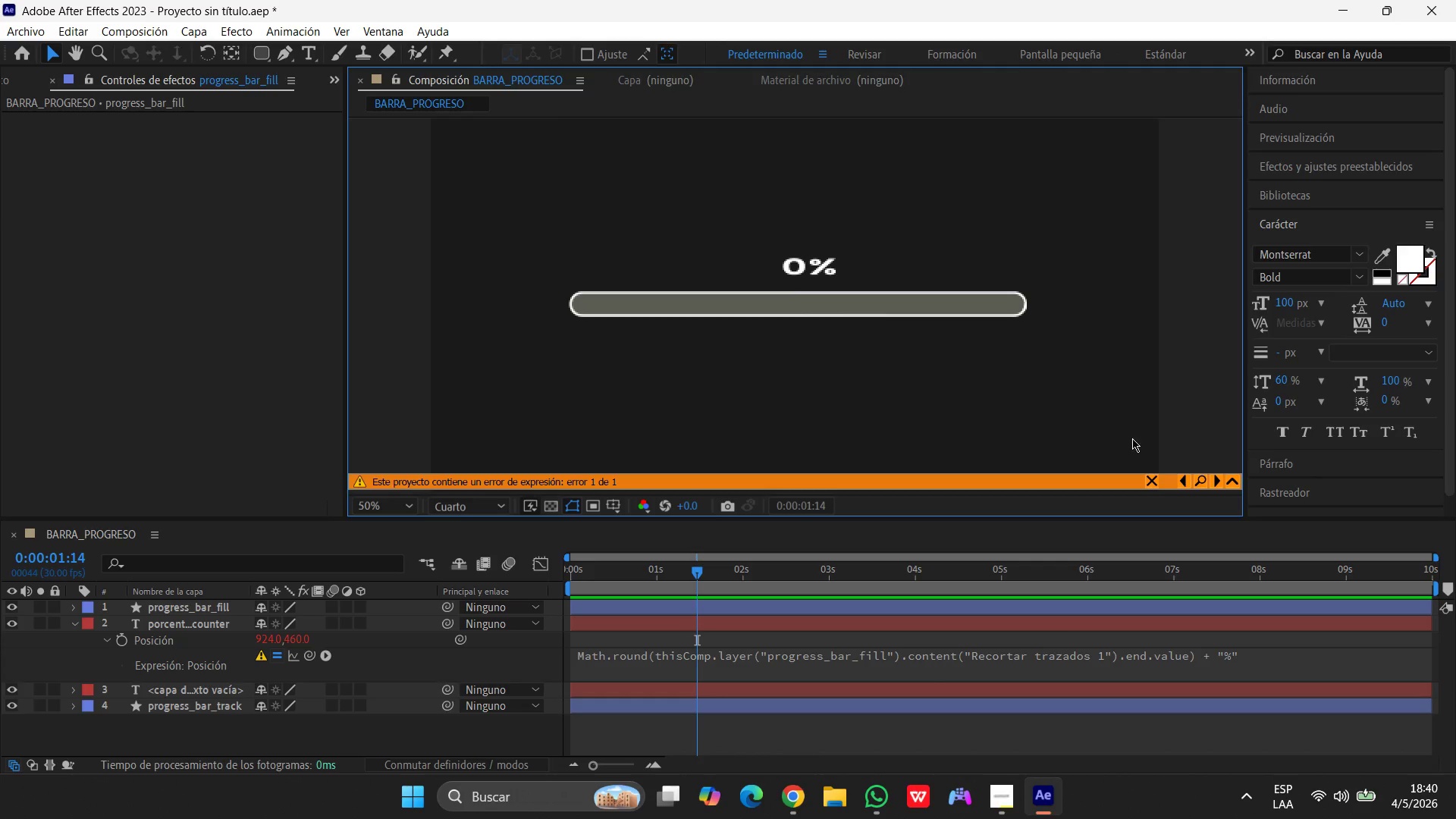 
left_click([1202, 349])
 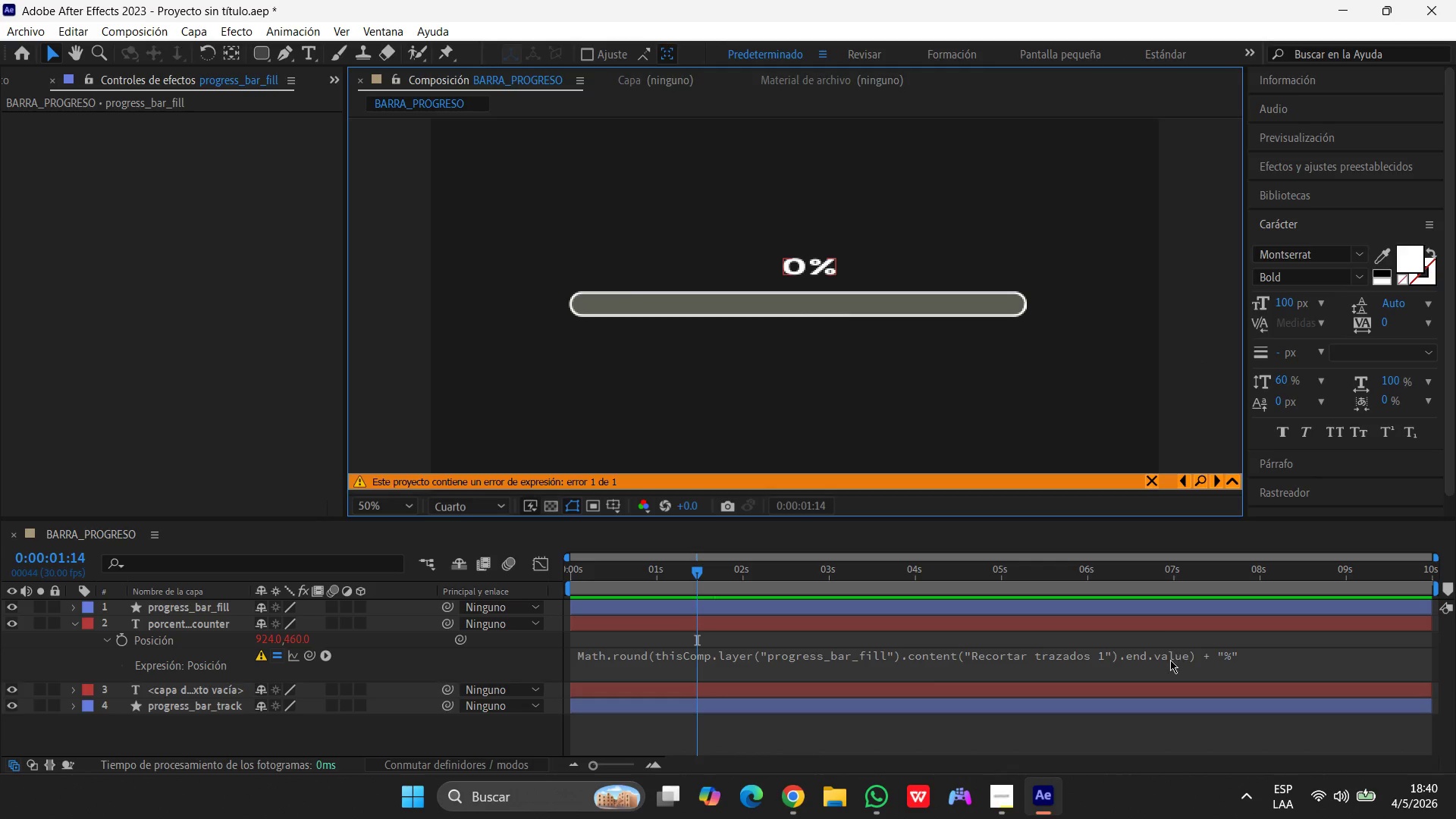 
left_click([1170, 662])
 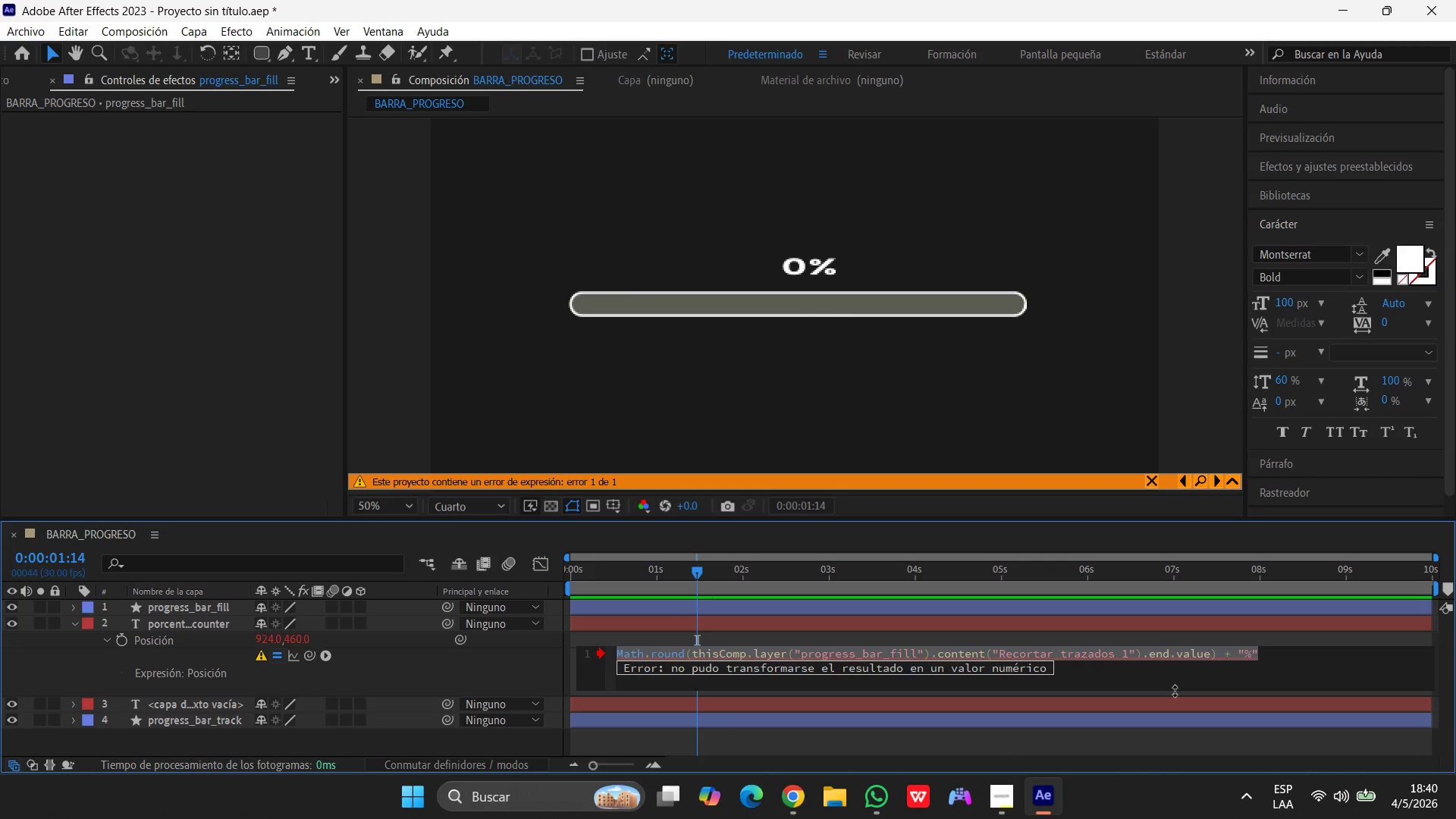 
left_click([1175, 691])
 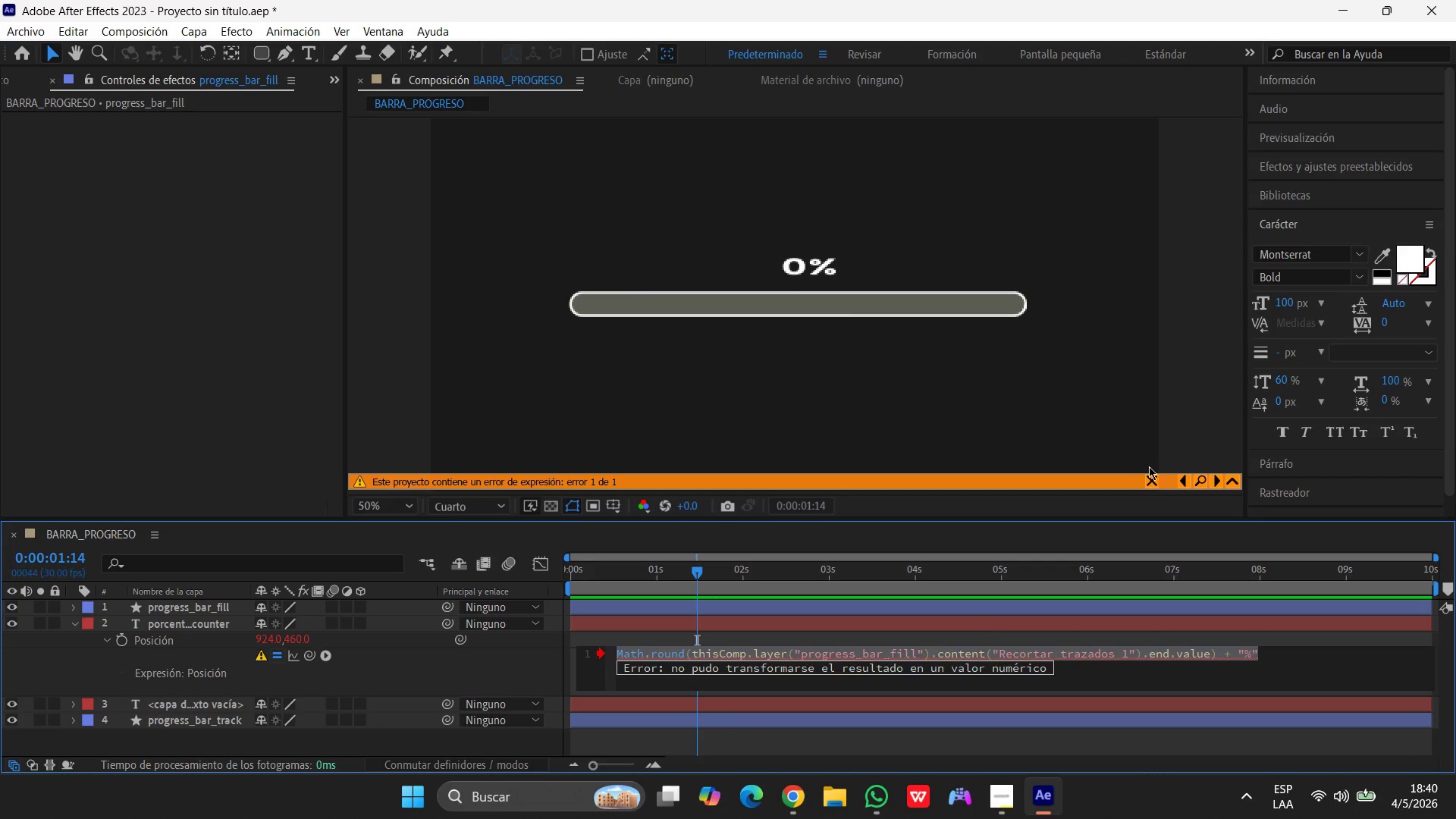 
left_click([1197, 360])
 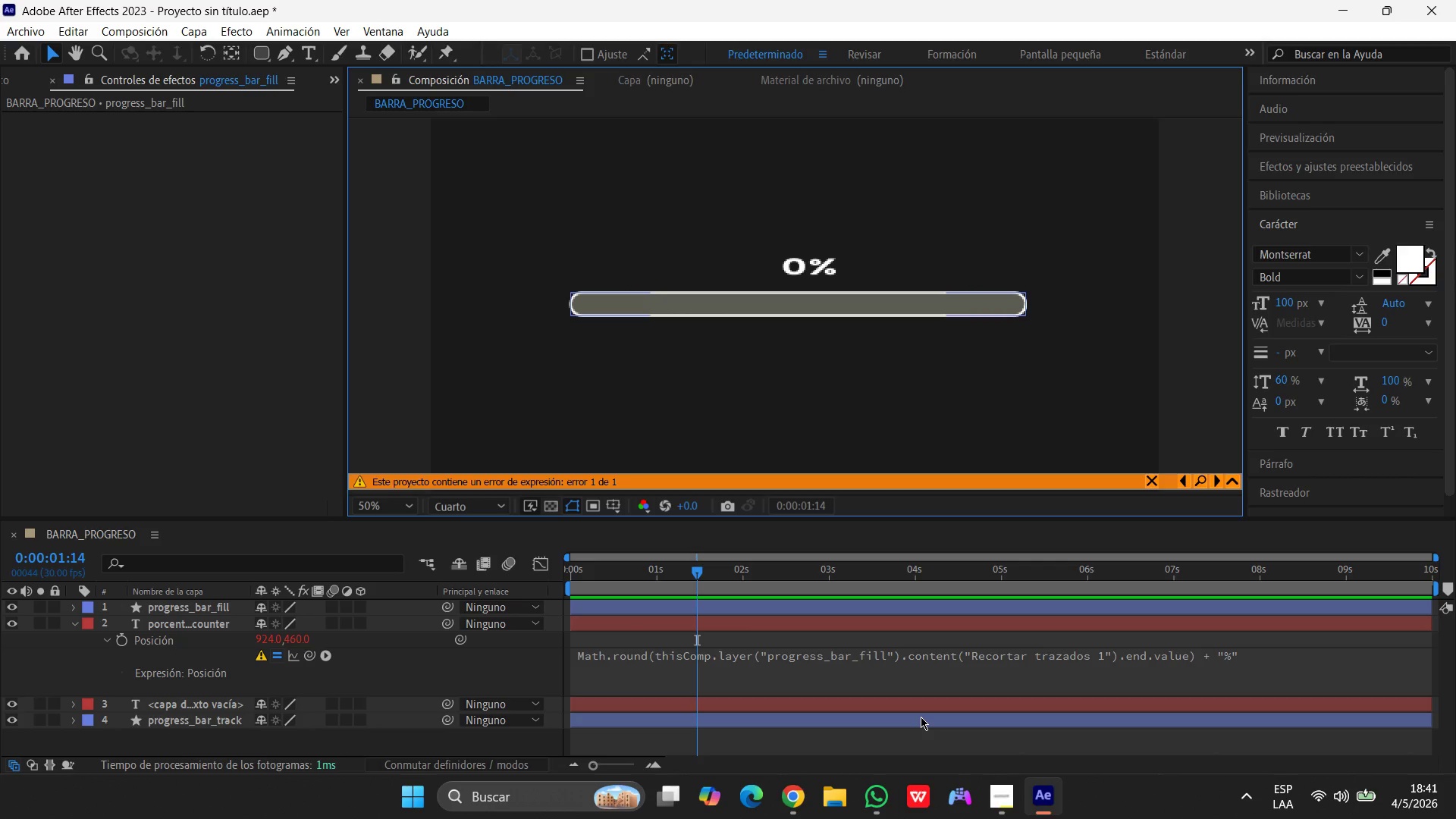 
wait(24.41)
 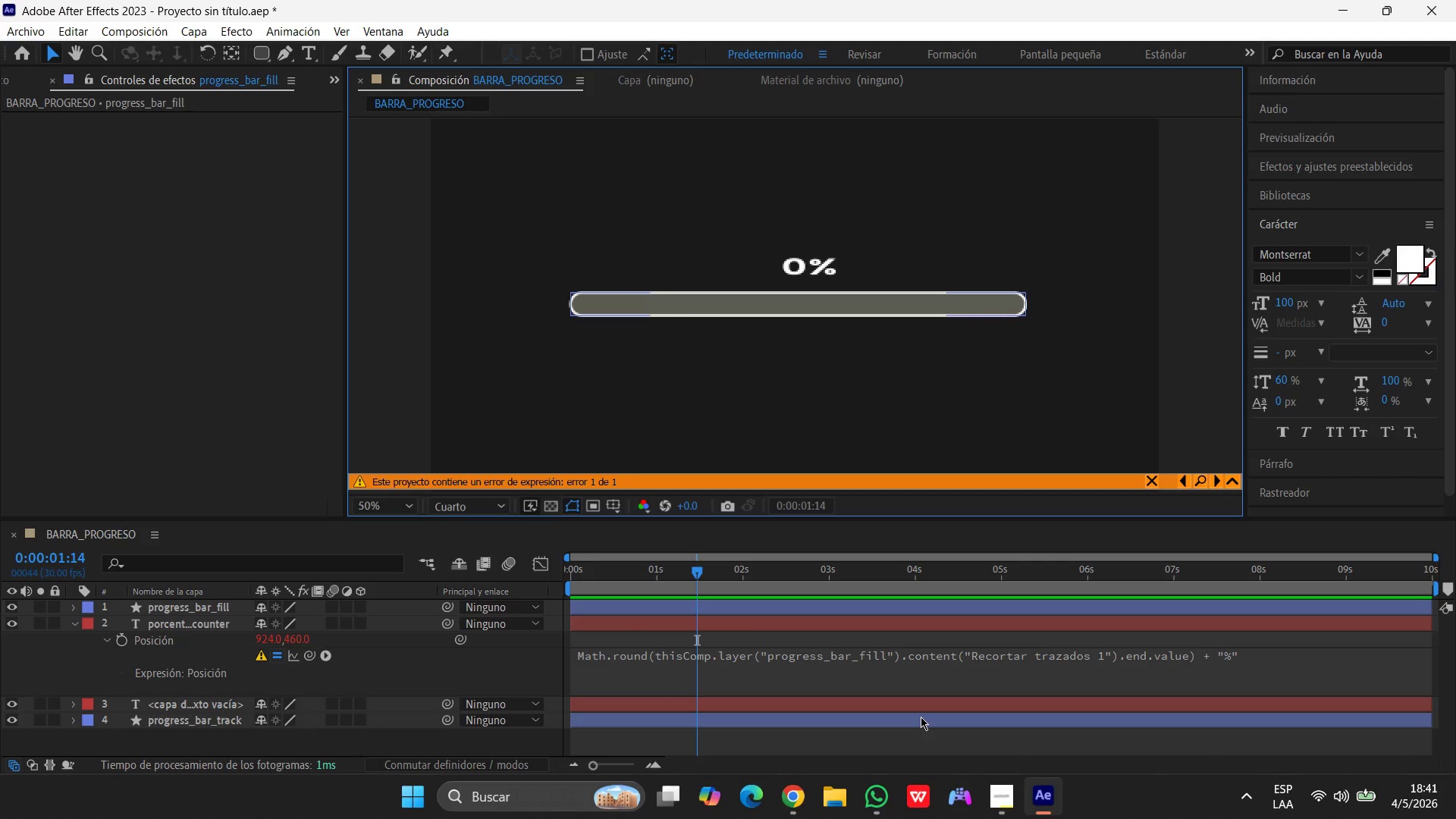 
left_click_drag(start_coordinate=[1264, 648], to_coordinate=[651, 668])
 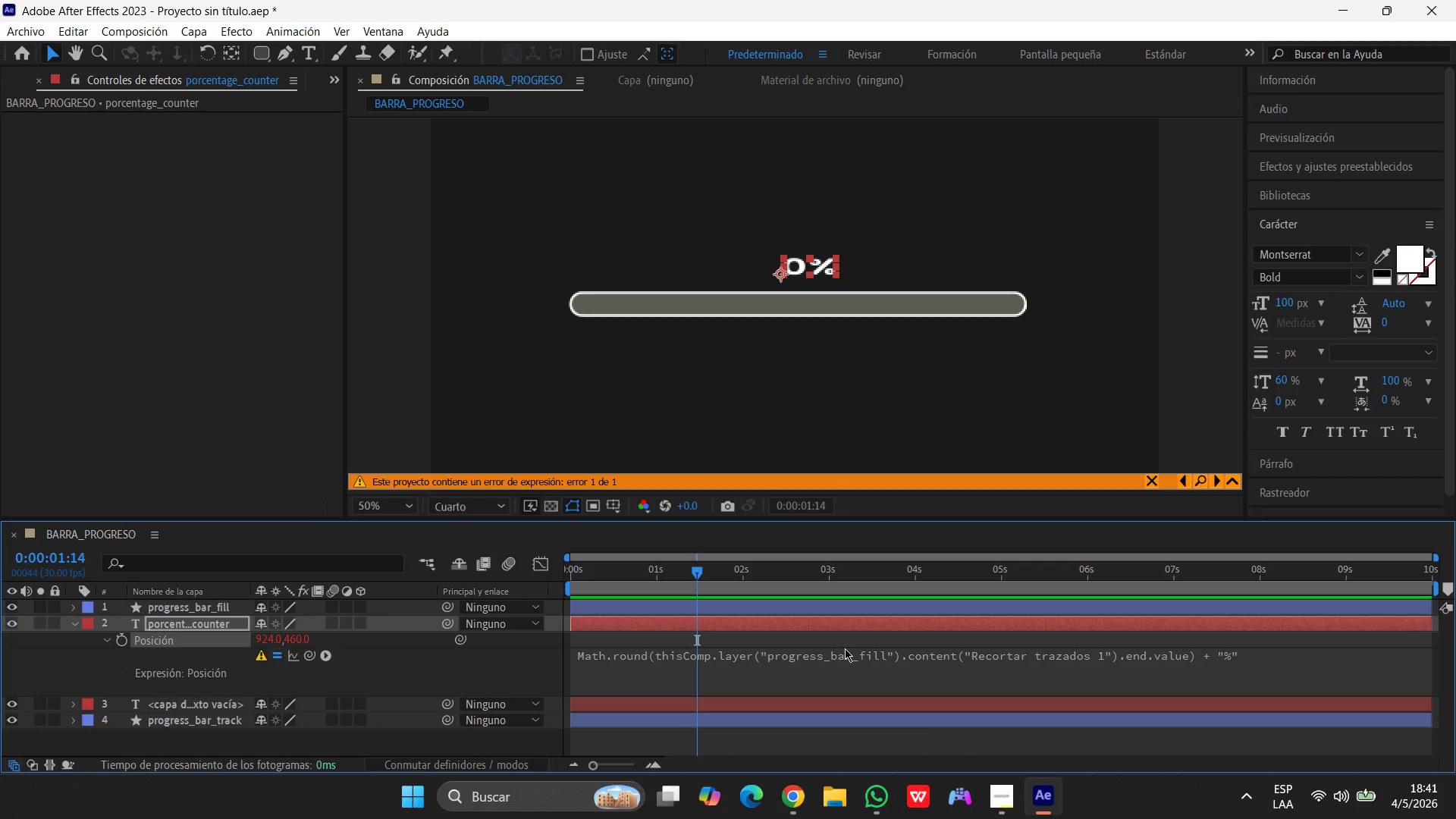 
left_click([845, 648])
 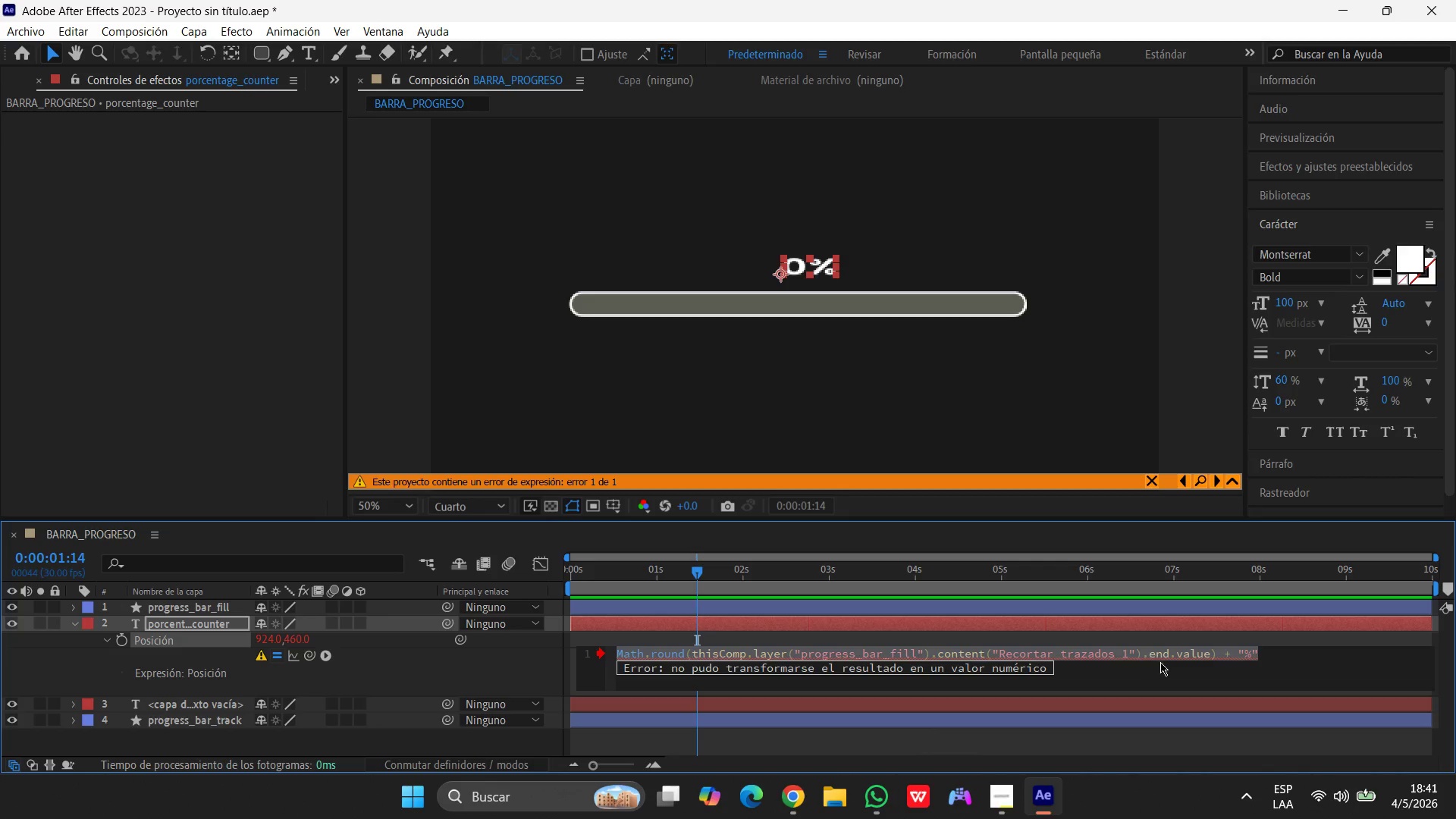 
left_click([1160, 662])
 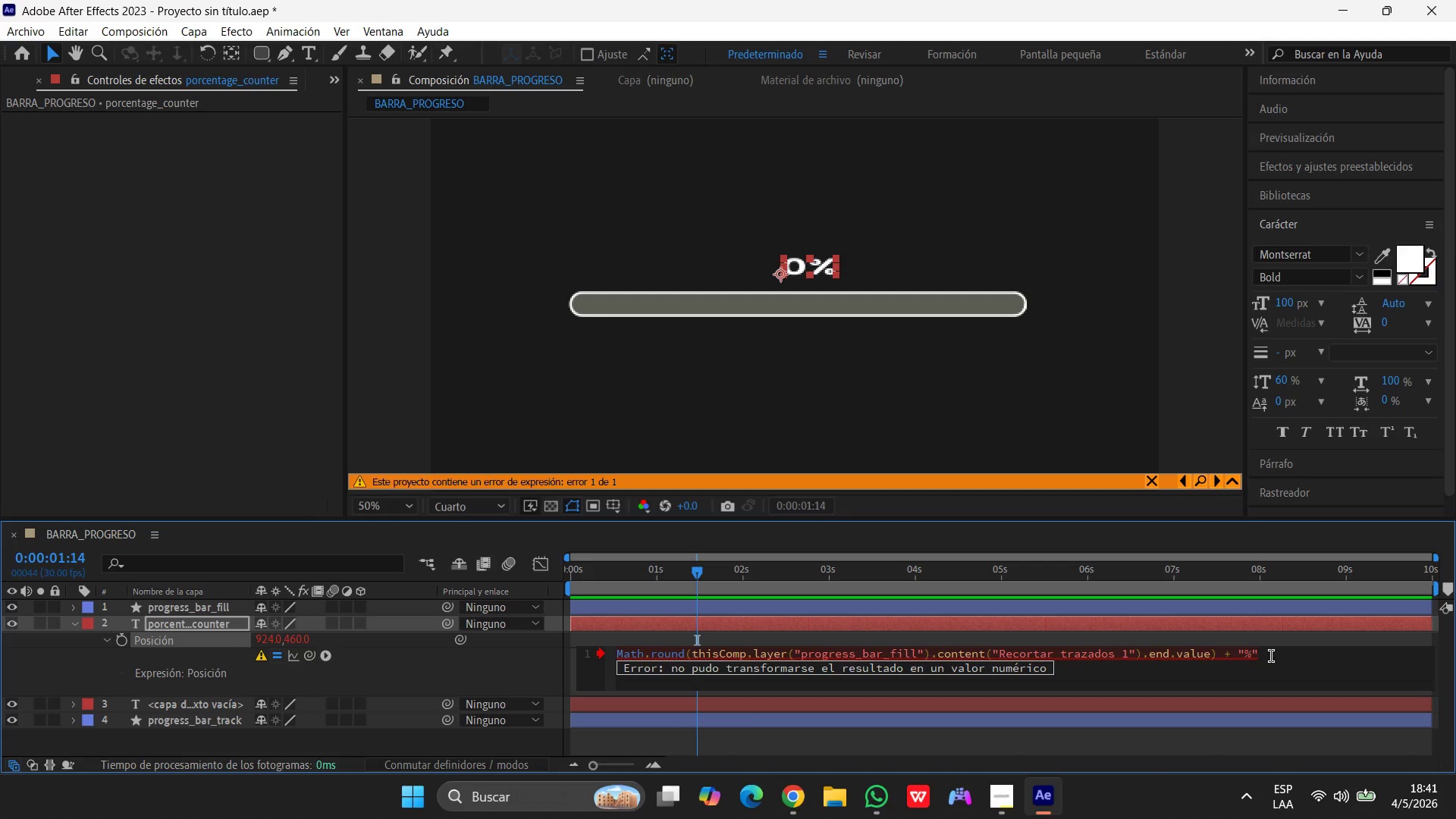 
left_click_drag(start_coordinate=[1271, 656], to_coordinate=[714, 660])
 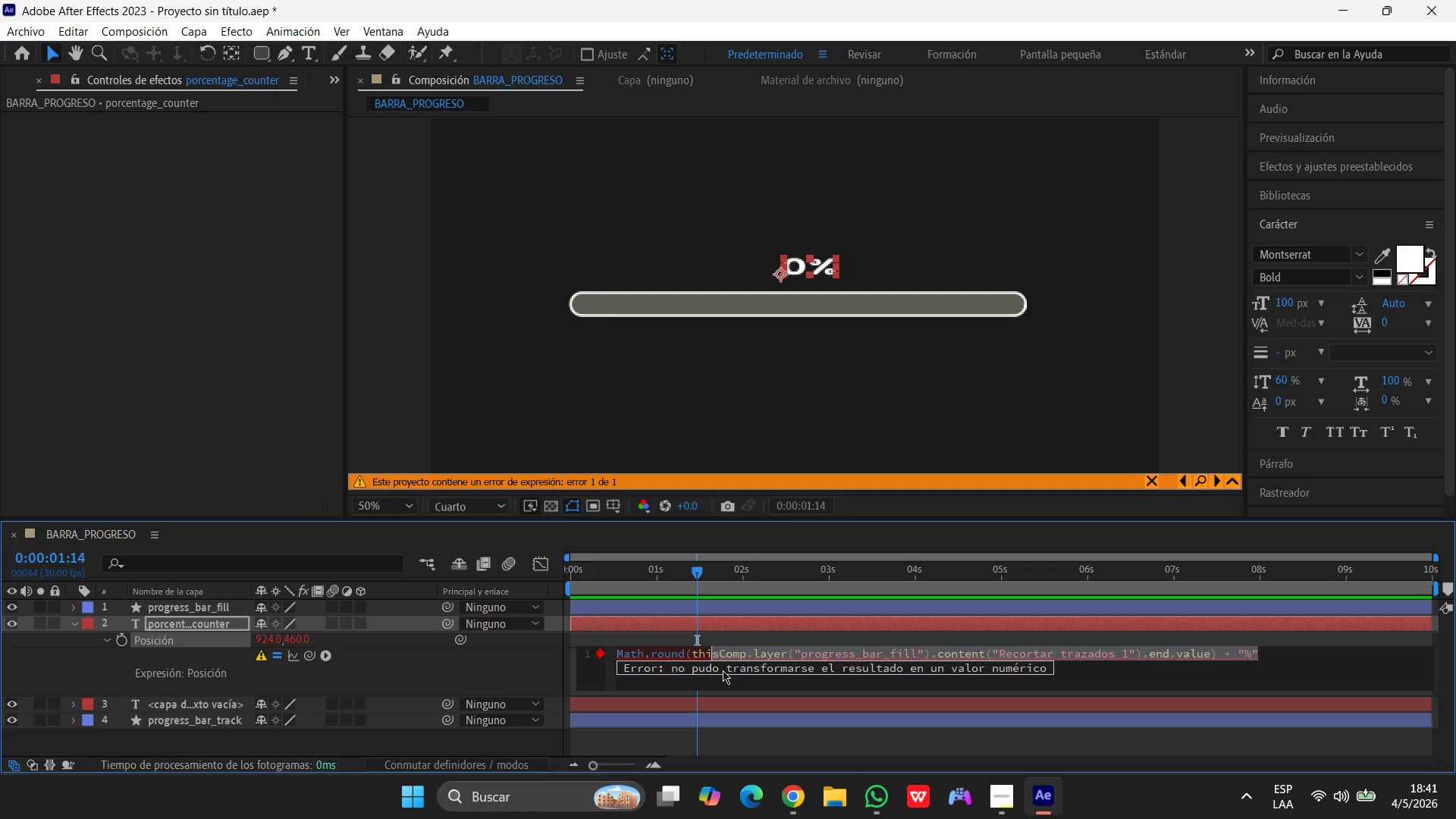 
key(Backspace)
 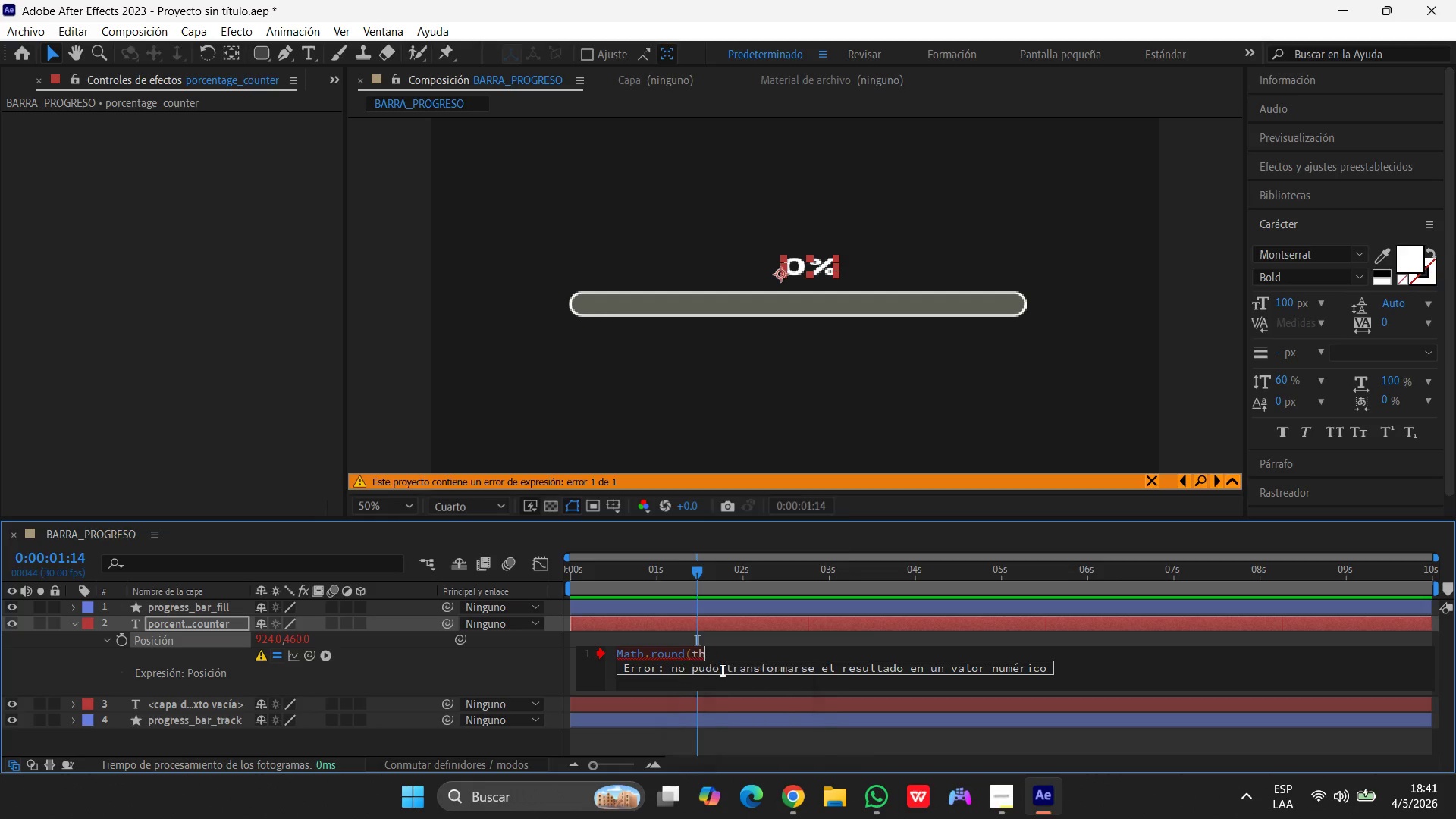 
key(Backspace)
 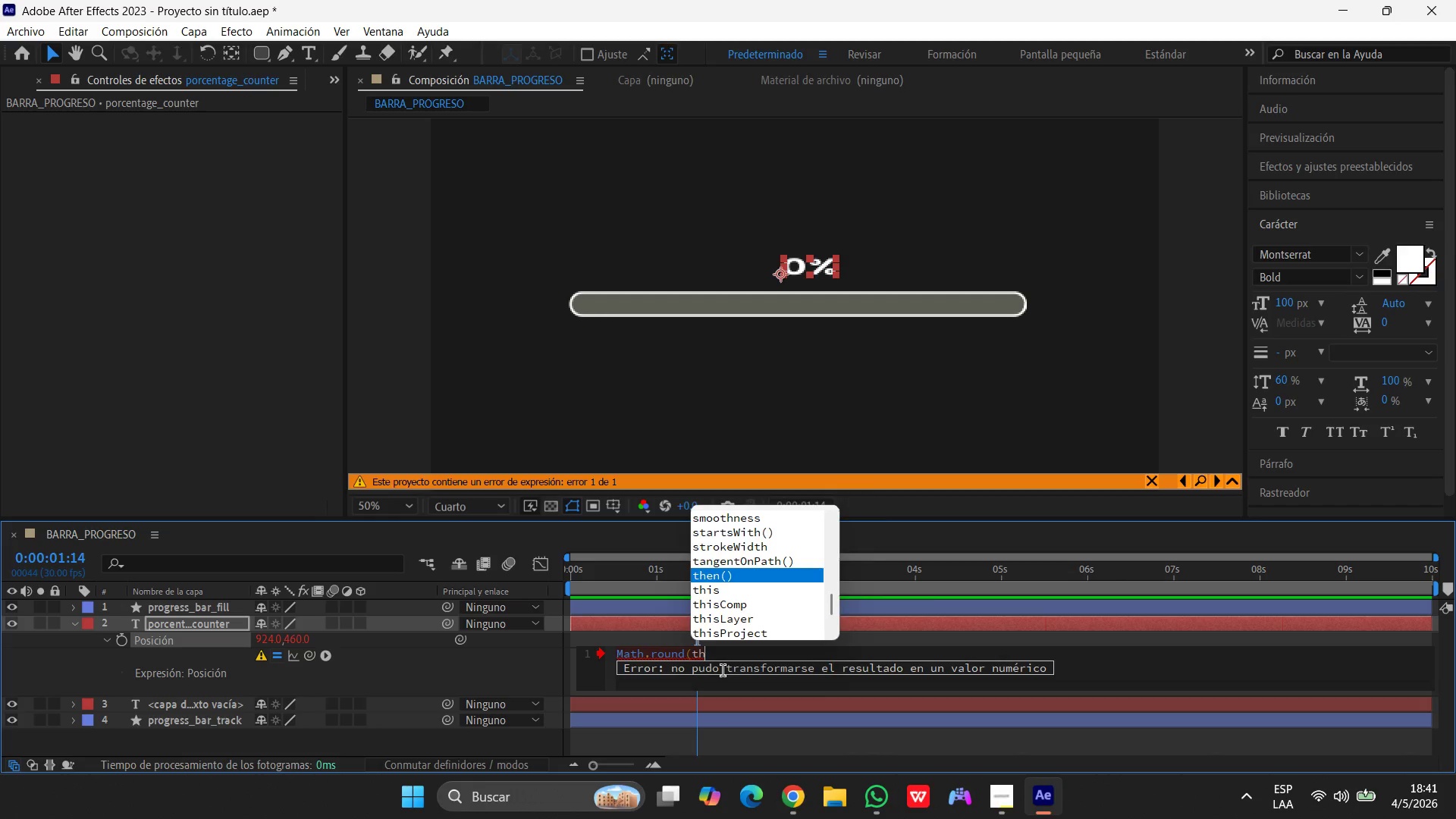 
key(Backspace)
 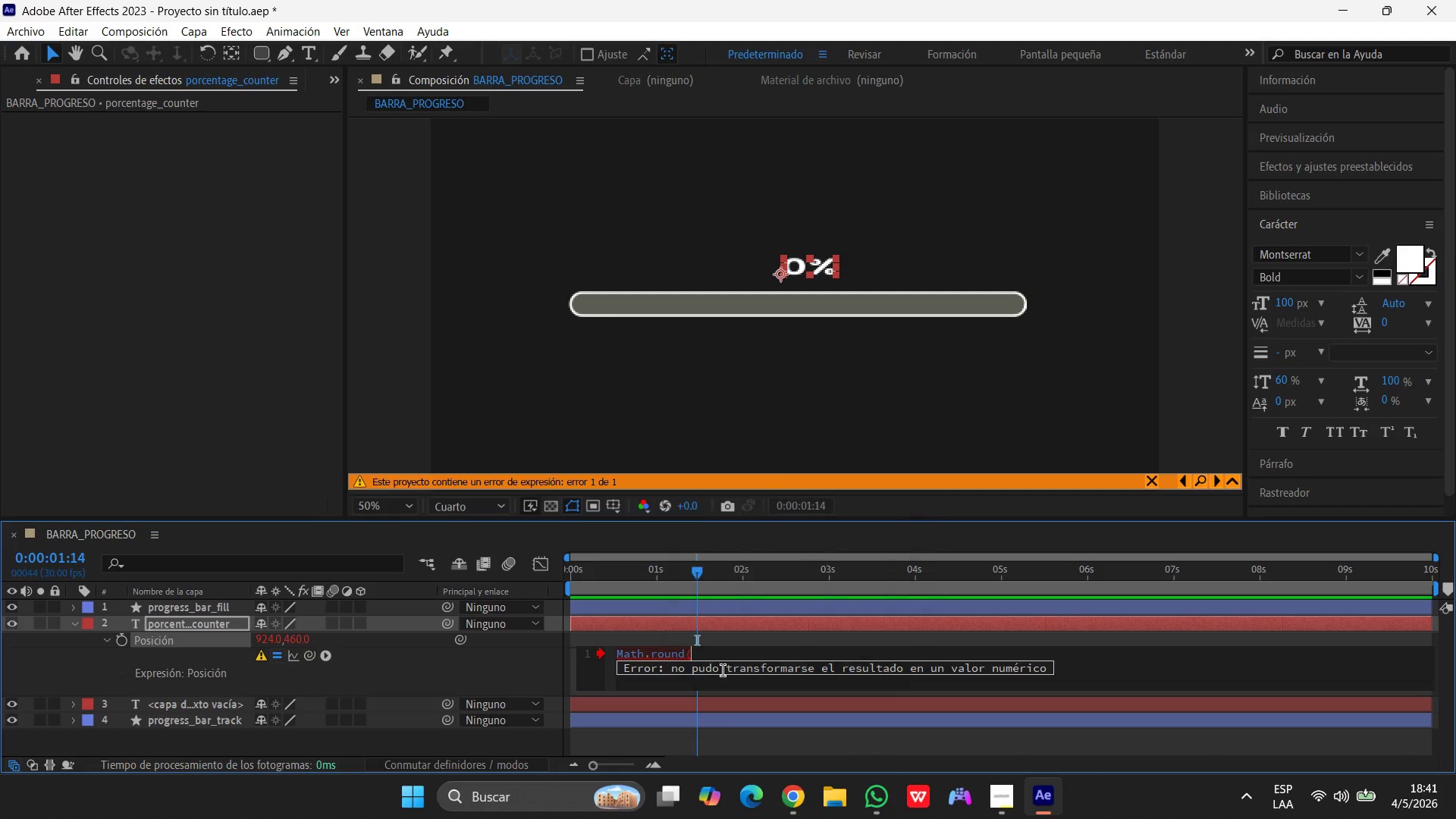 
key(Backspace)
 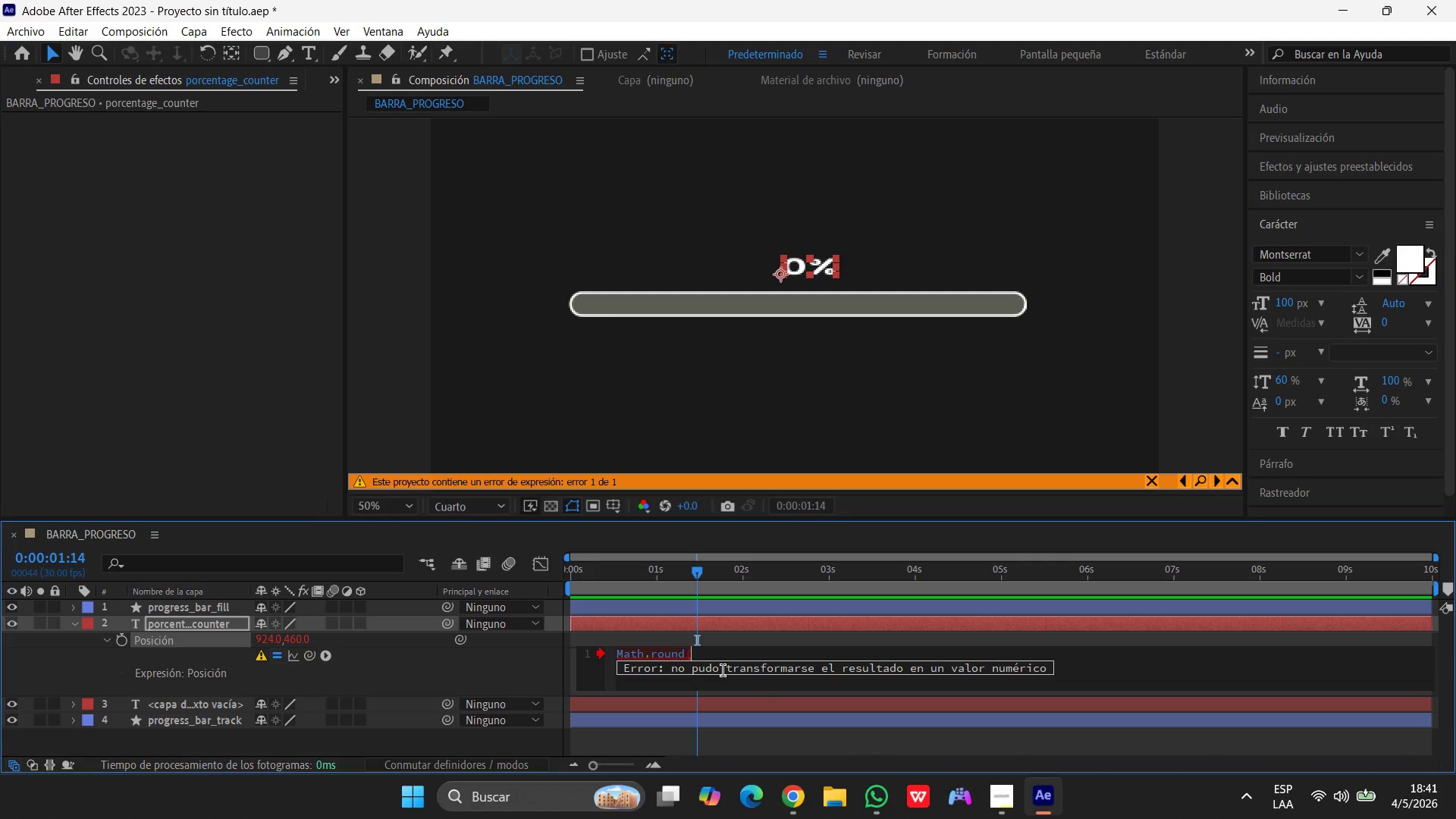 
key(Backspace)
 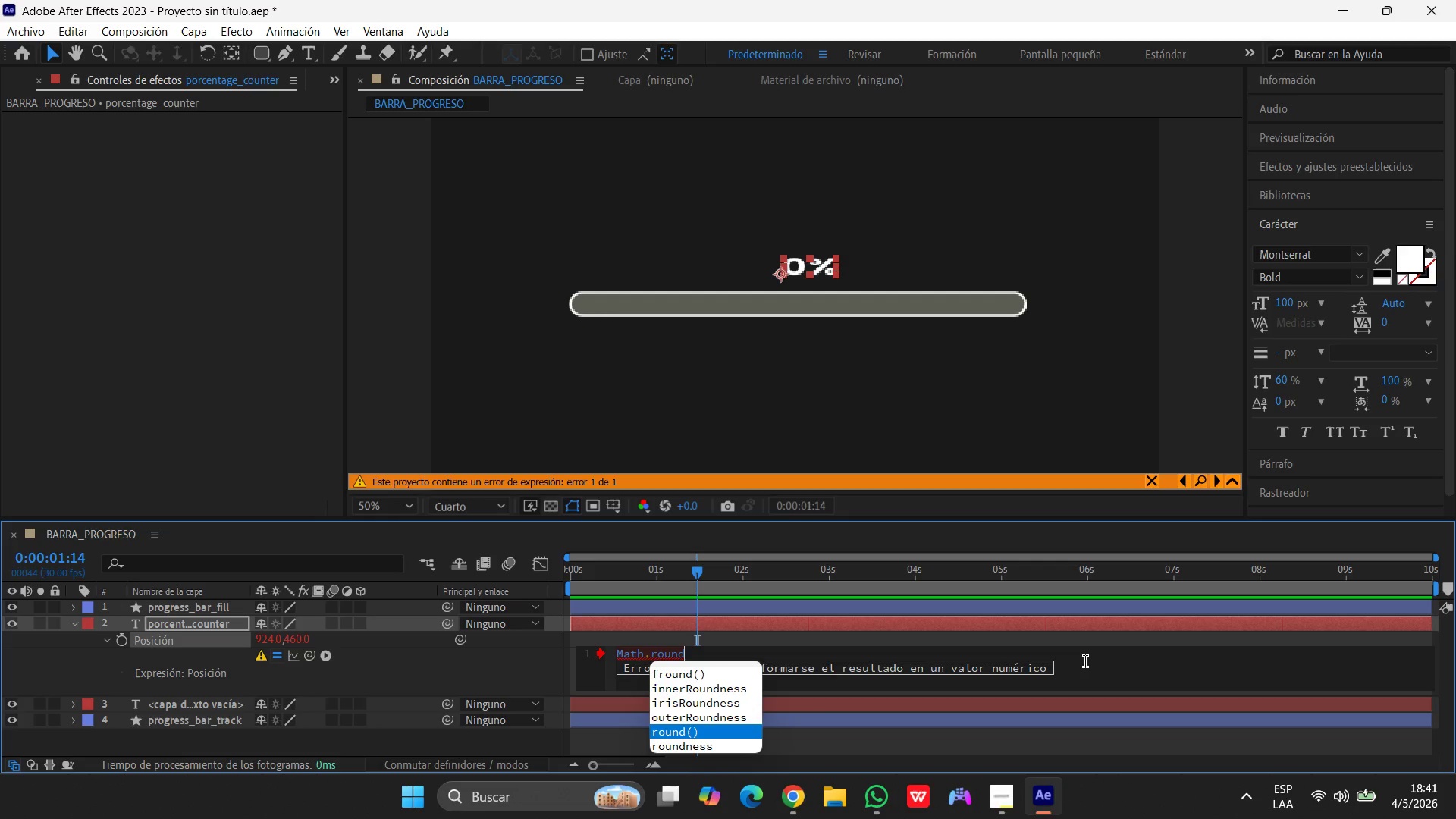 
left_click([1100, 682])
 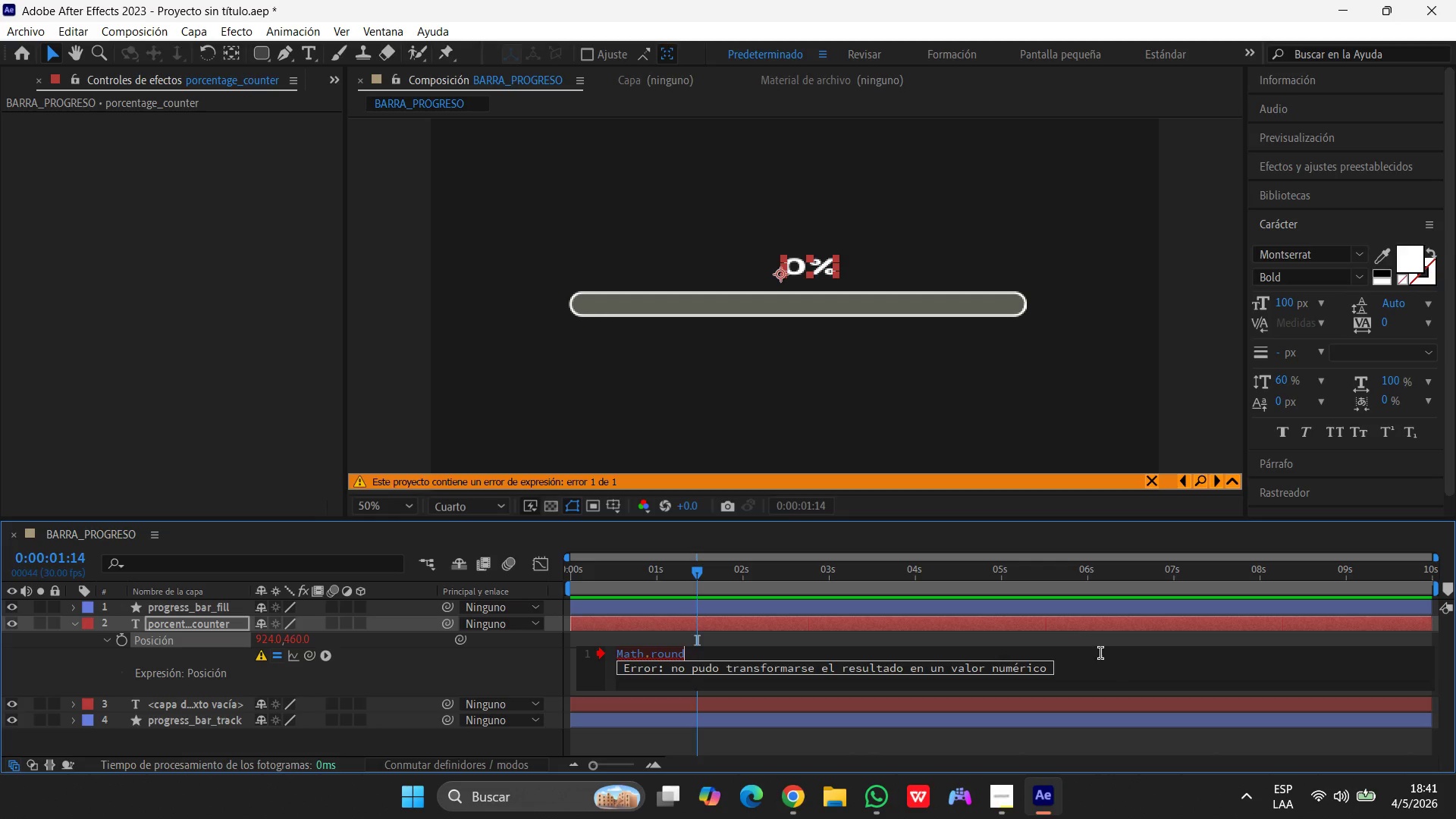 
wait(5.55)
 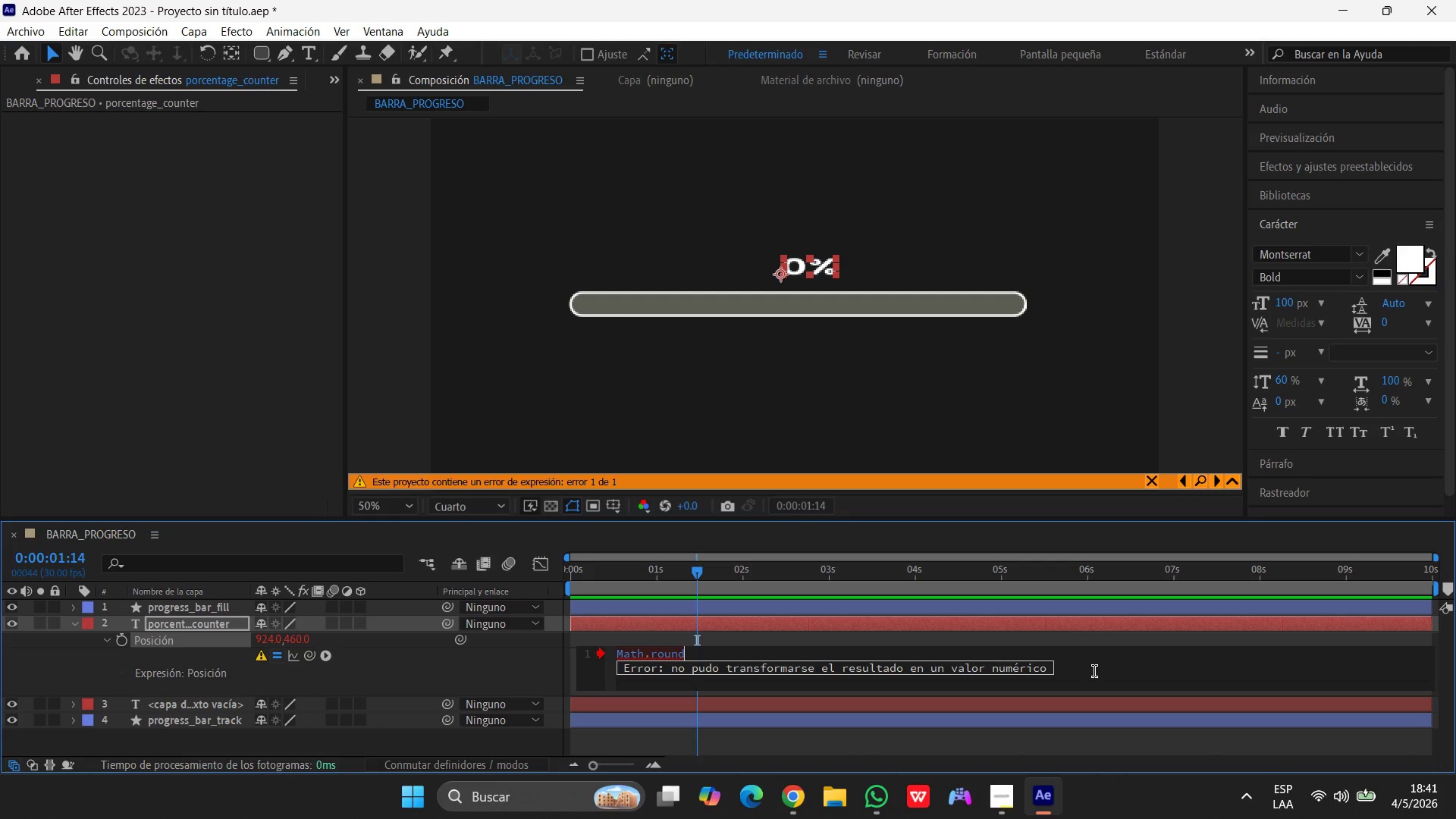 
key(Shift+ShiftRight)
 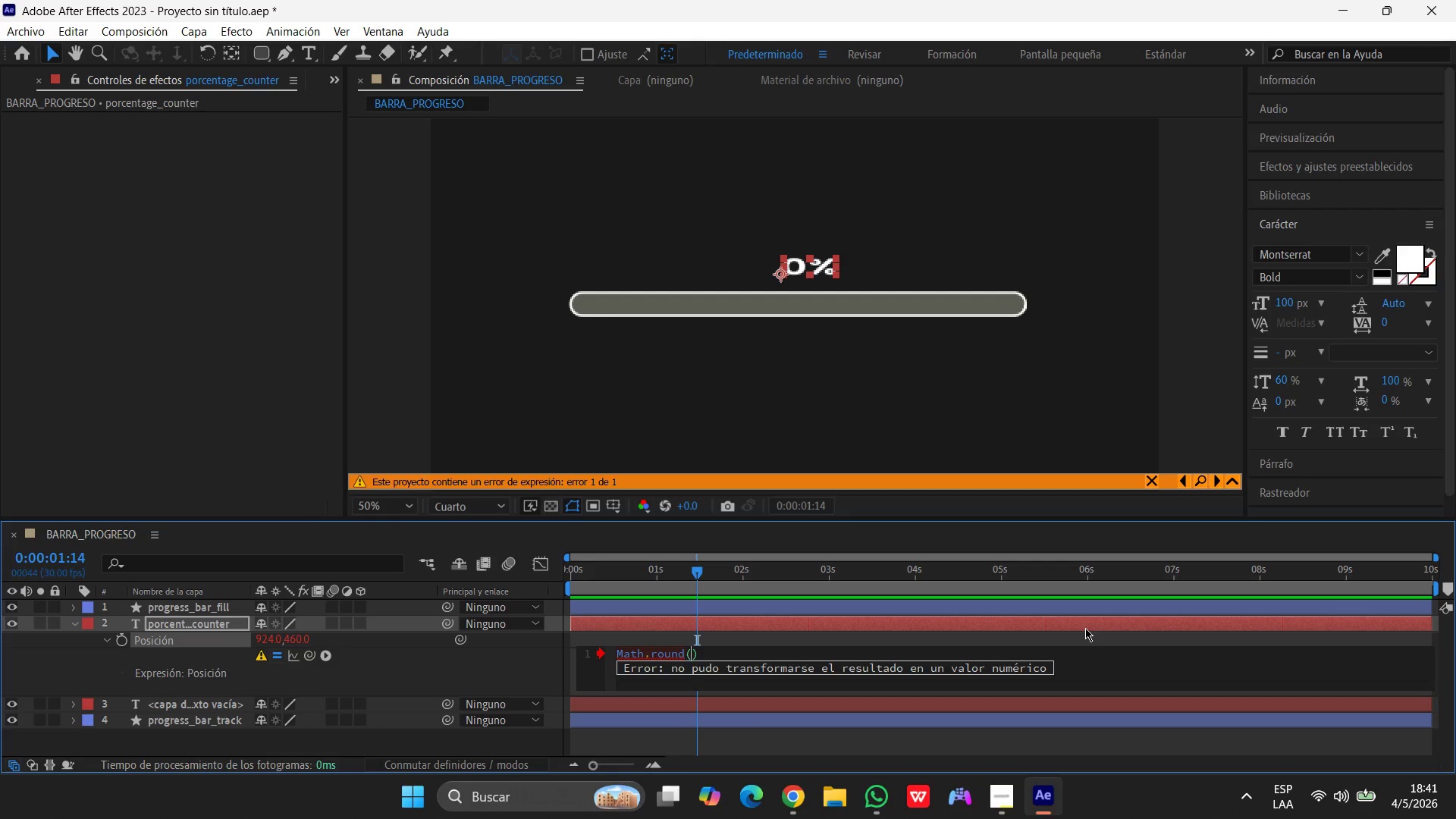 
key(Shift+8)
 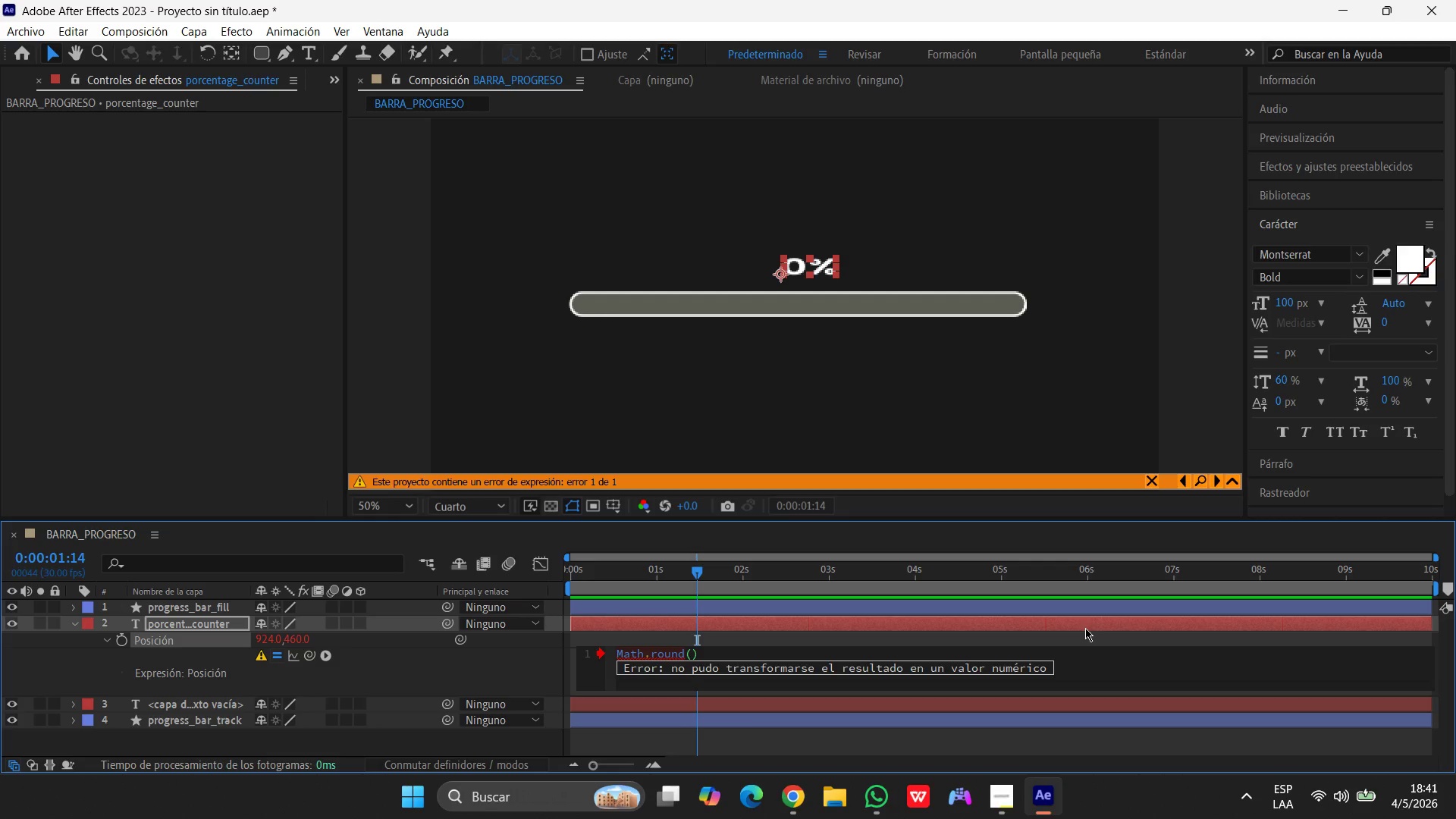 
key(ArrowRight)
 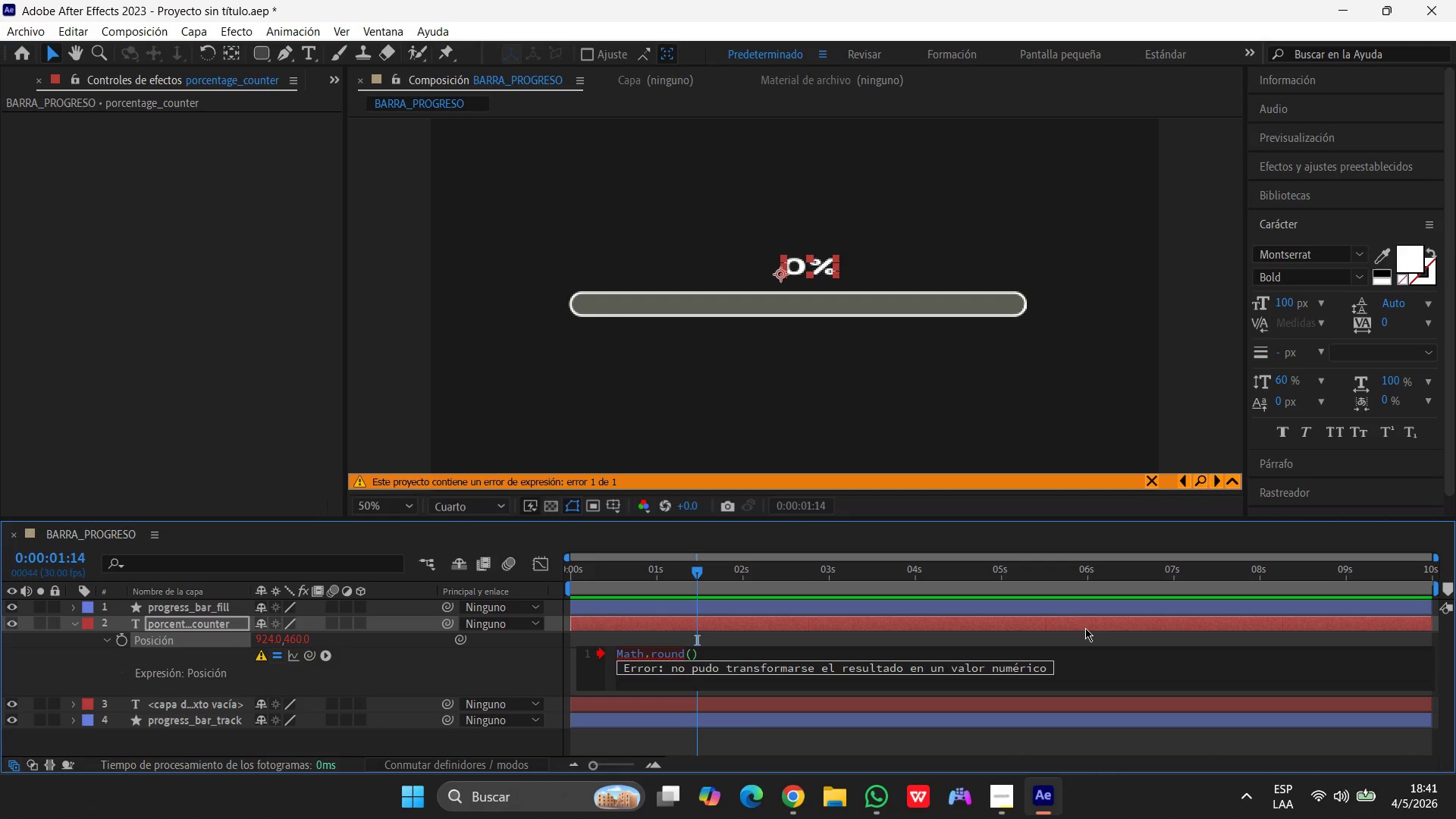 
key(Backspace)
 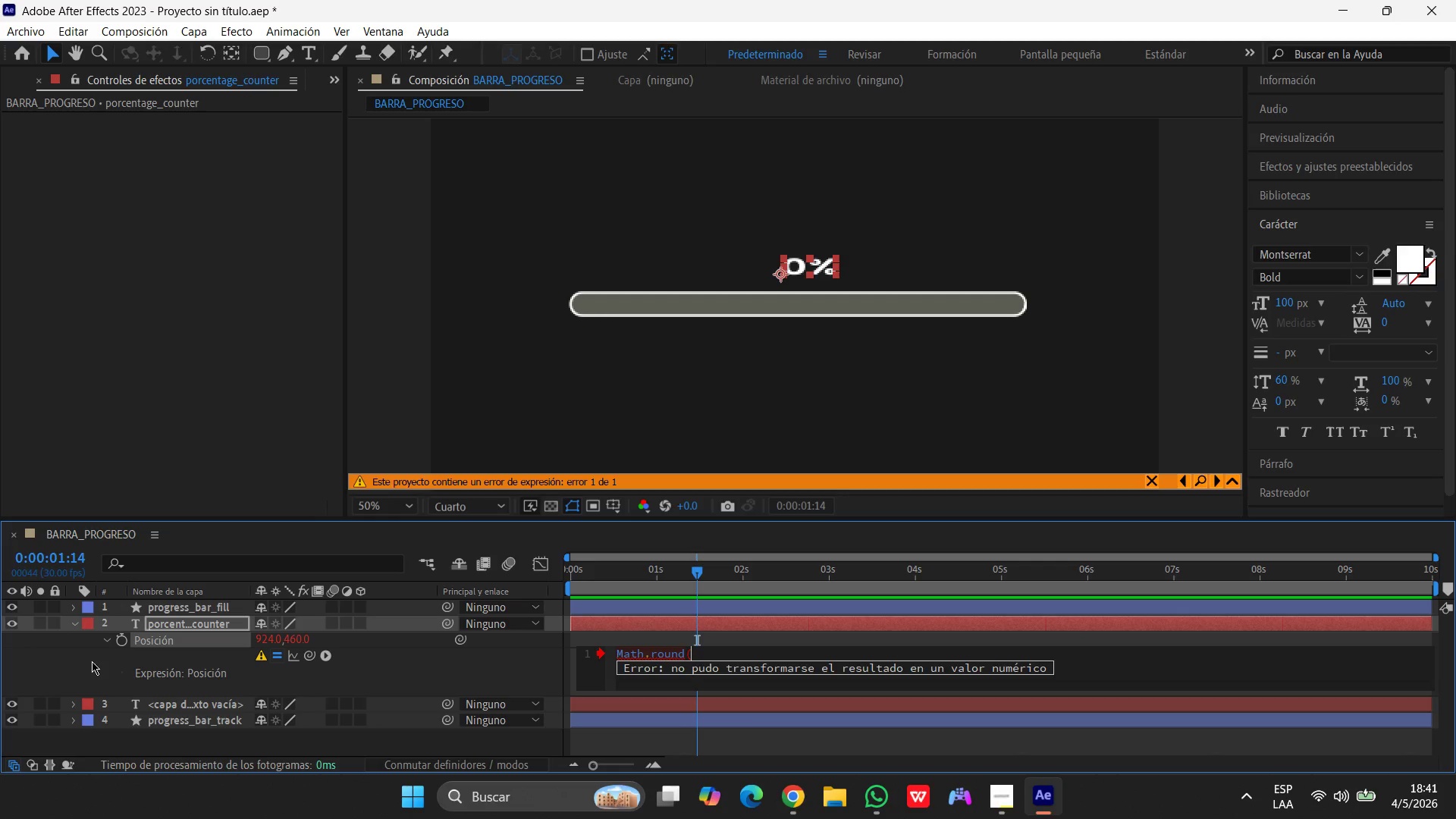 
wait(6.17)
 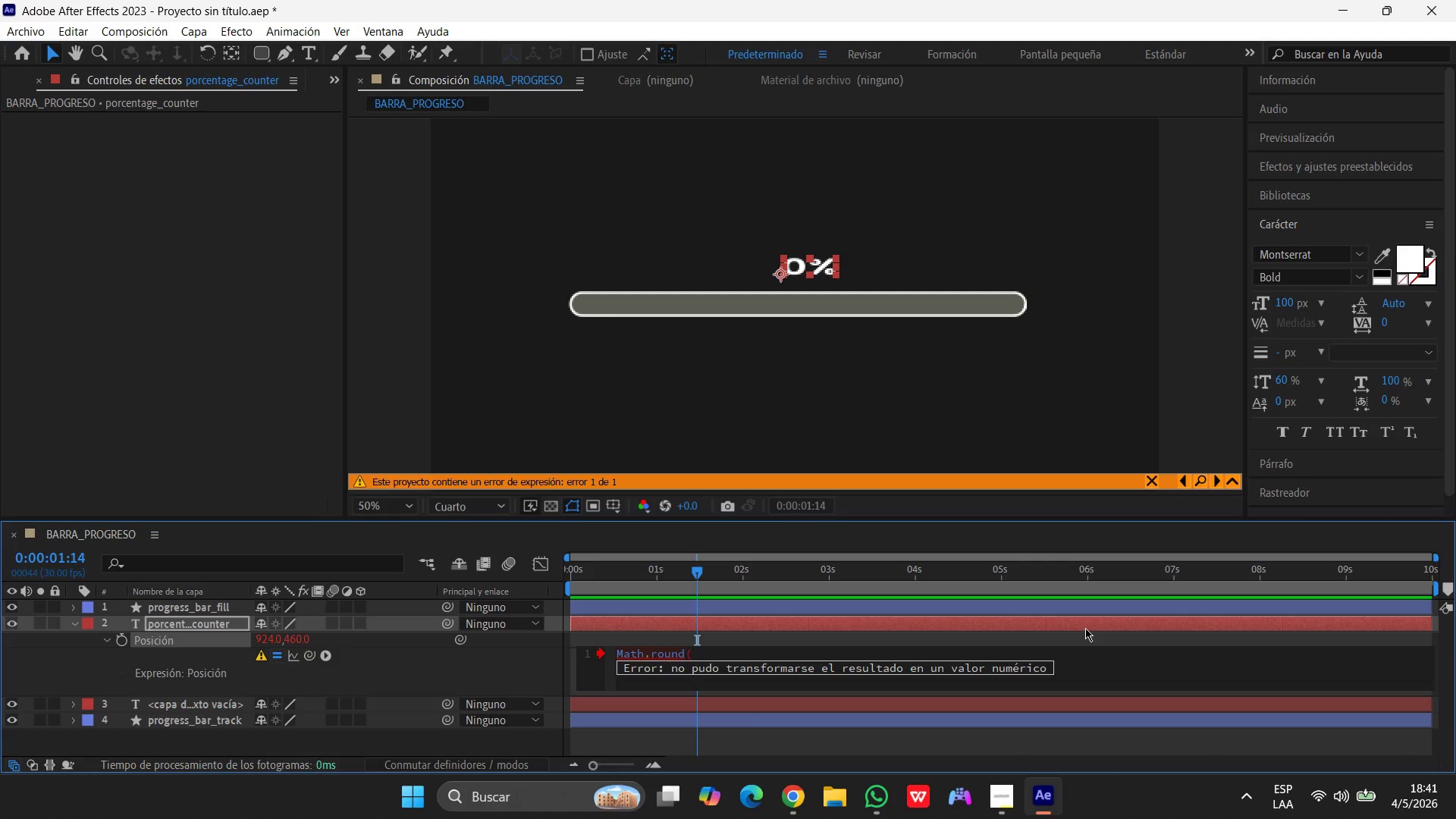 
left_click([309, 653])
 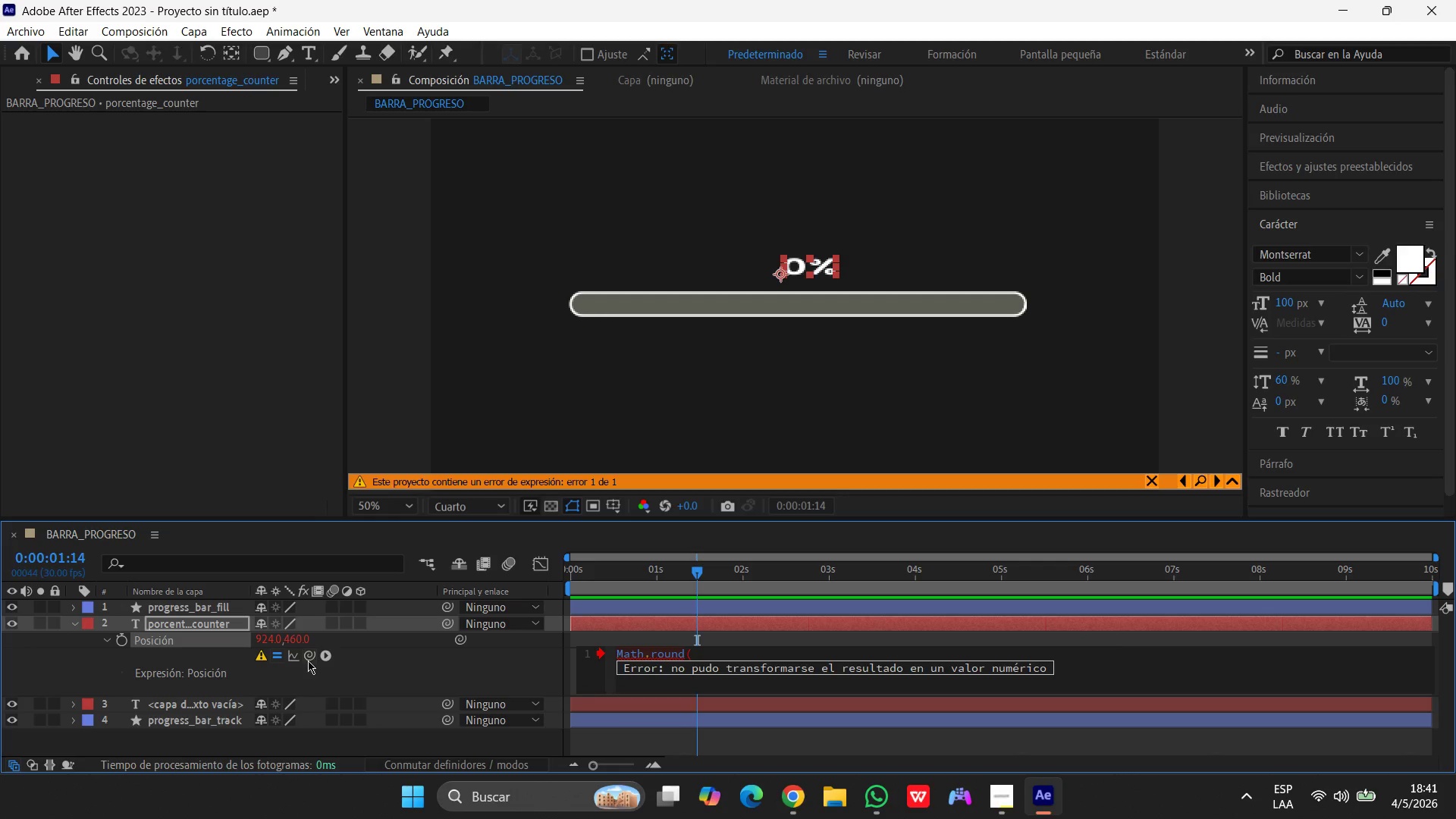 
left_click([308, 660])
 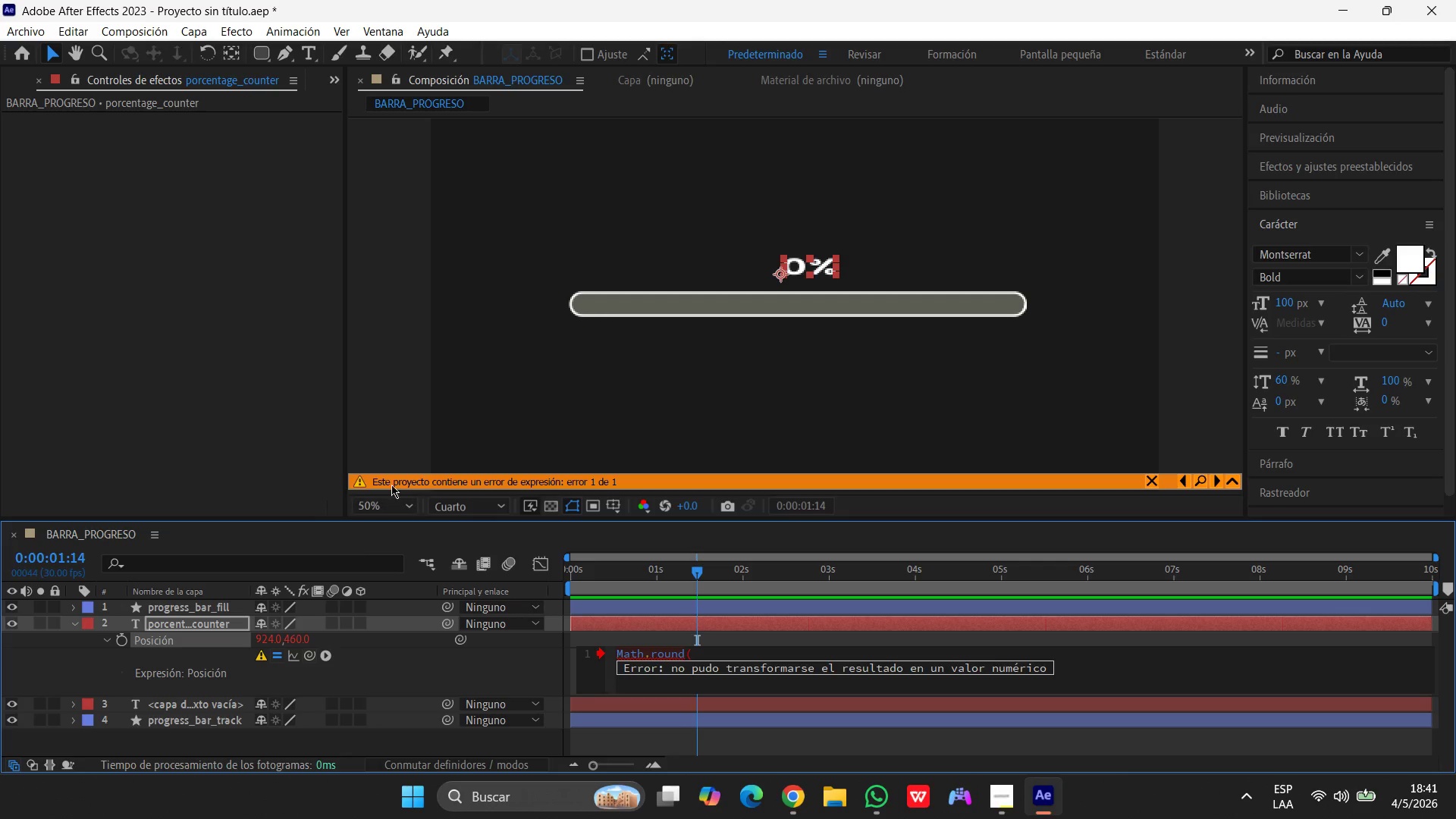 
mouse_move([414, 507])
 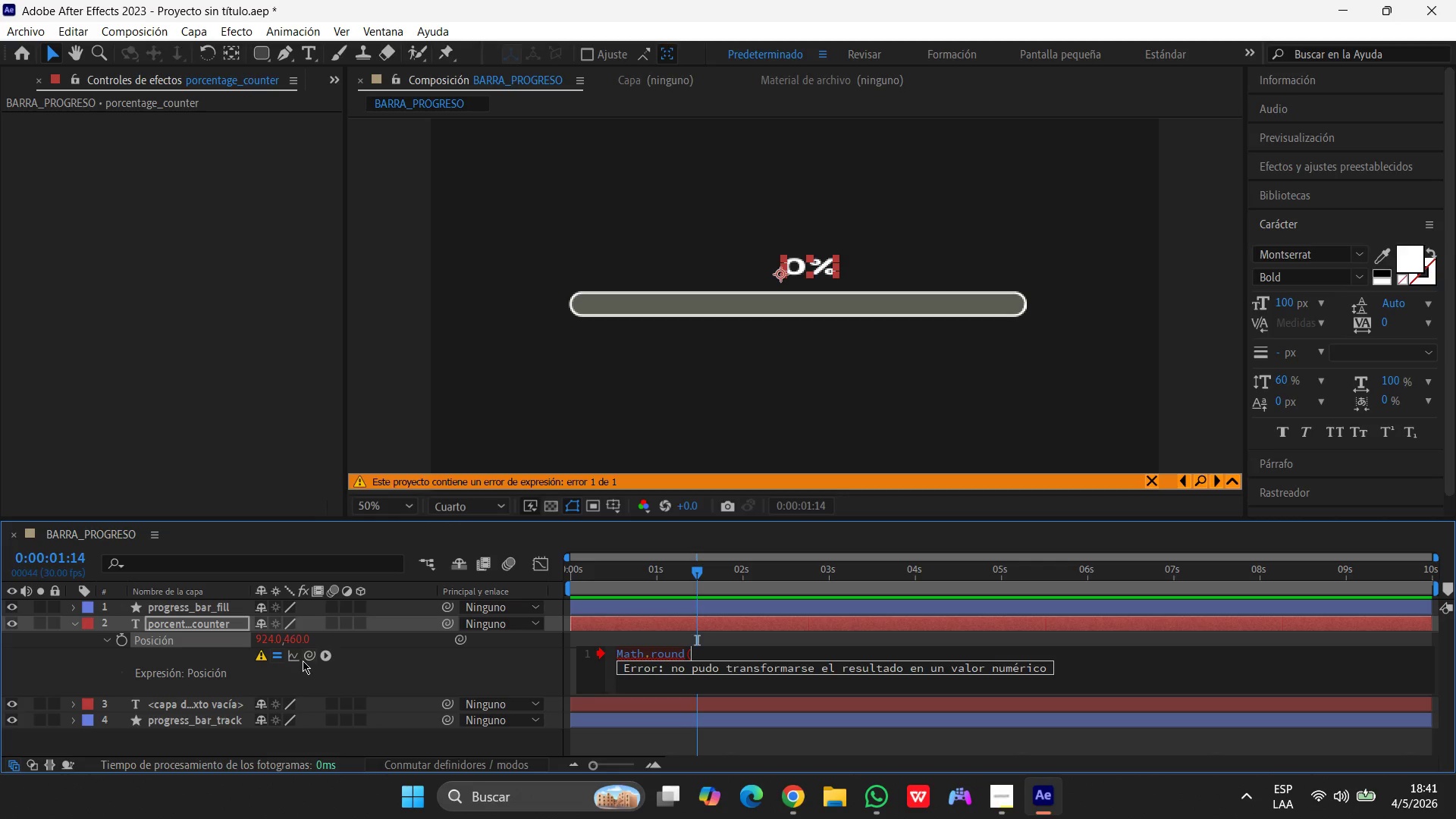 
left_click_drag(start_coordinate=[308, 654], to_coordinate=[723, 657])
 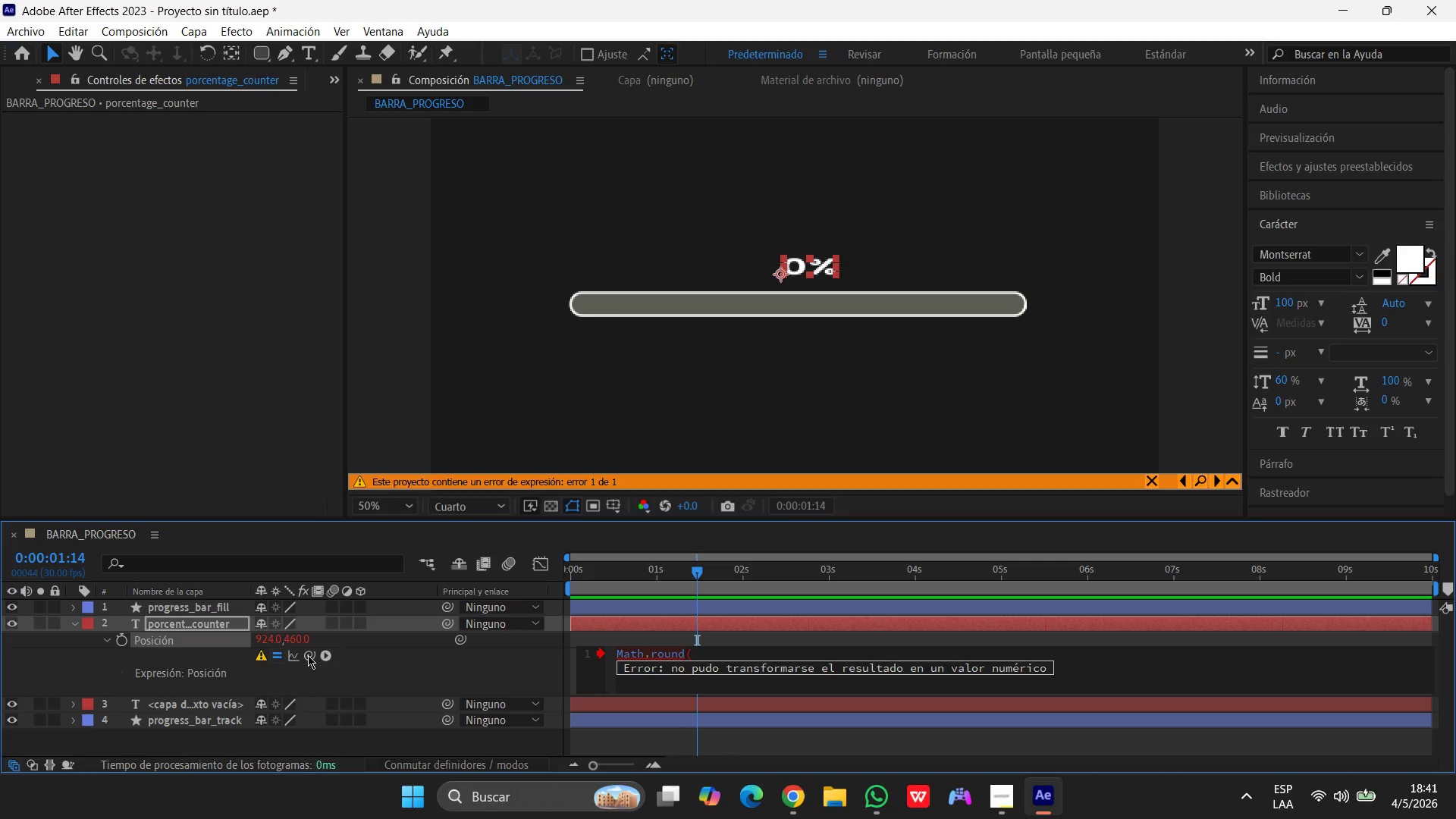 
left_click_drag(start_coordinate=[308, 655], to_coordinate=[735, 649])
 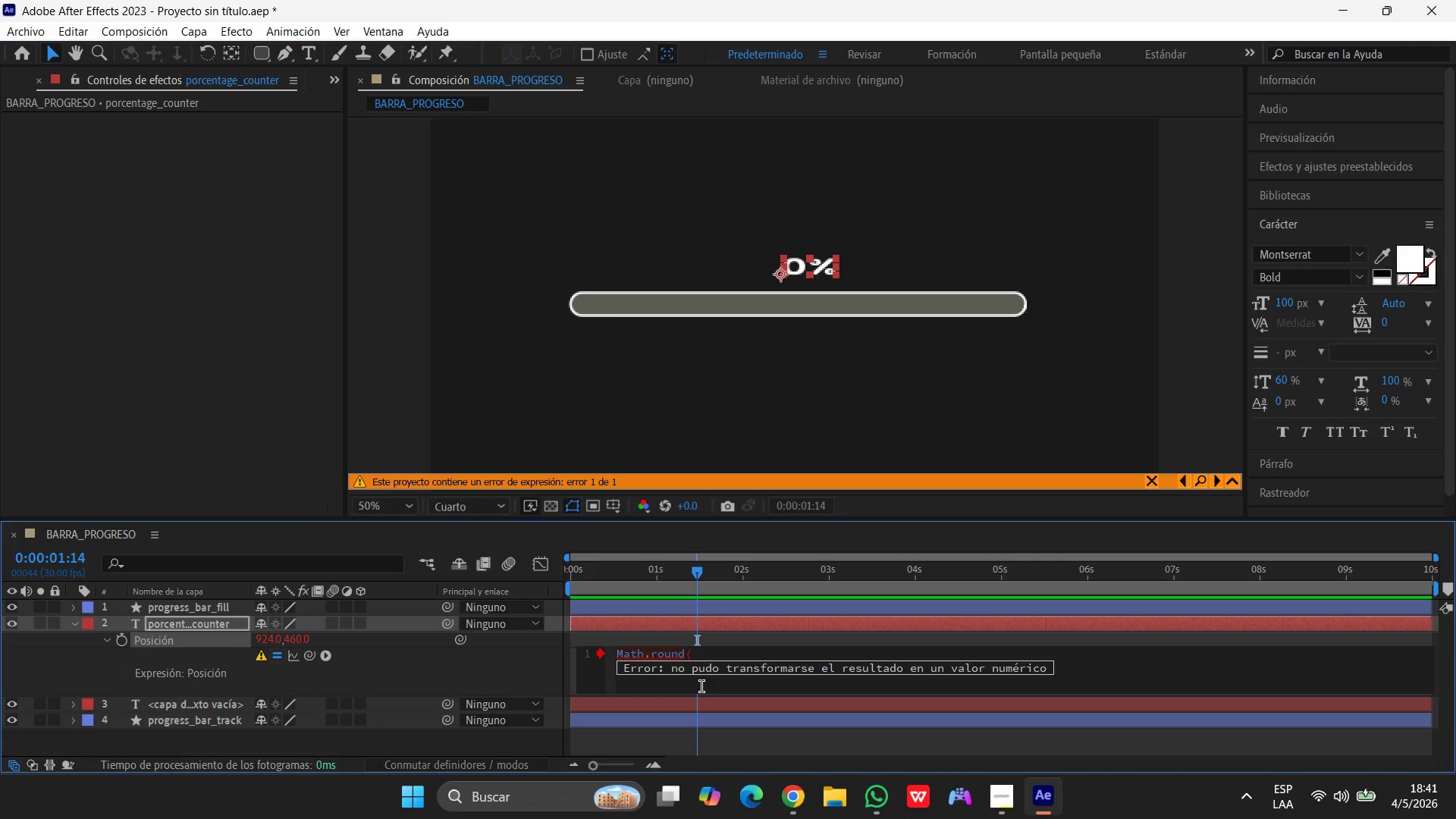 
wait(7.48)
 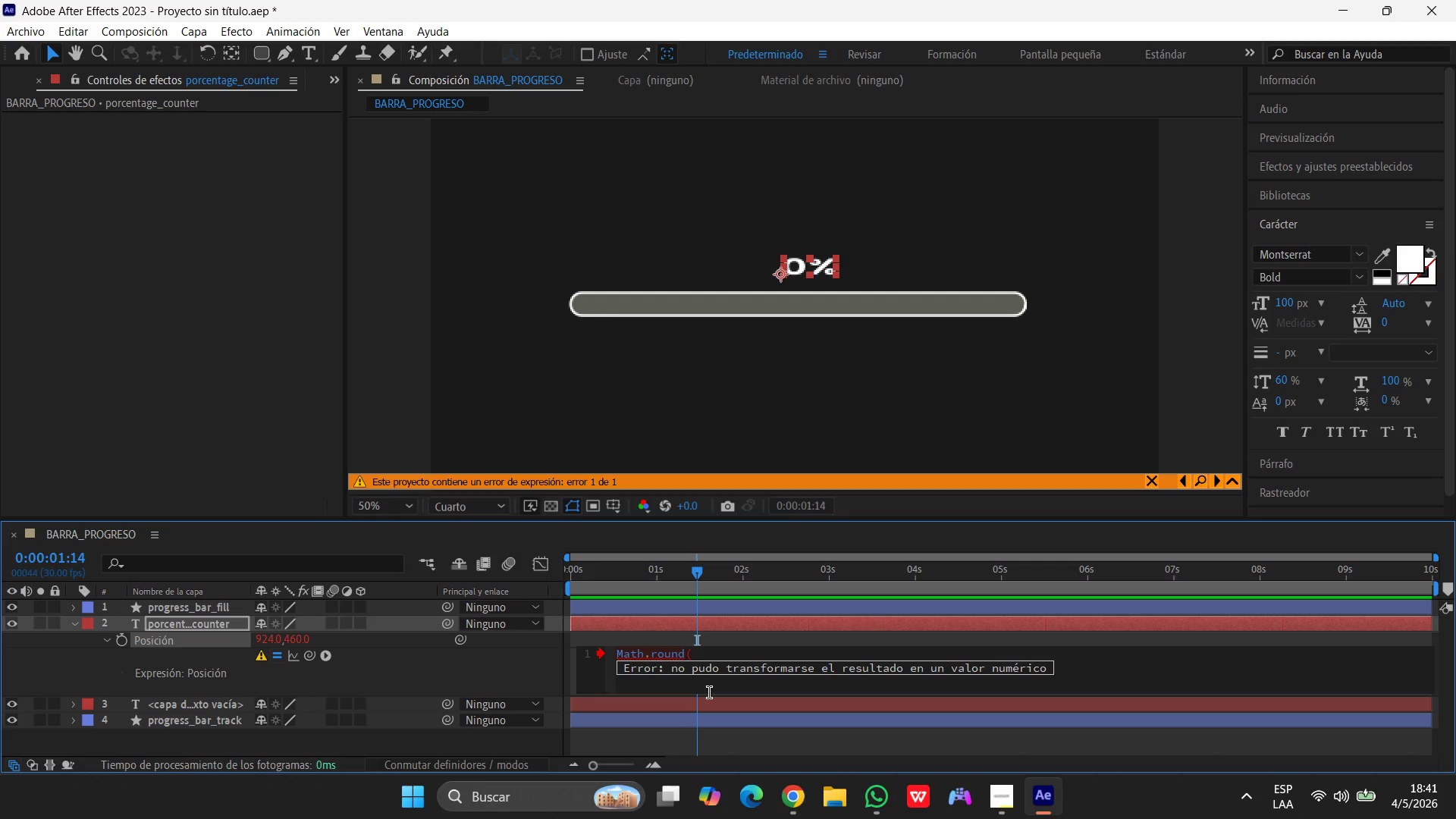 
left_click_drag(start_coordinate=[1040, 357], to_coordinate=[1043, 362])
 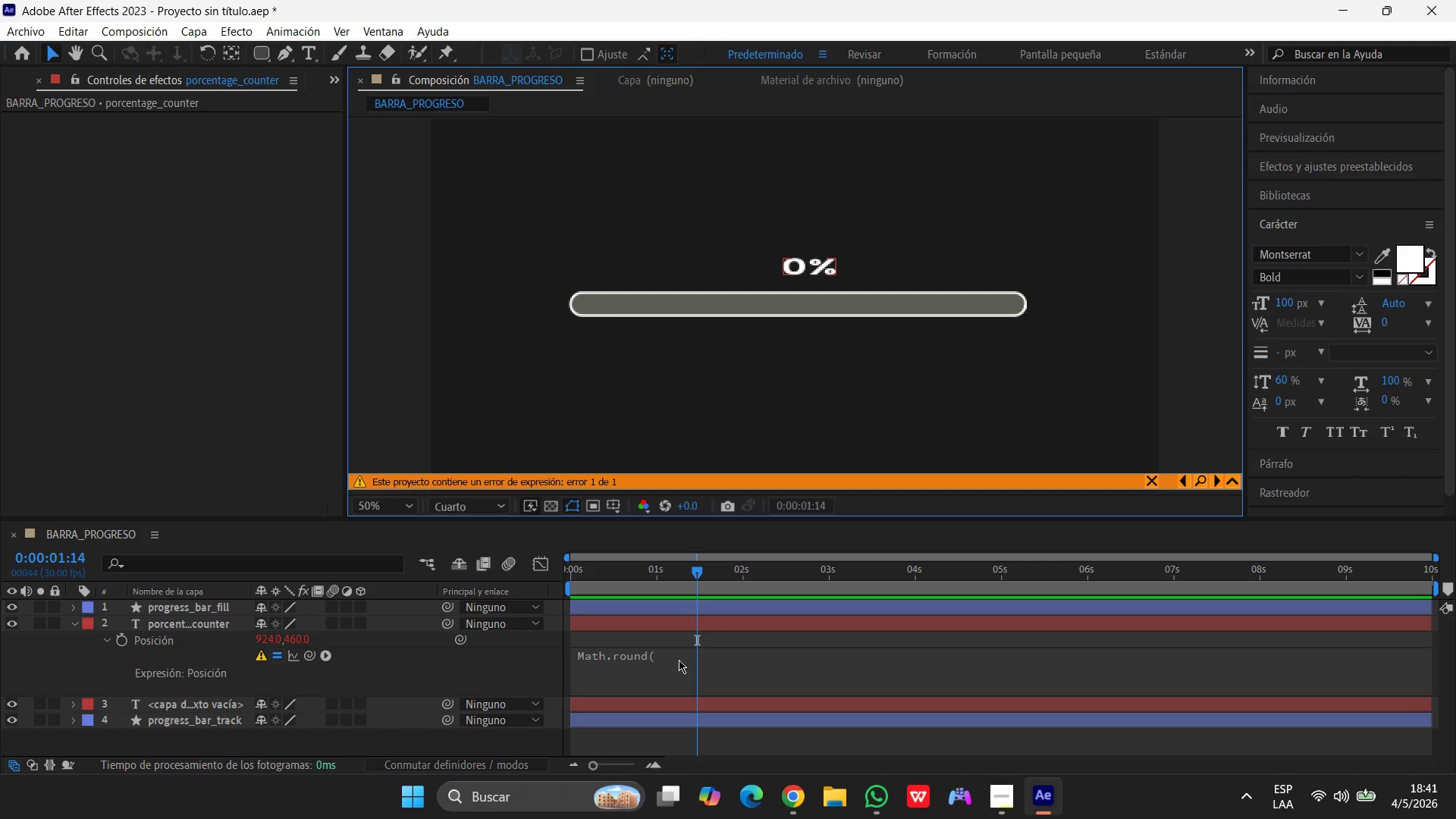 
left_click([677, 657])
 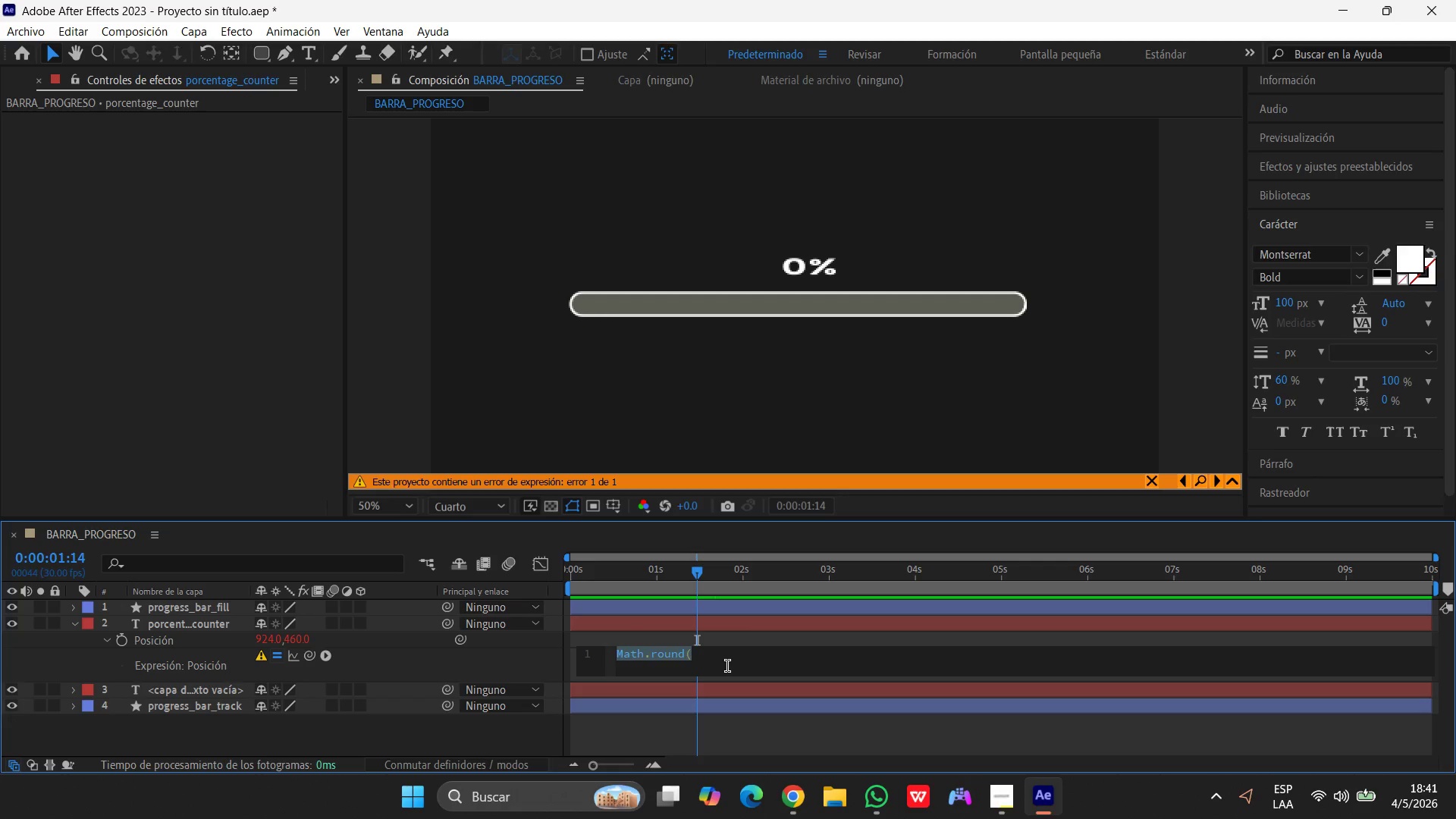 
left_click([727, 666])
 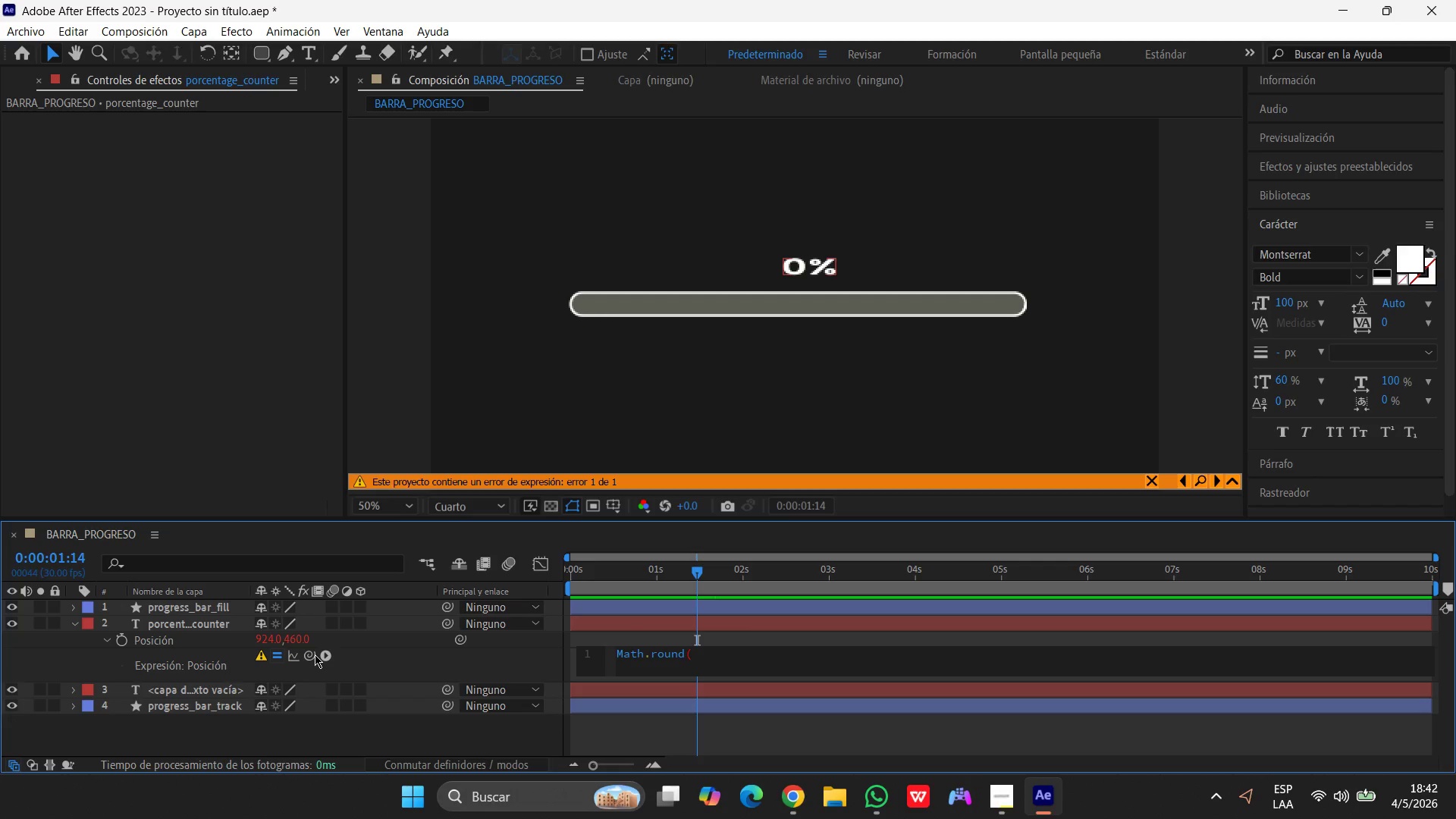 
left_click_drag(start_coordinate=[308, 651], to_coordinate=[695, 654])
 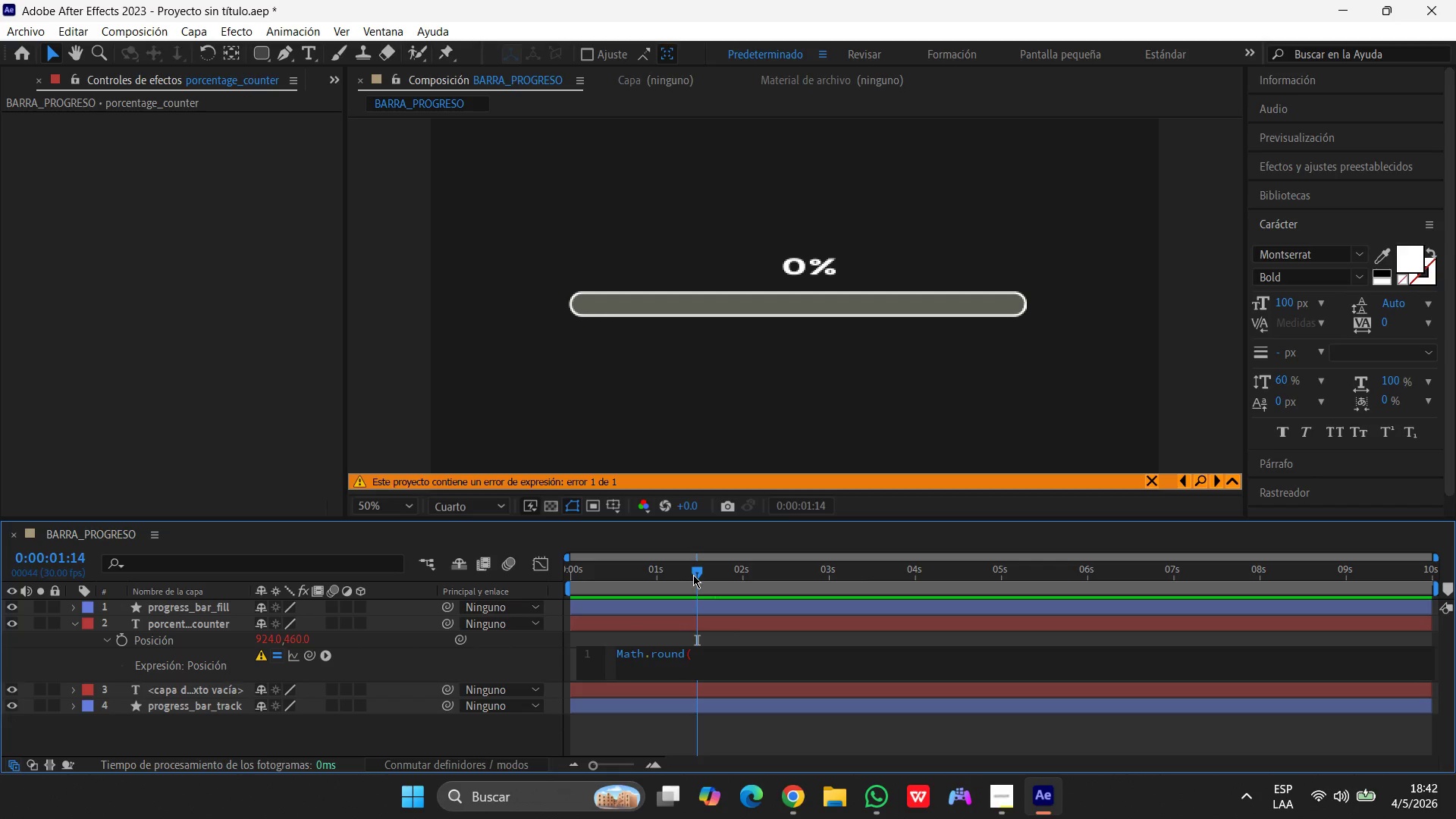 
left_click_drag(start_coordinate=[695, 573], to_coordinate=[468, 586])
 